 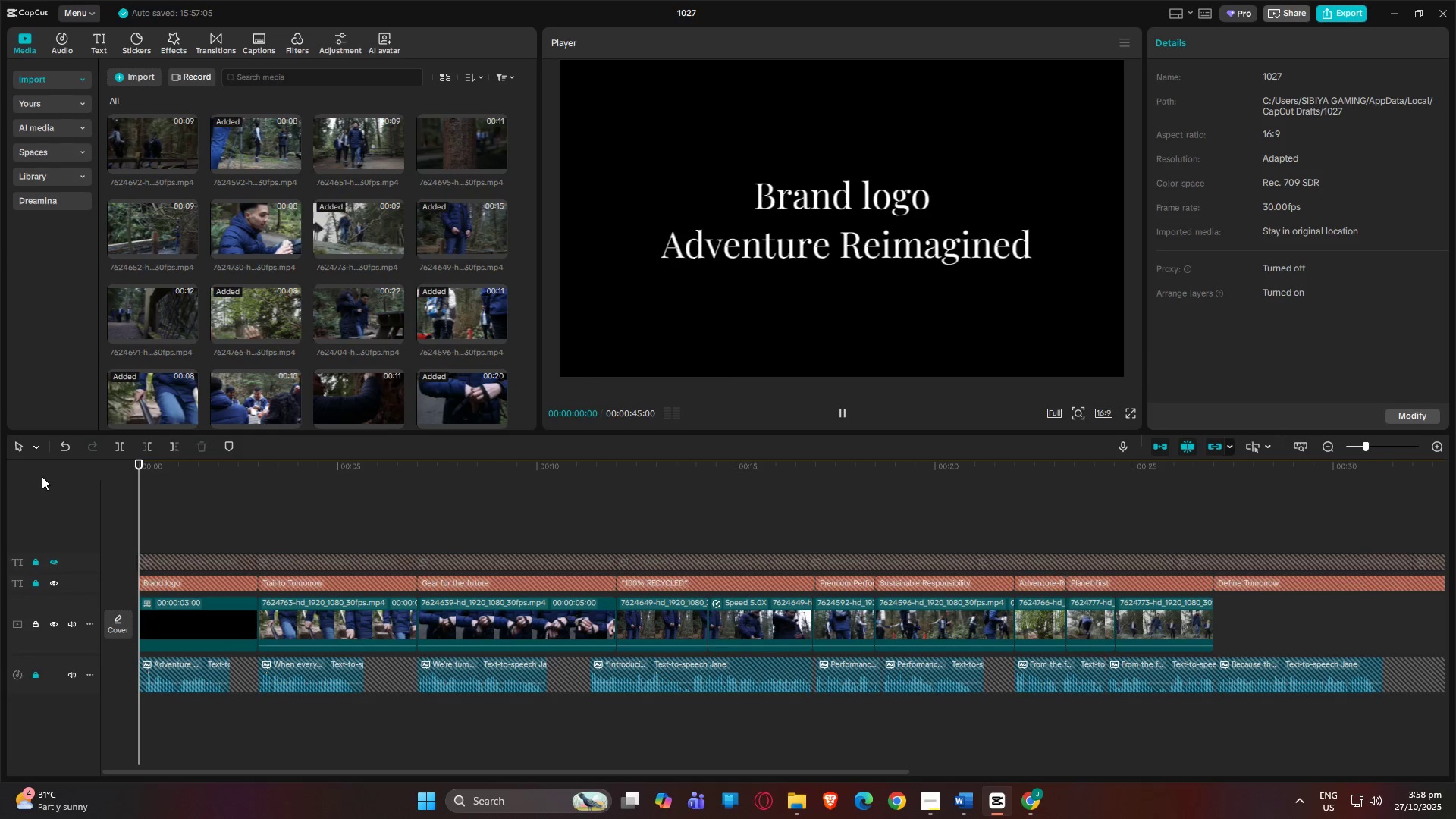 
key(Space)
 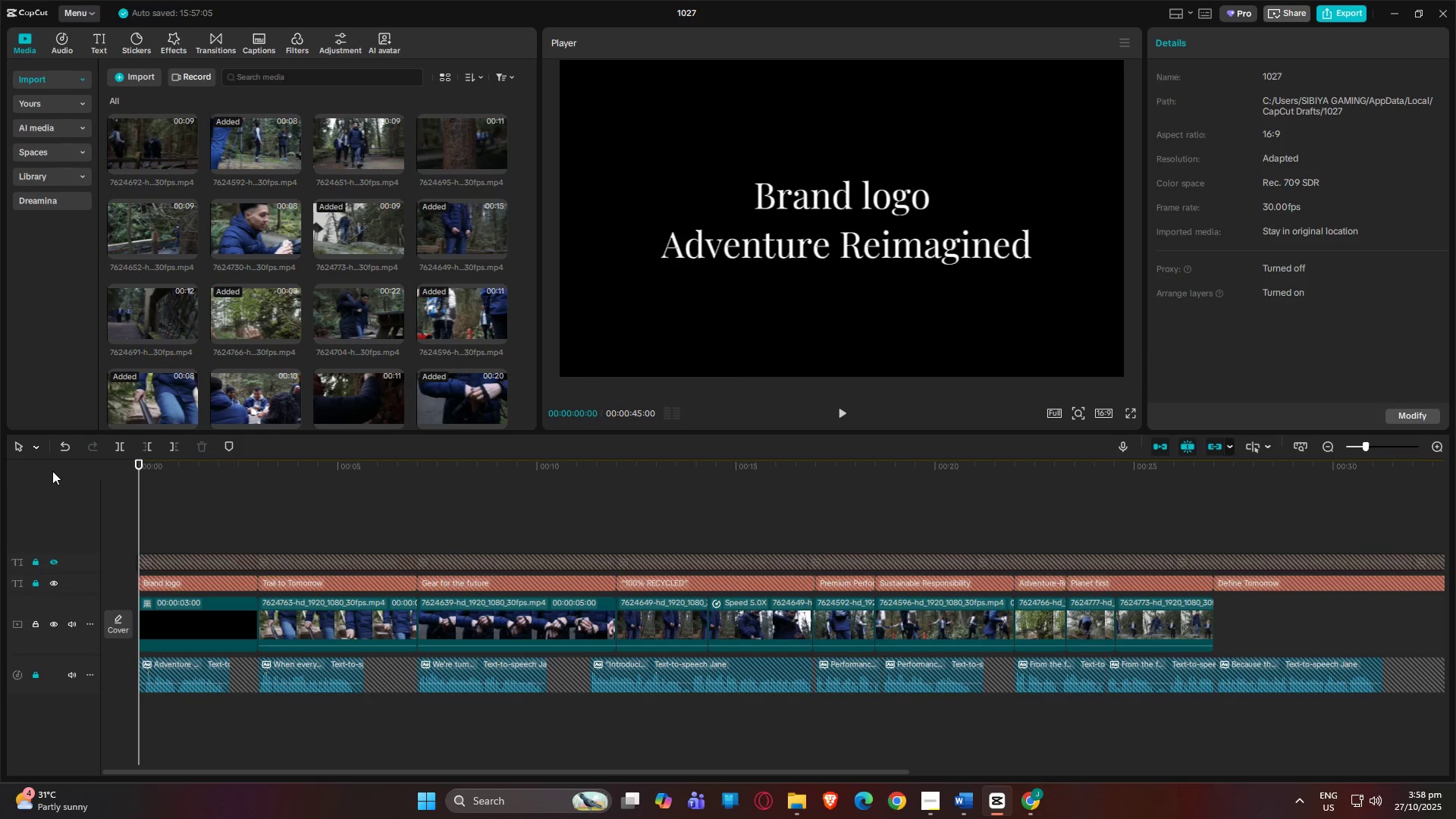 
key(Space)
 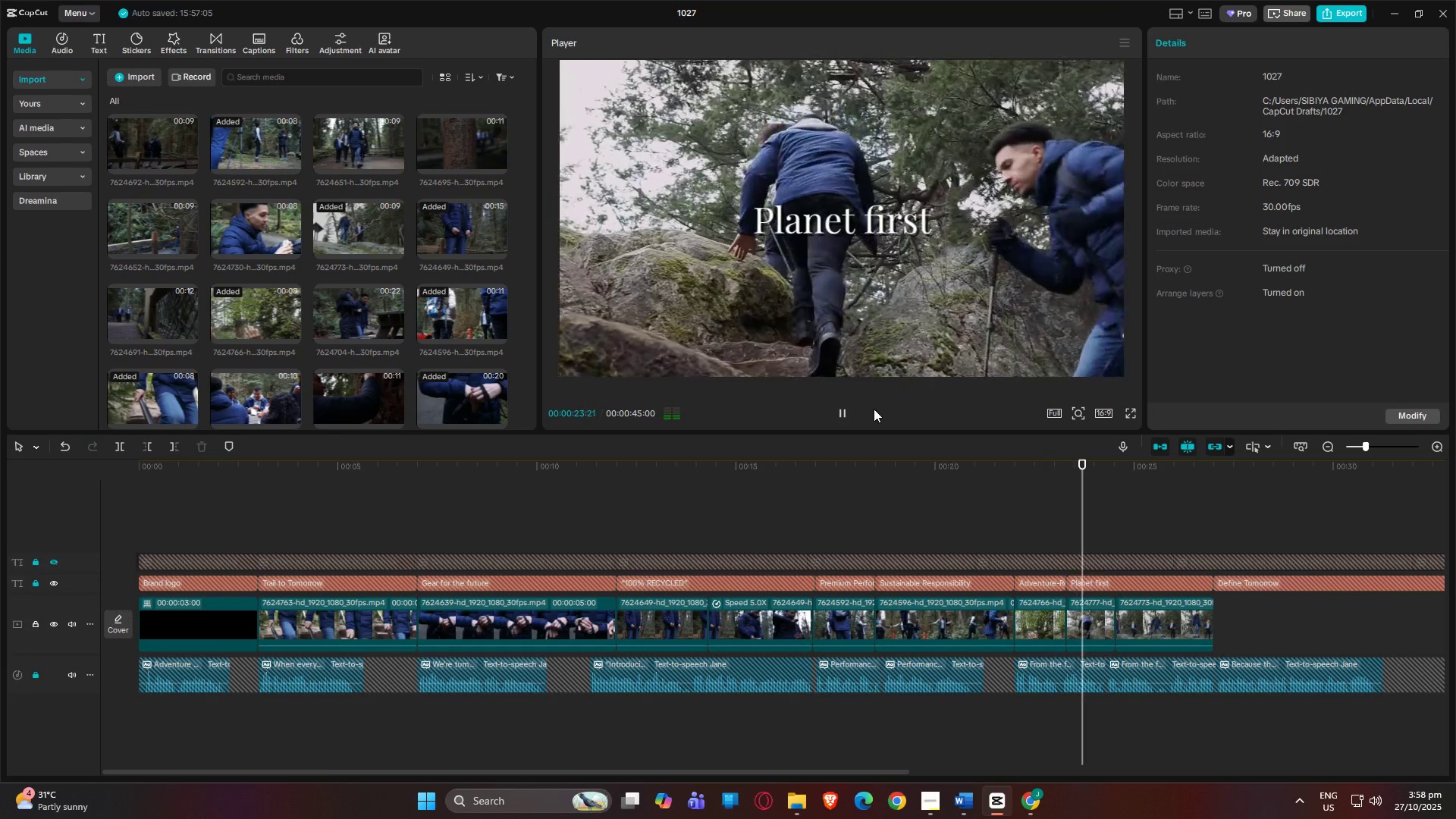 
wait(28.78)
 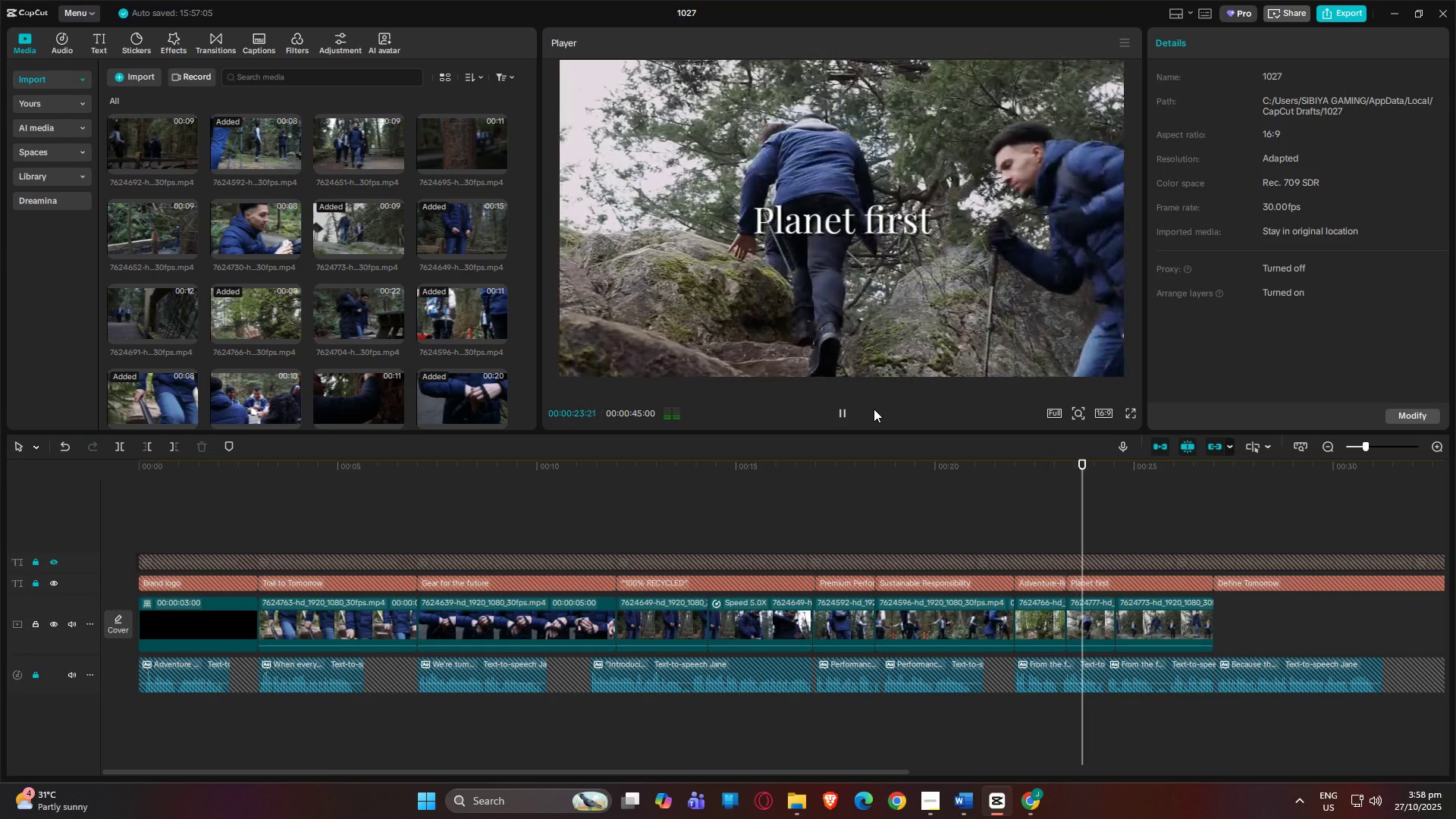 
left_click_drag(start_coordinate=[839, 770], to_coordinate=[1290, 764])
 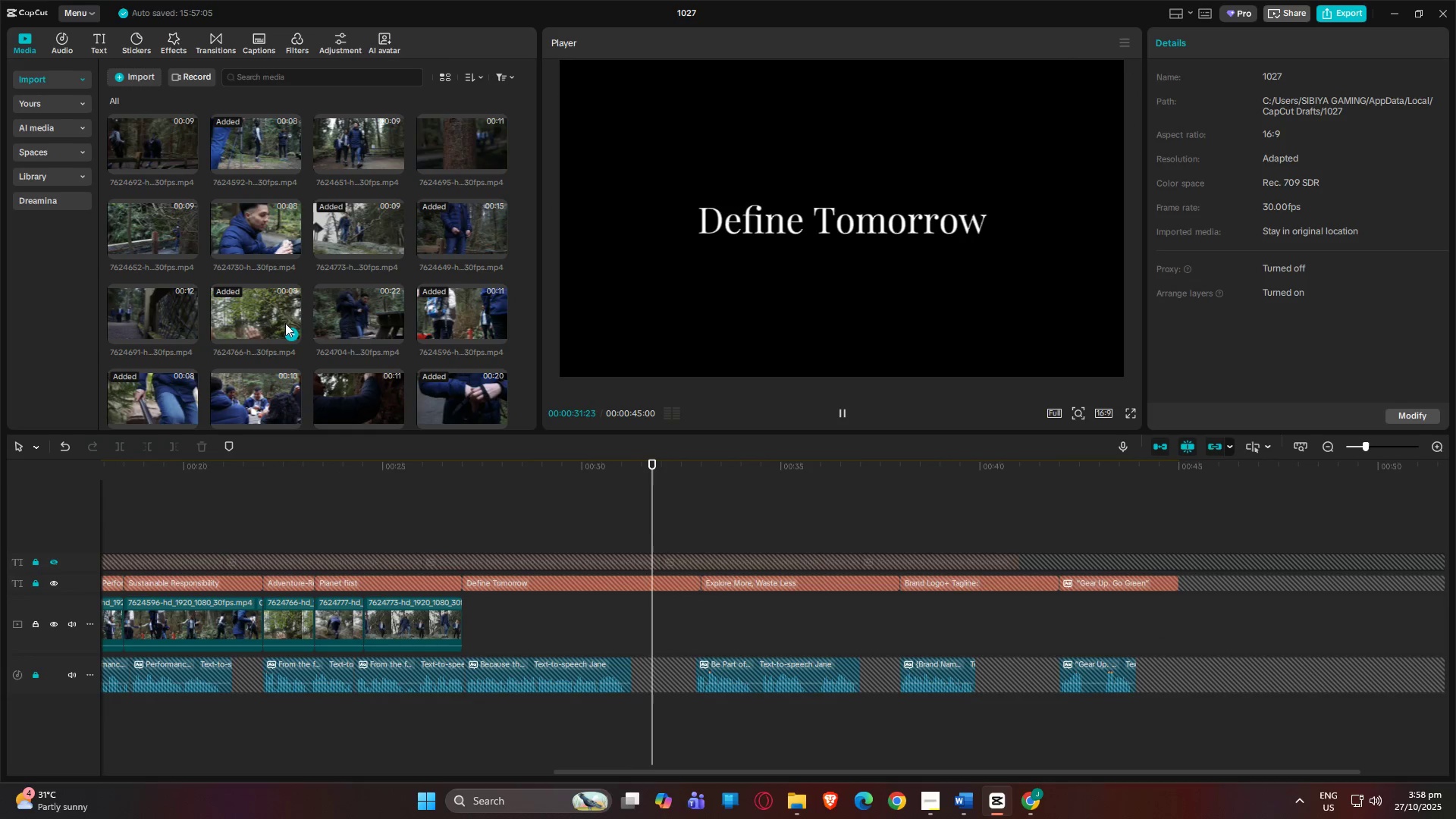 
scroll: coordinate [321, 312], scroll_direction: up, amount: 2.0
 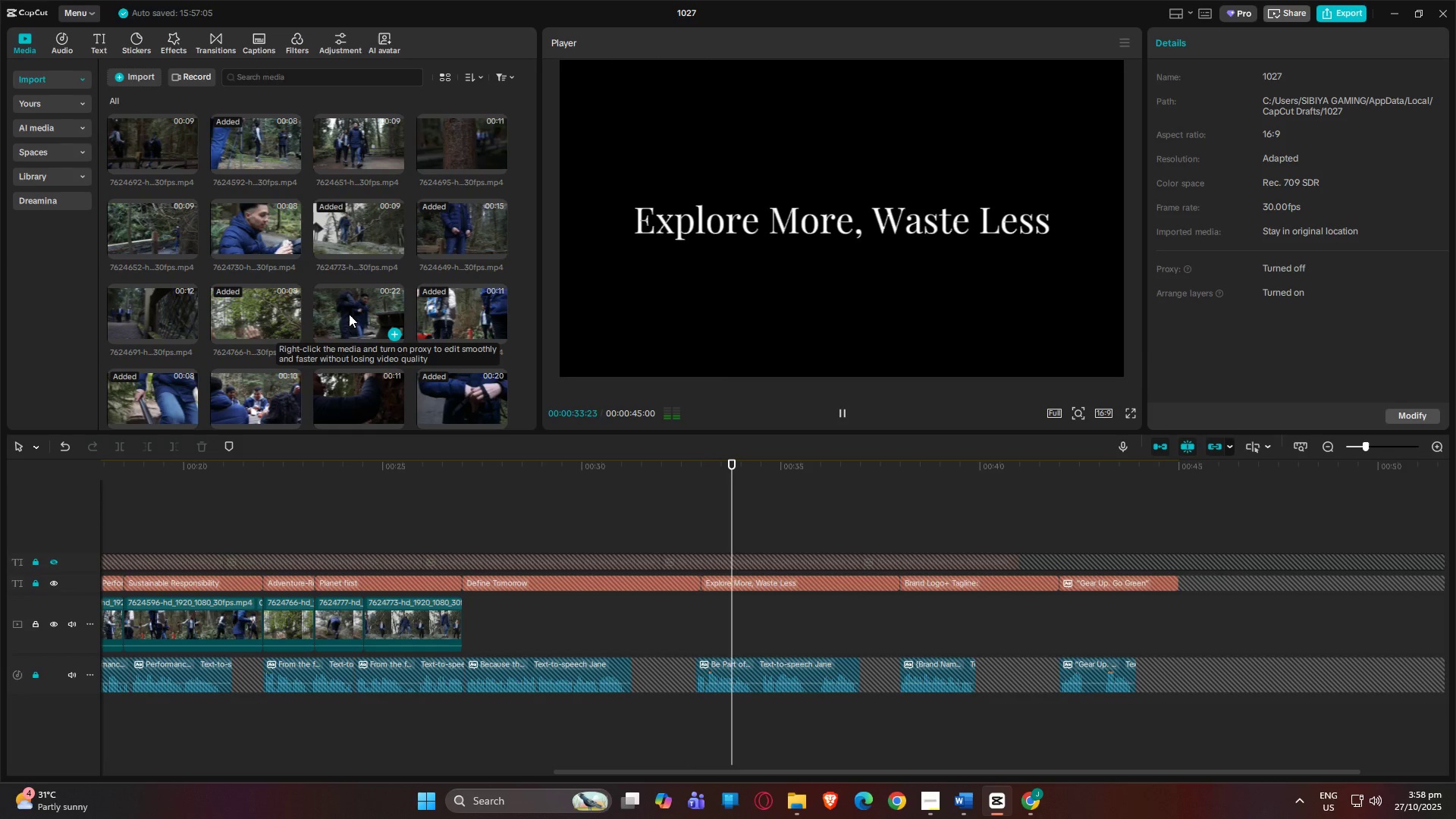 
left_click([349, 314])
 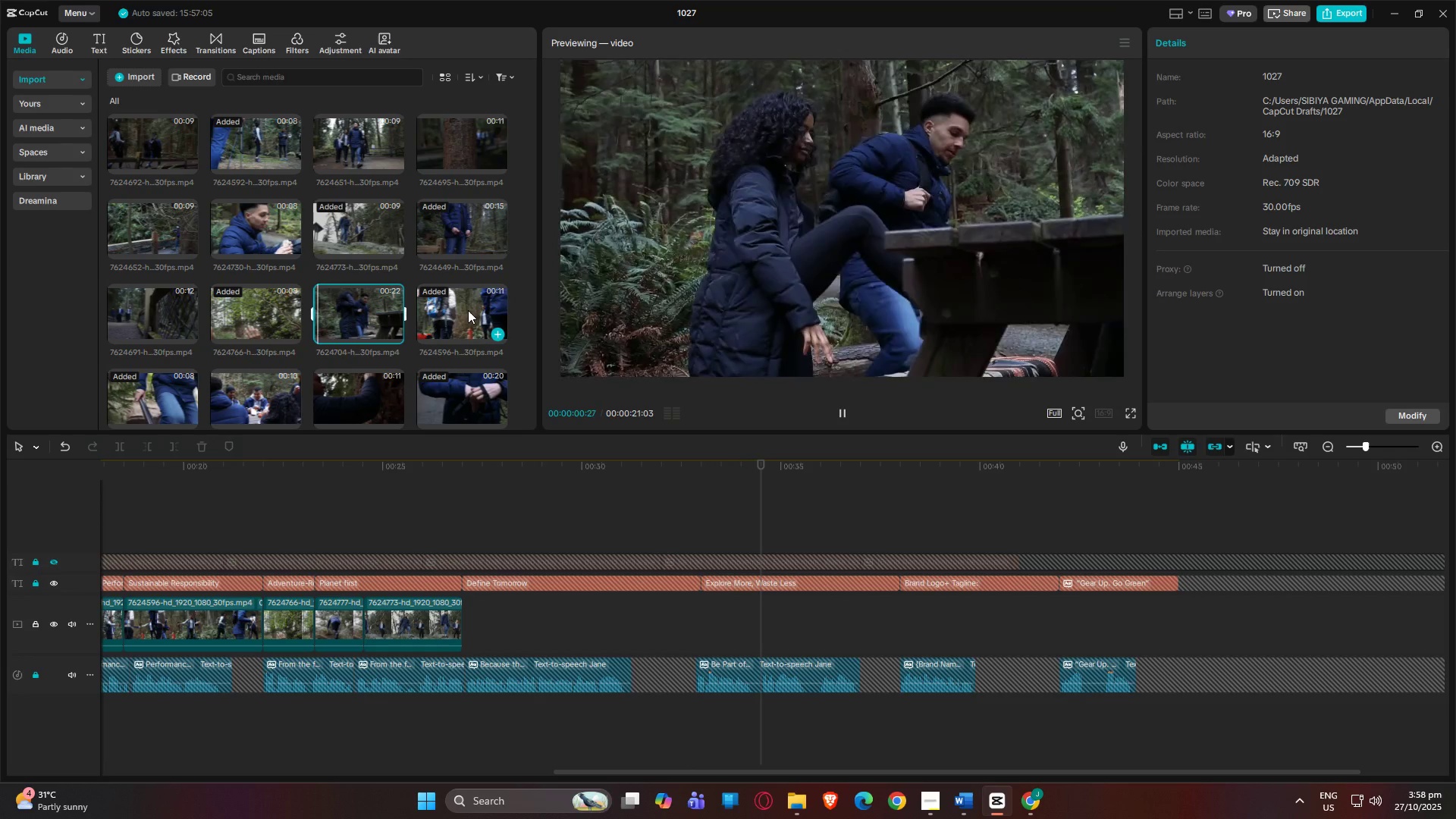 
left_click([468, 310])
 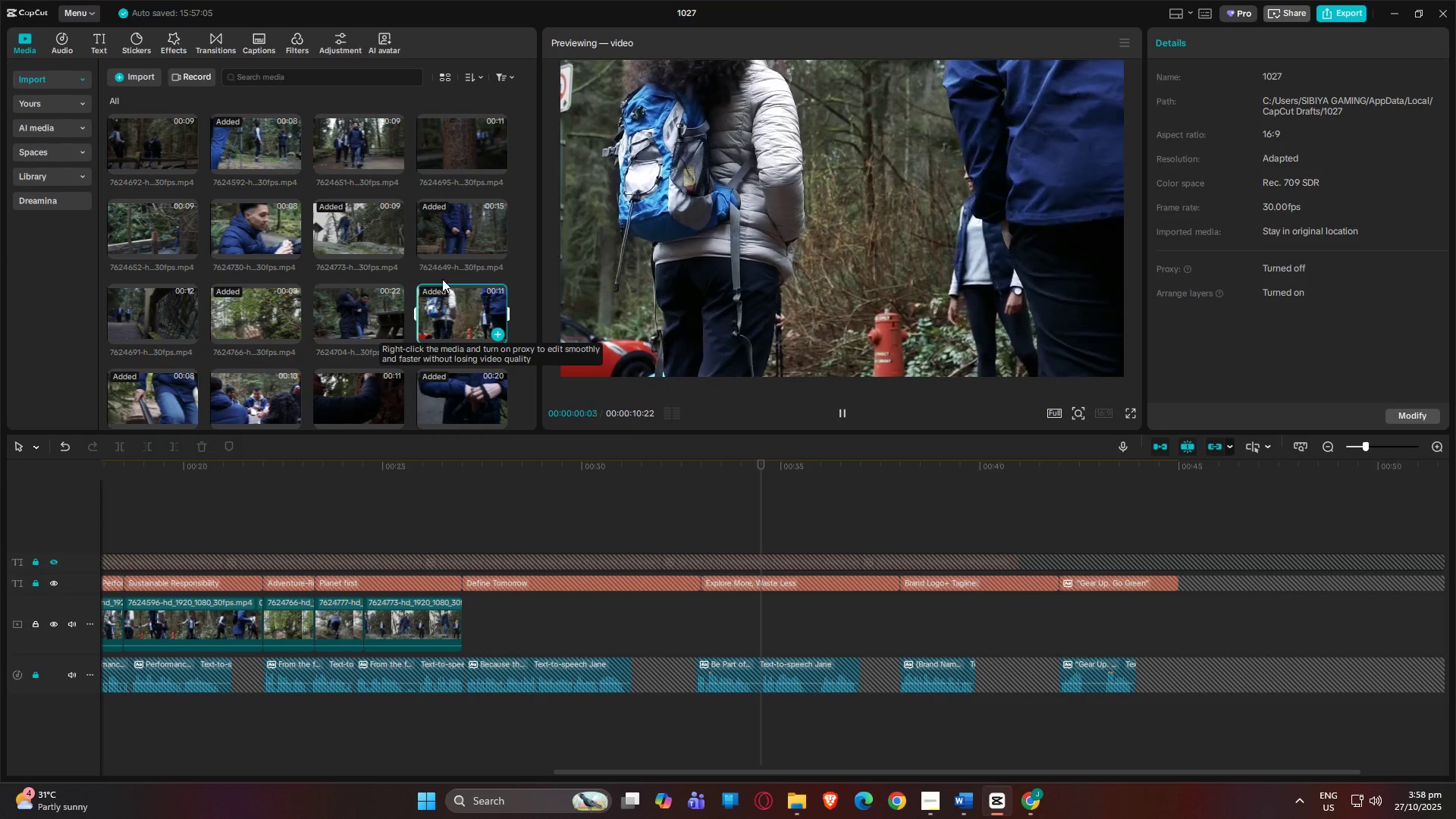 
left_click([445, 238])
 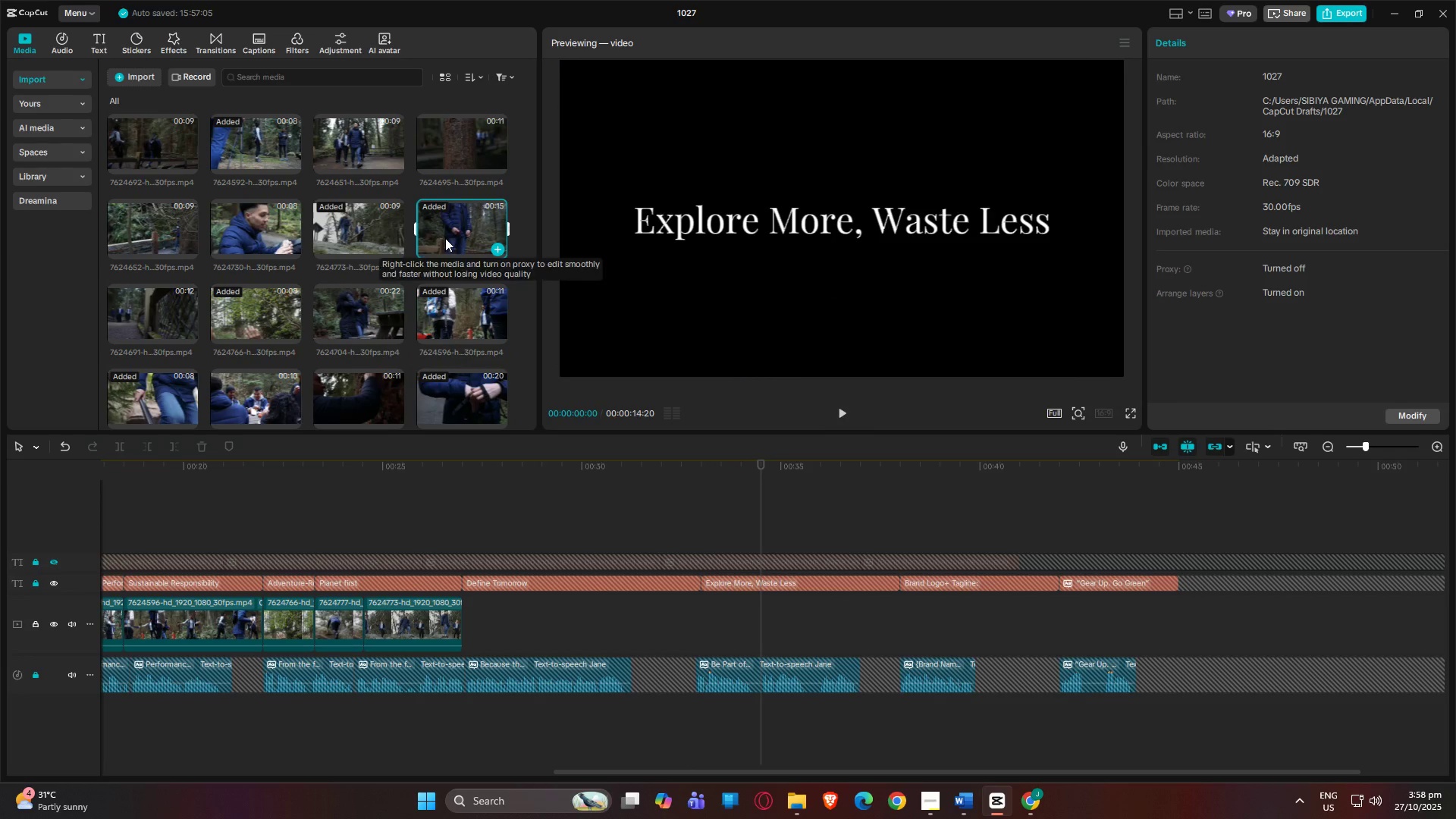 
scroll: coordinate [440, 242], scroll_direction: up, amount: 2.0
 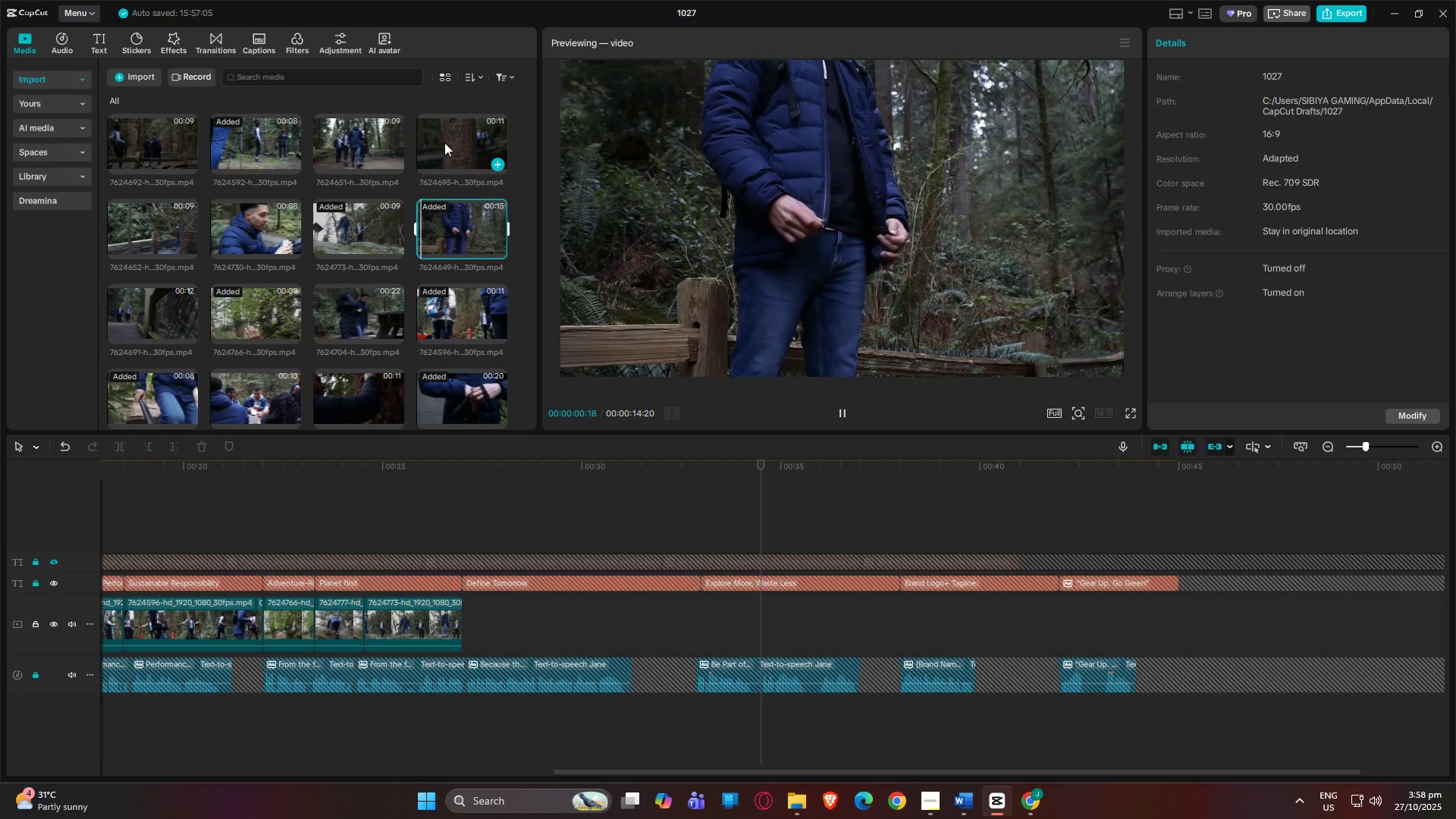 
left_click([445, 143])
 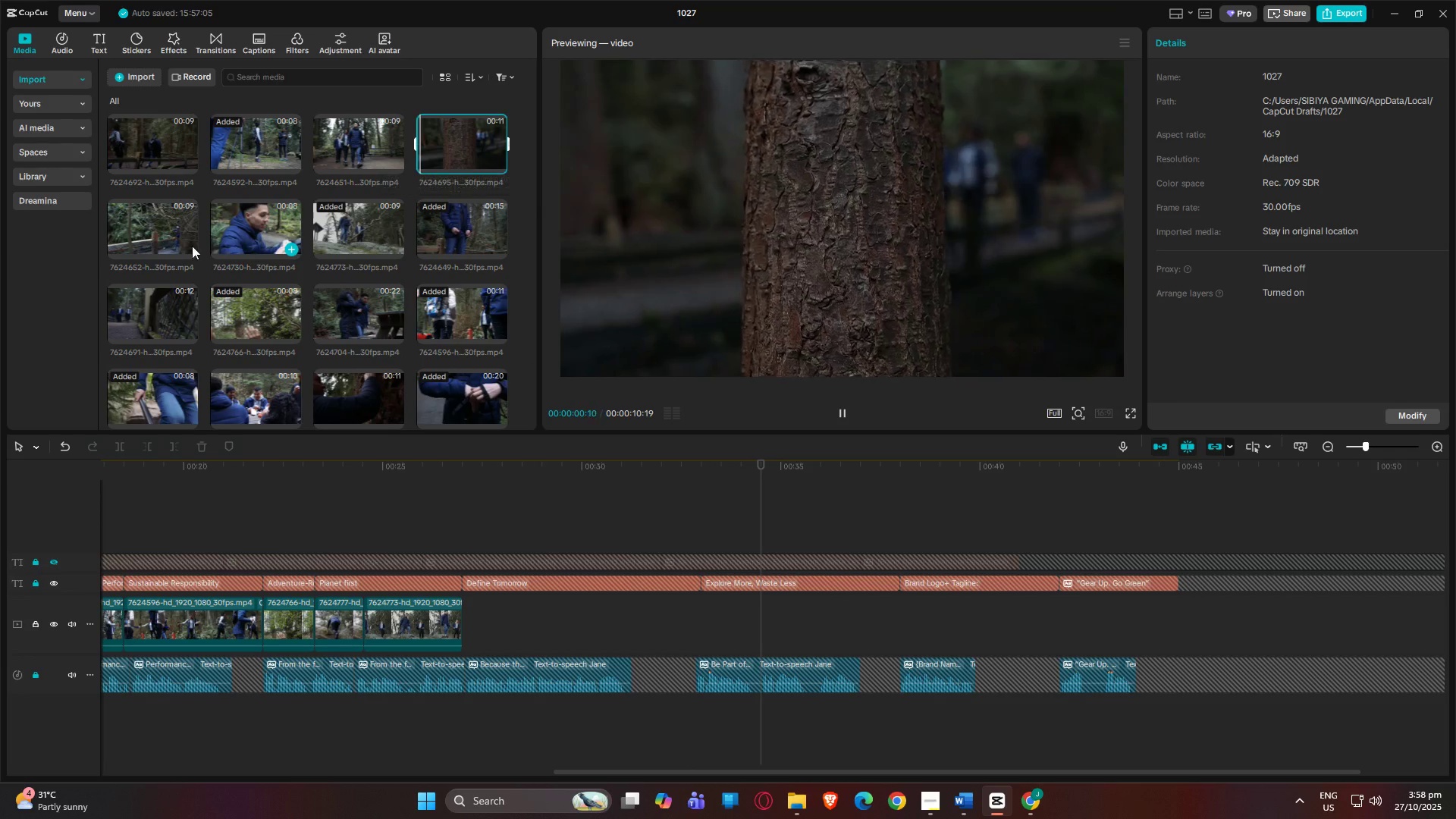 
left_click([138, 234])
 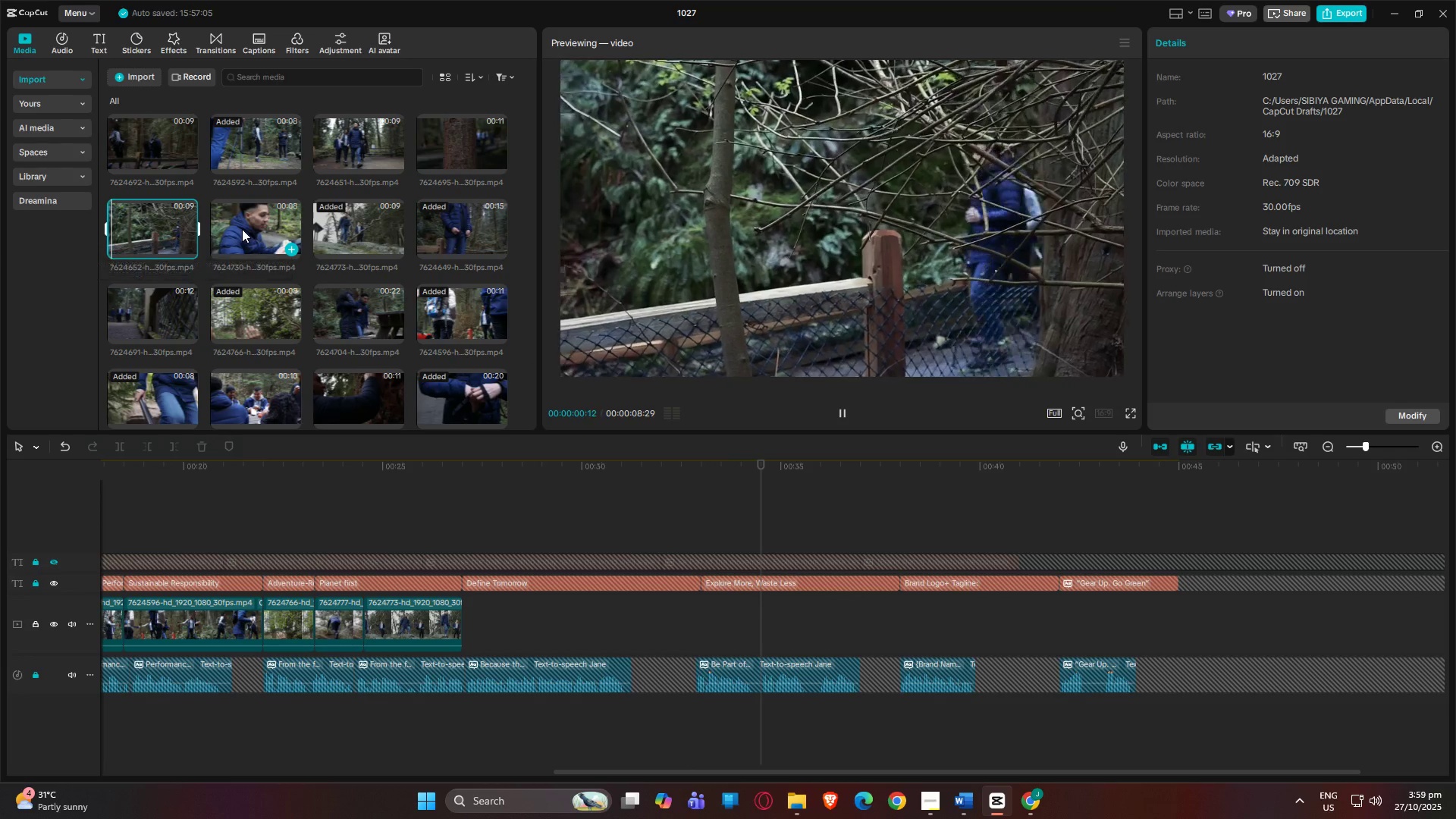 
left_click([248, 226])
 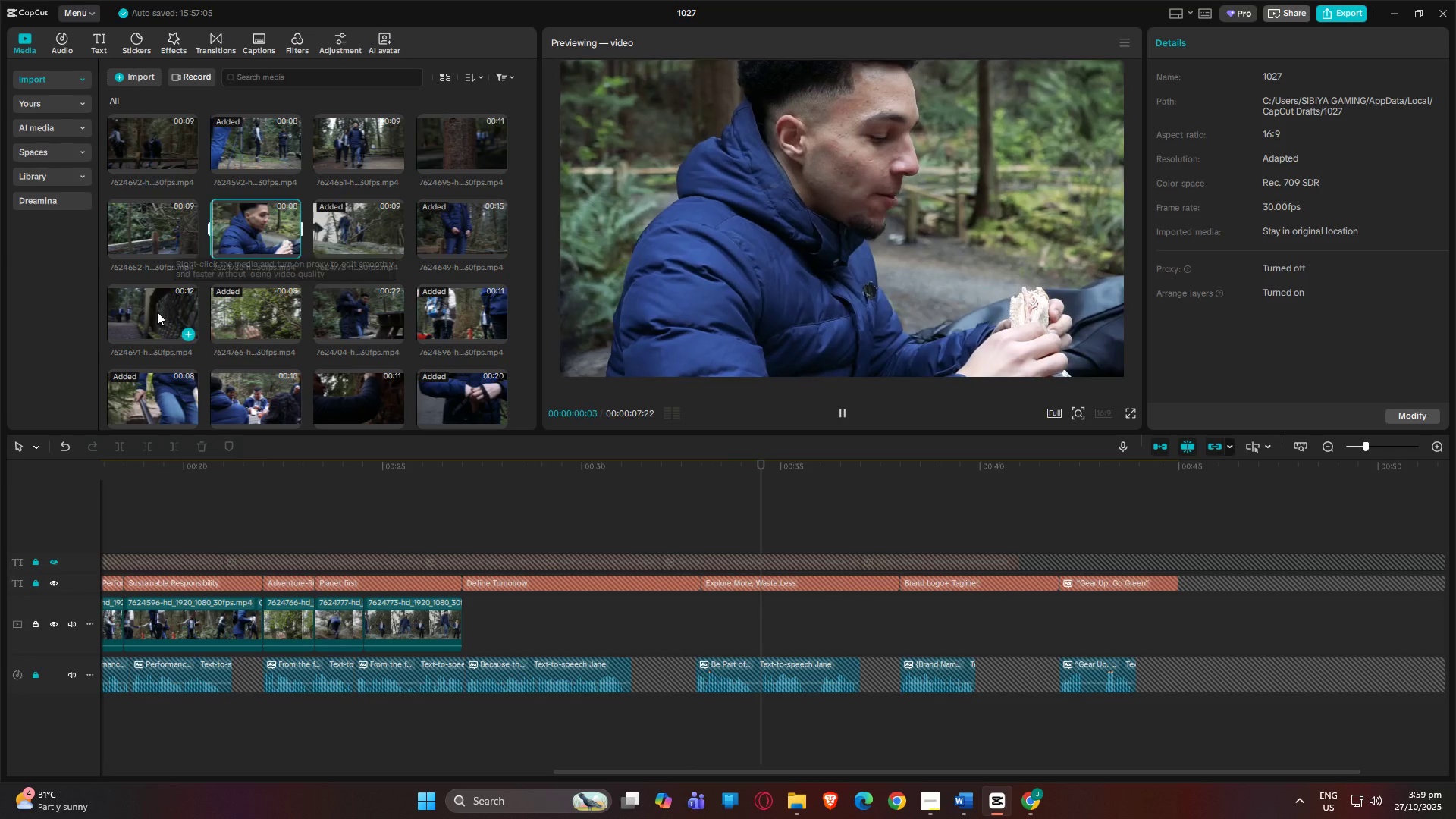 
left_click([157, 312])
 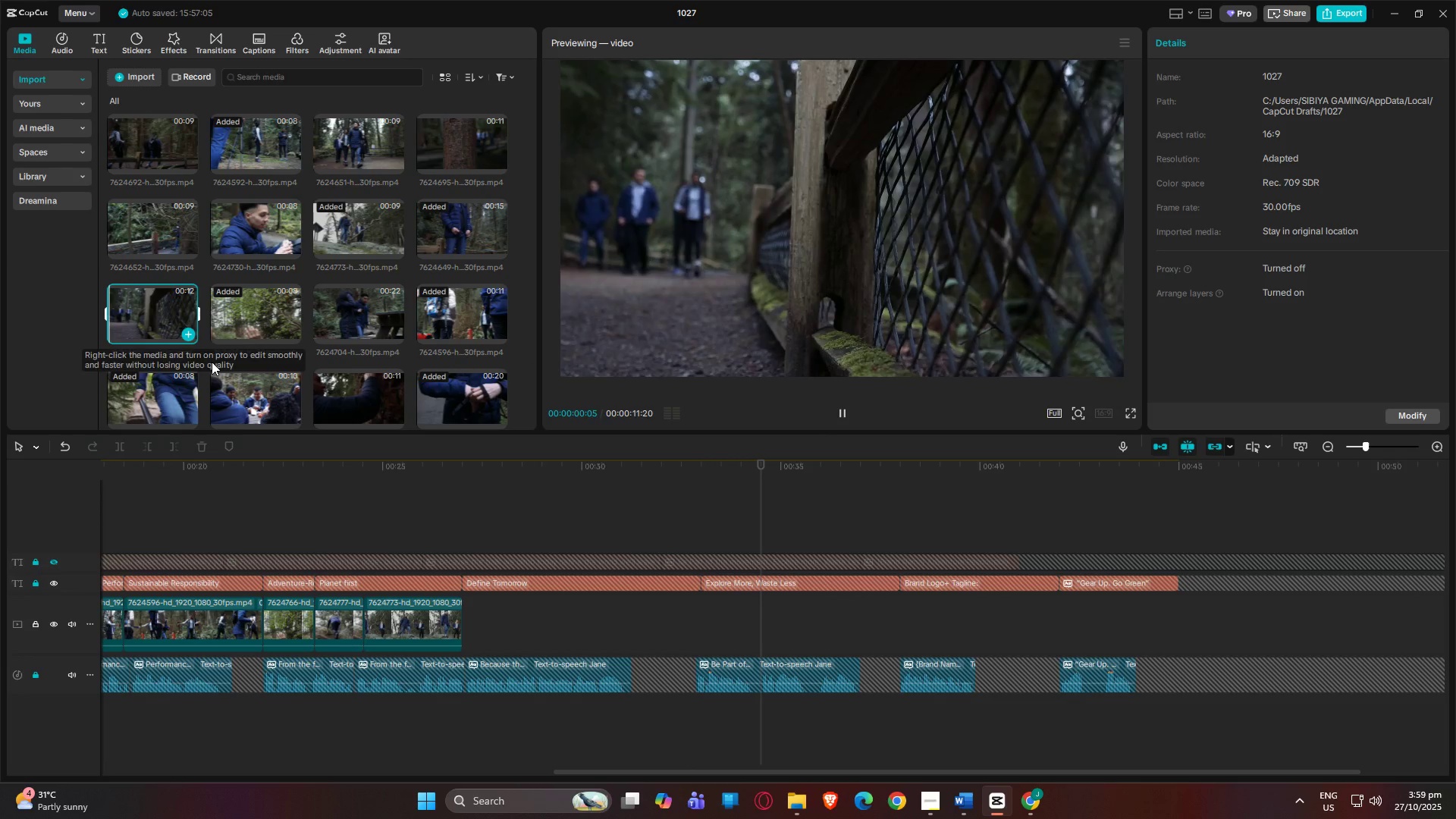 
scroll: coordinate [215, 367], scroll_direction: down, amount: 2.0
 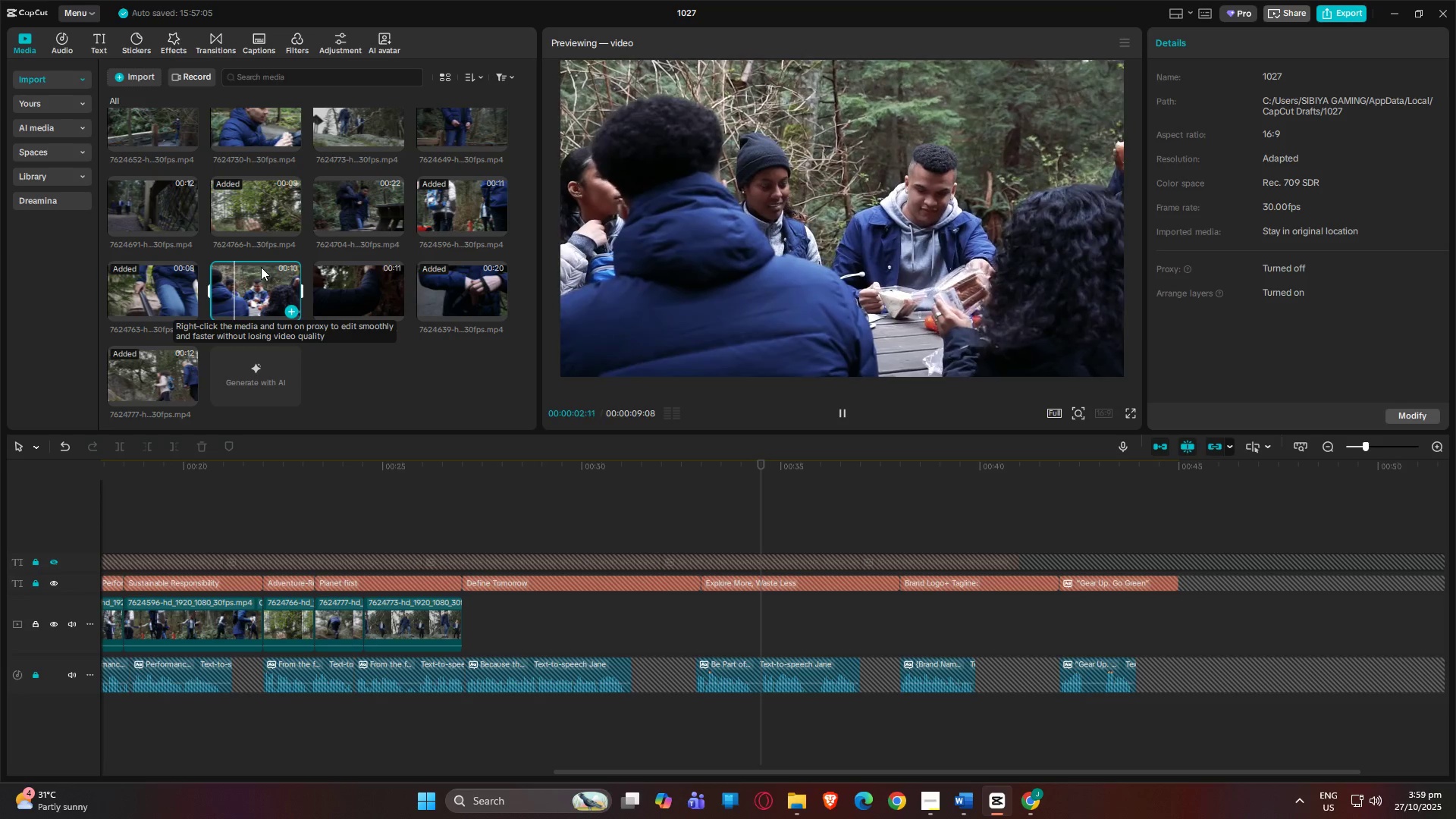 
left_click([146, 305])
 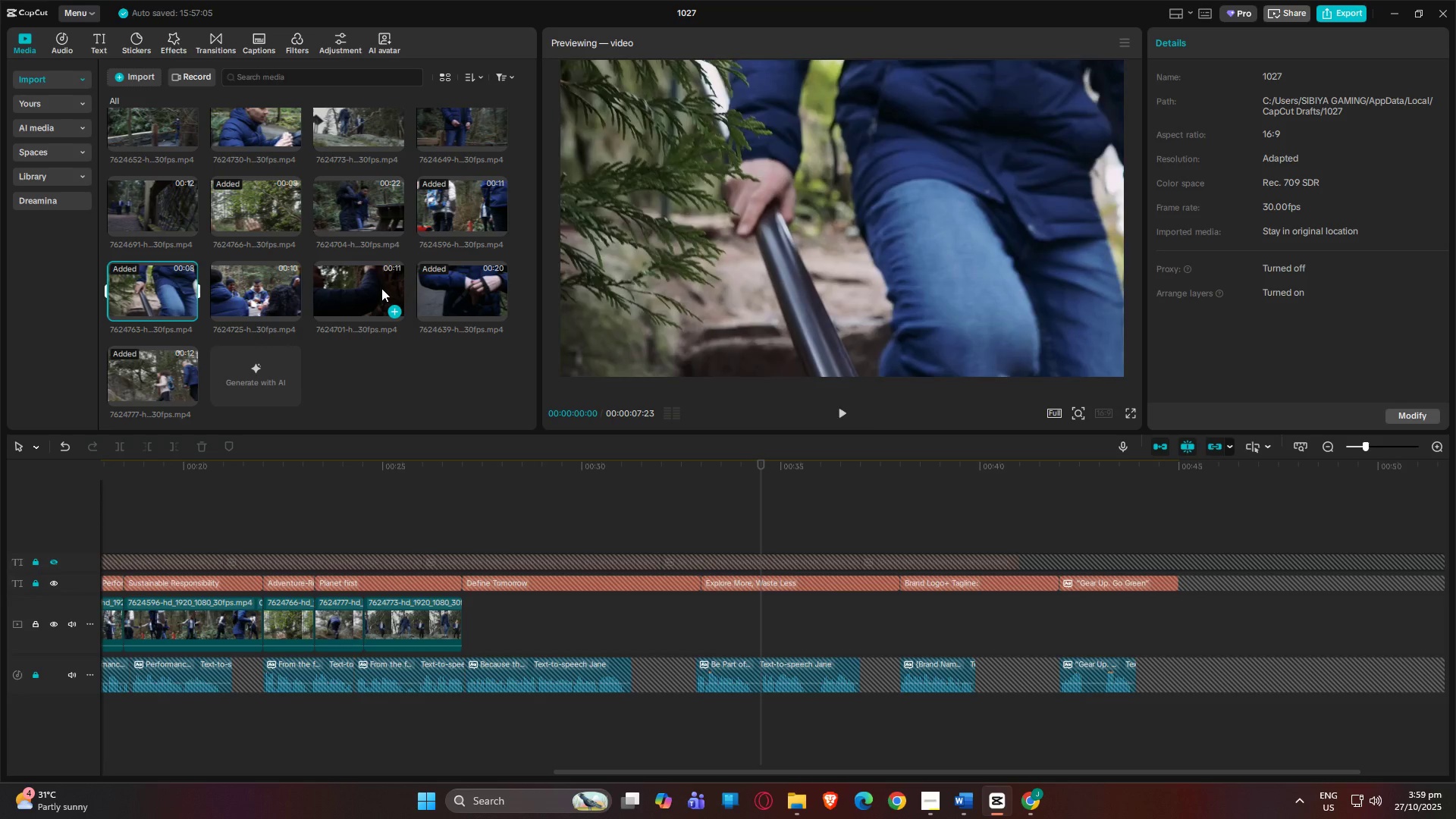 
left_click([381, 288])
 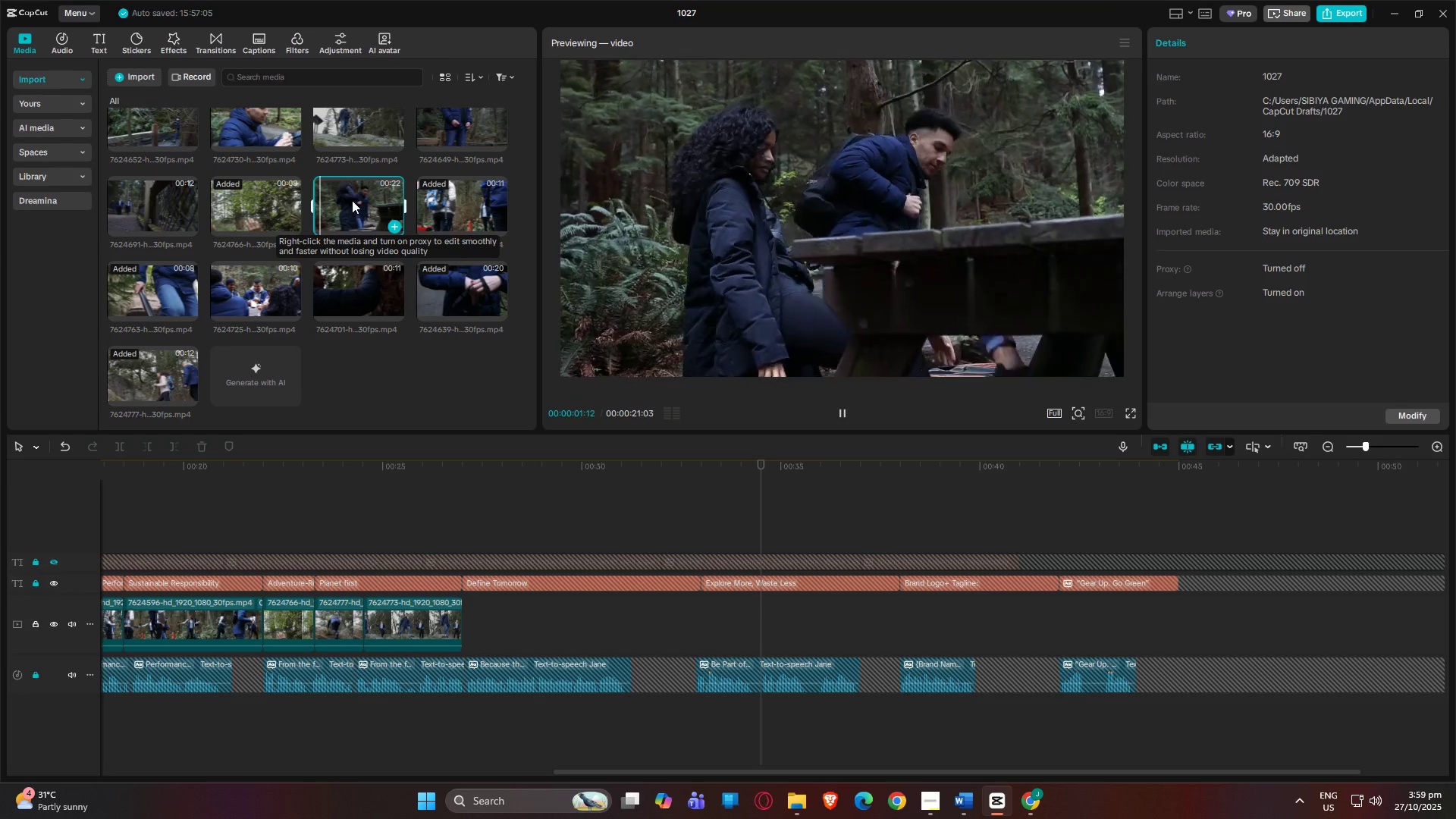 
scroll: coordinate [384, 175], scroll_direction: up, amount: 2.0
 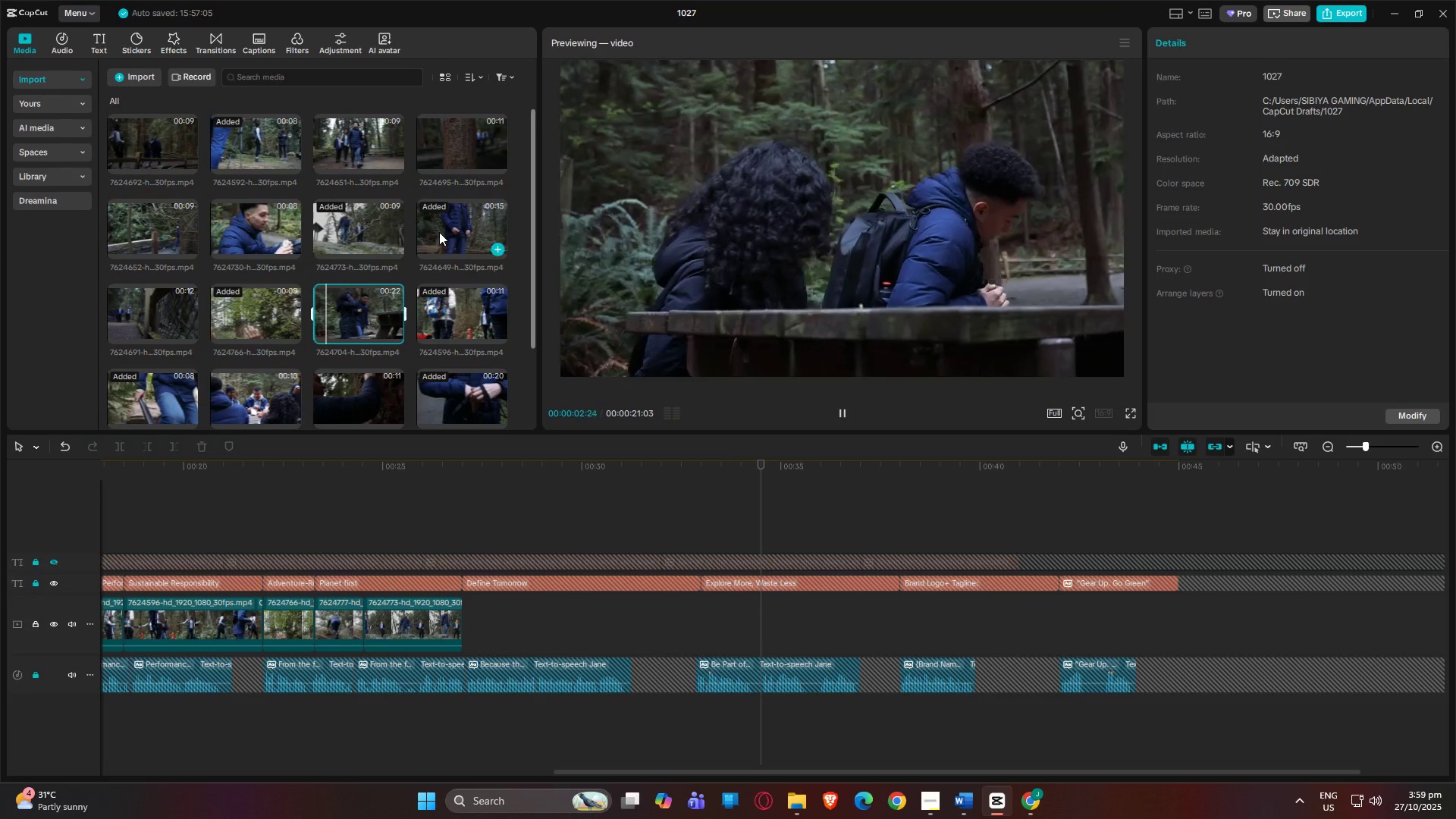 
left_click([439, 232])
 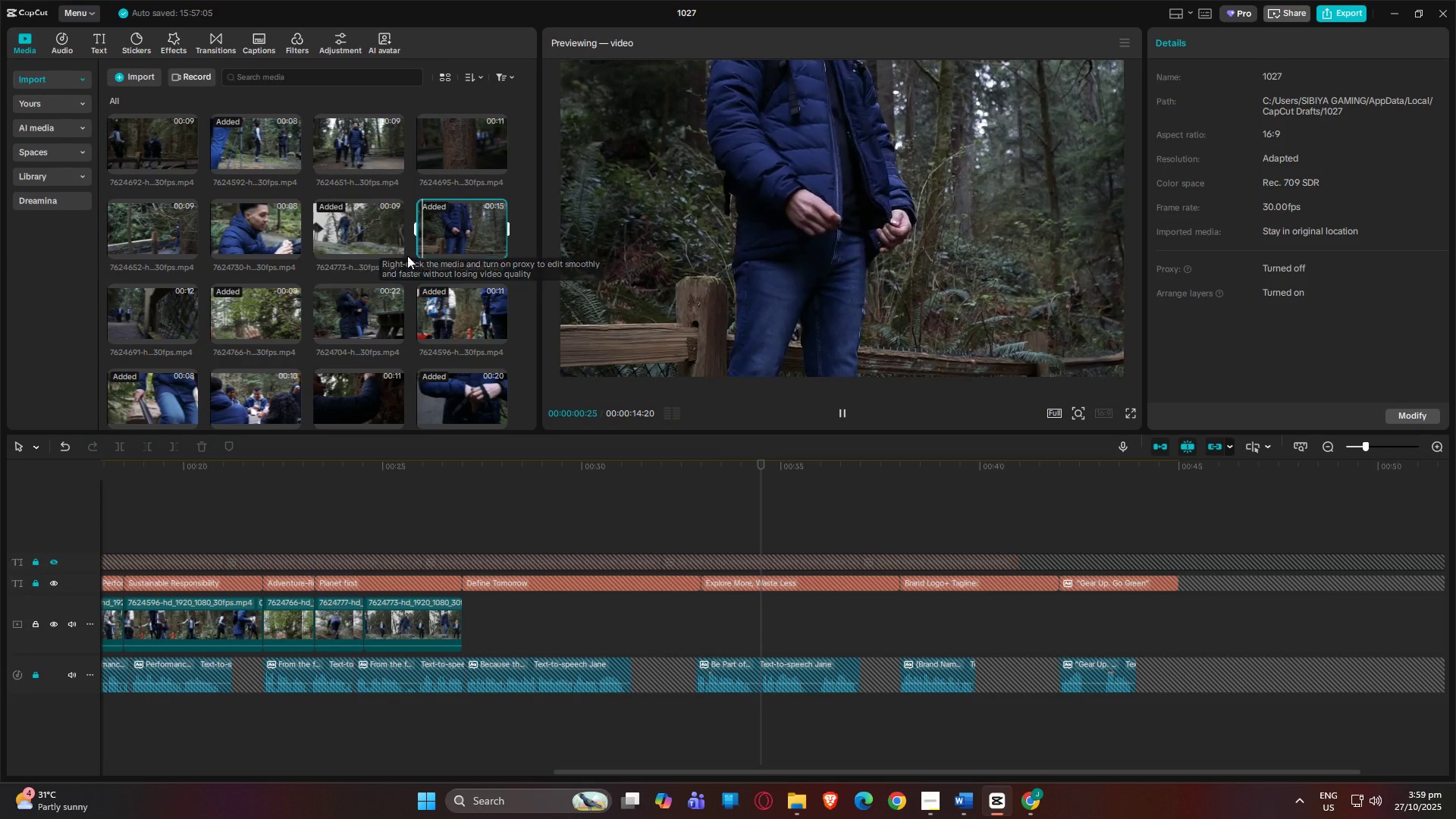 
left_click([355, 227])
 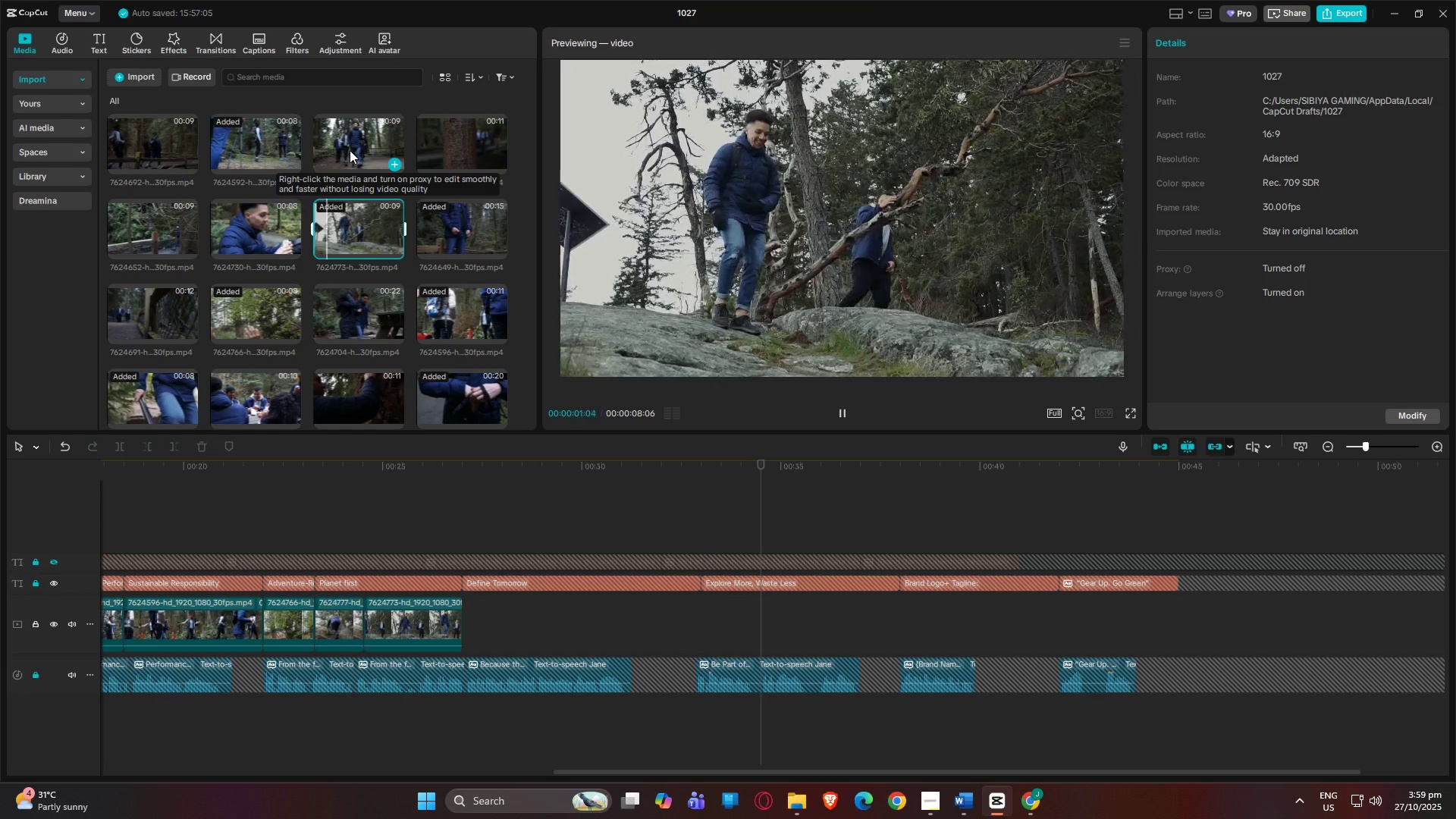 
left_click([350, 150])
 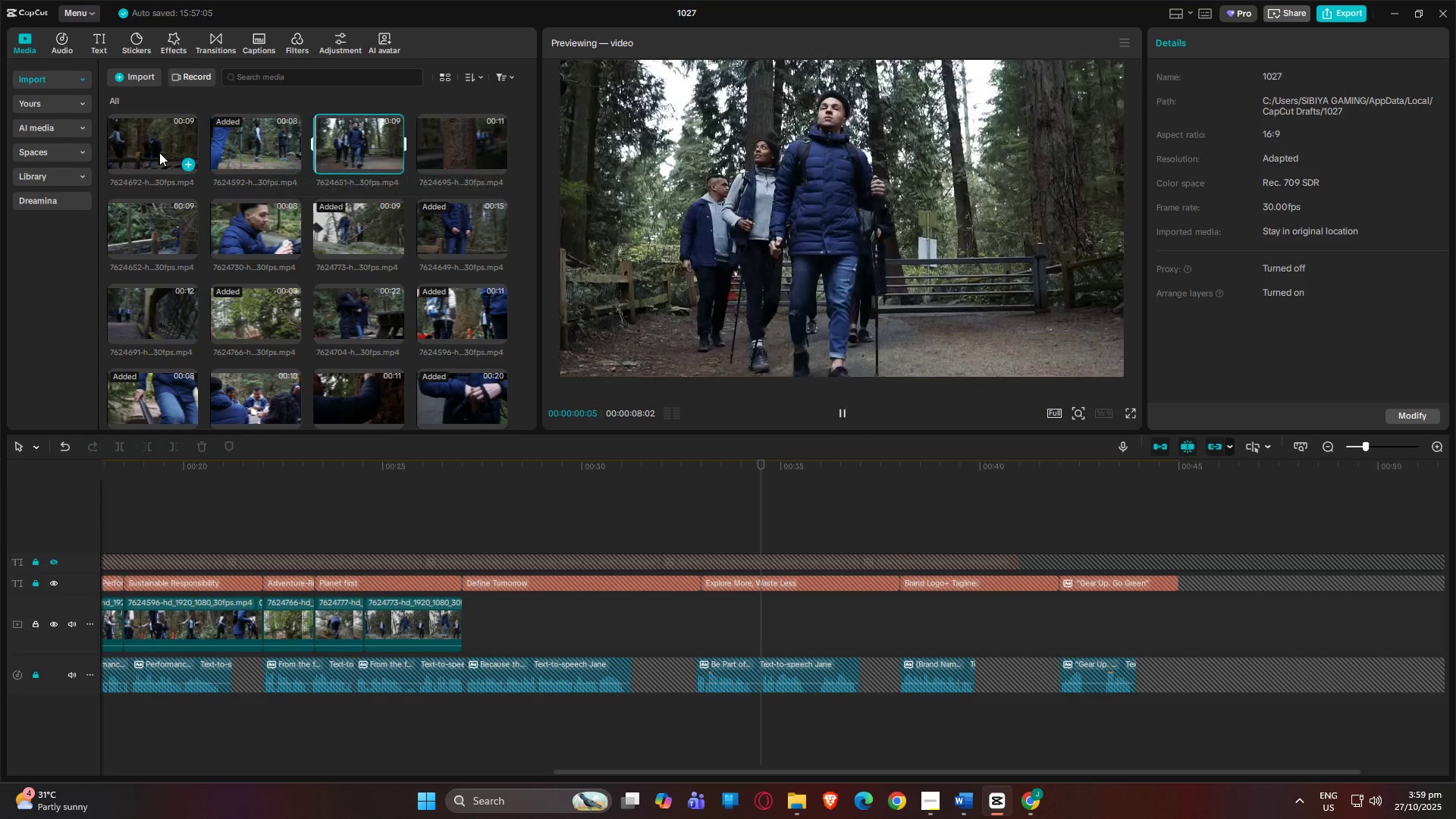 
left_click([159, 152])
 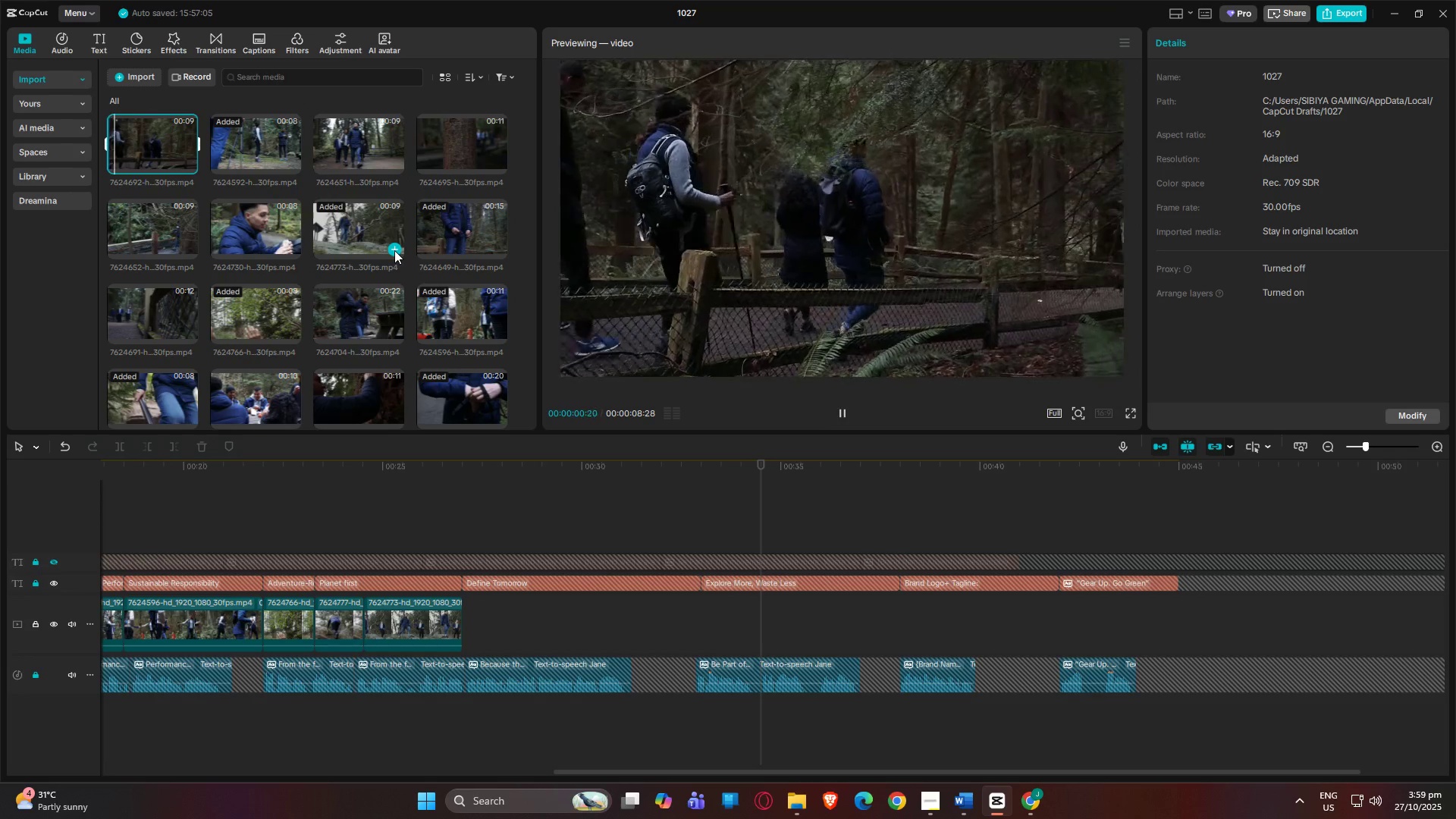 
left_click([353, 295])
 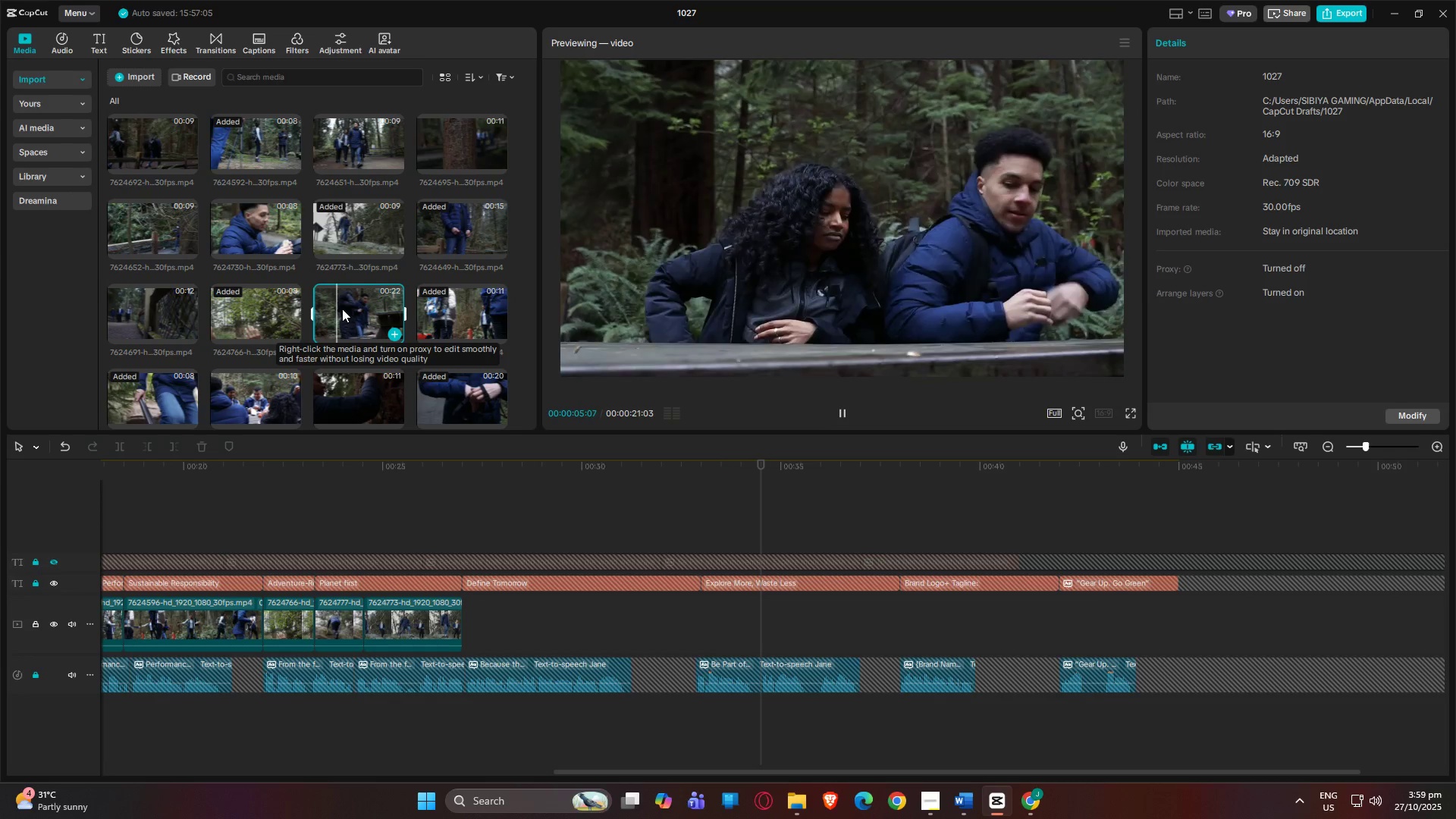 
wait(7.31)
 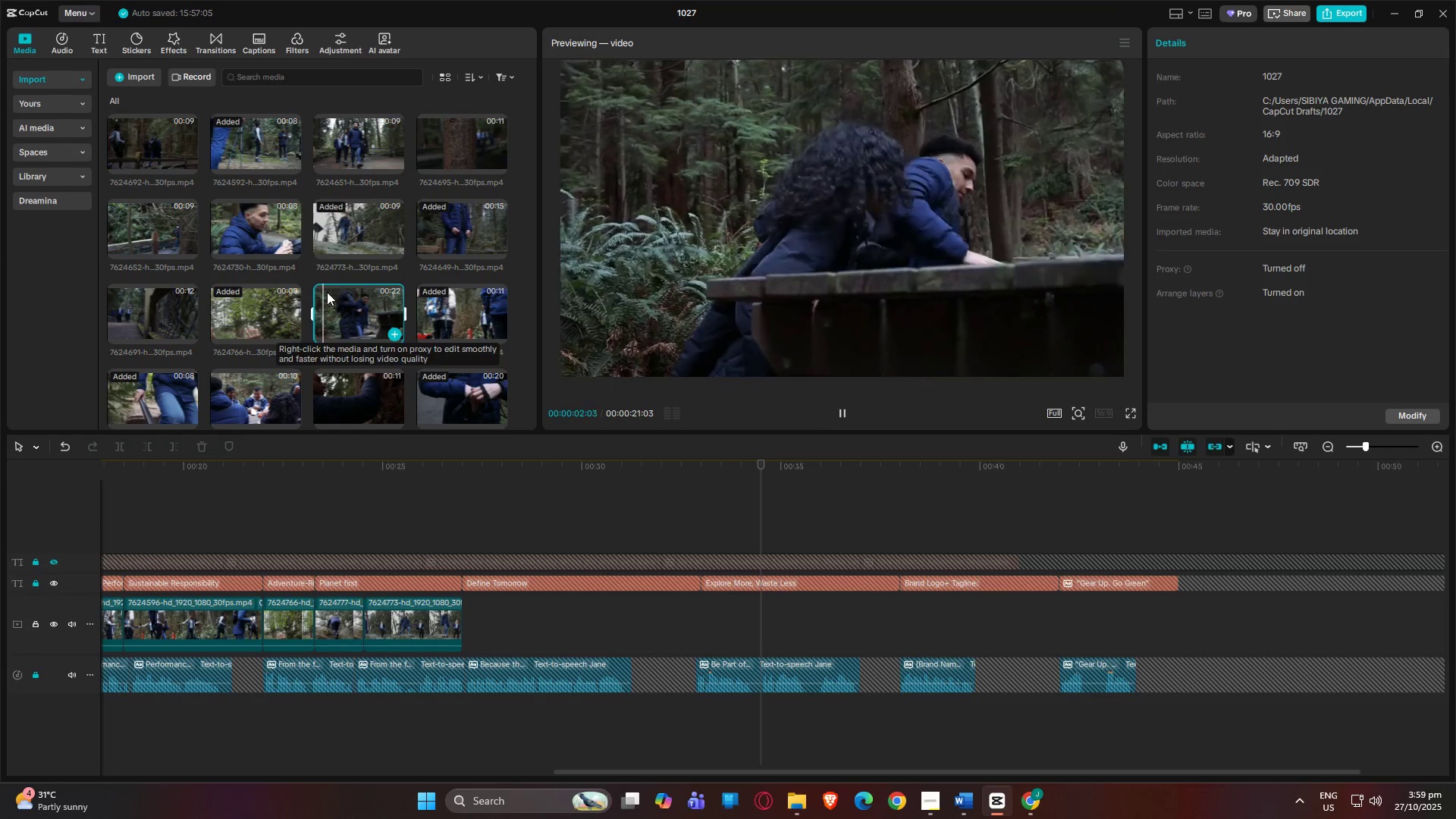 
left_click([460, 305])
 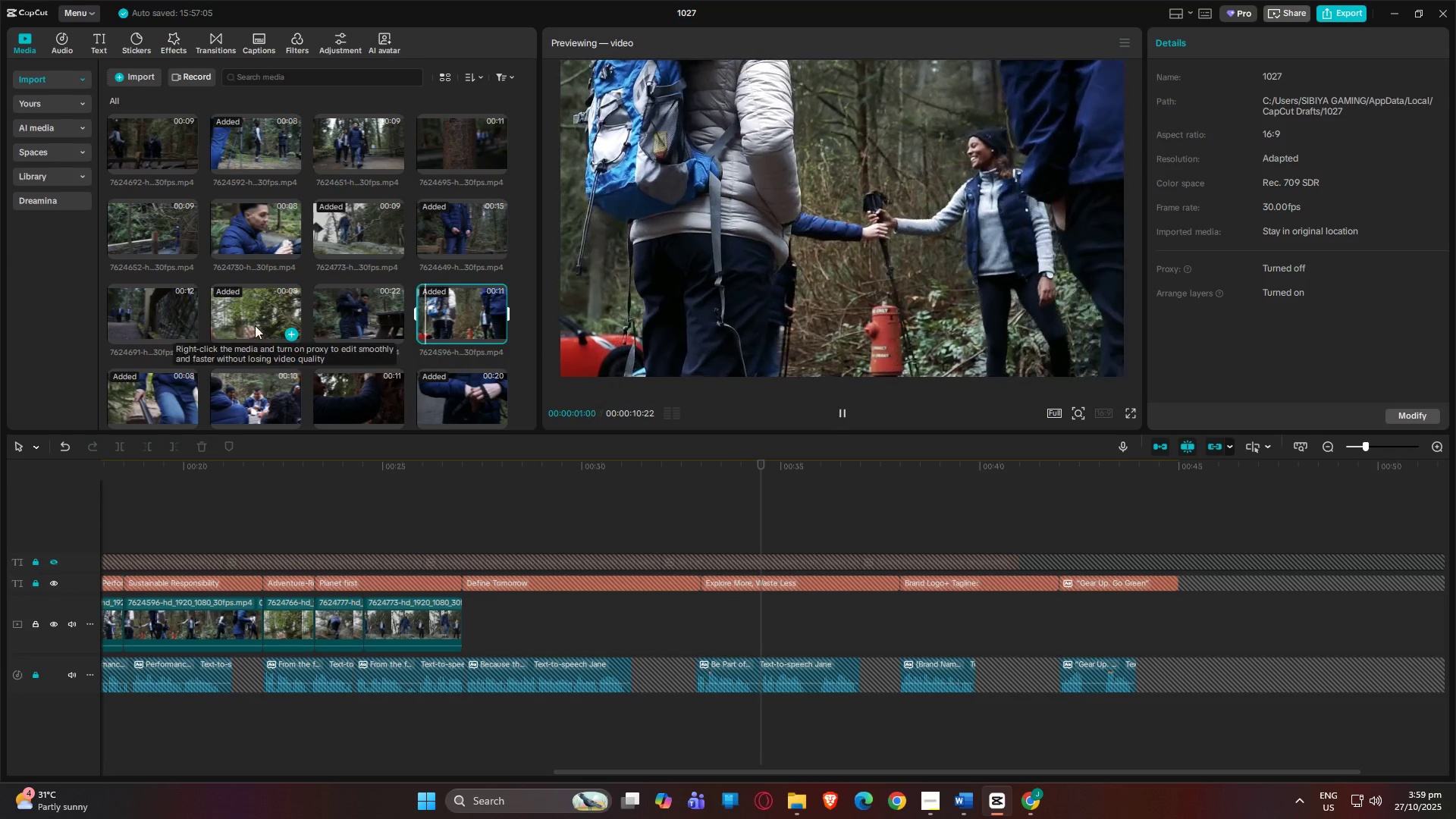 
left_click([238, 319])
 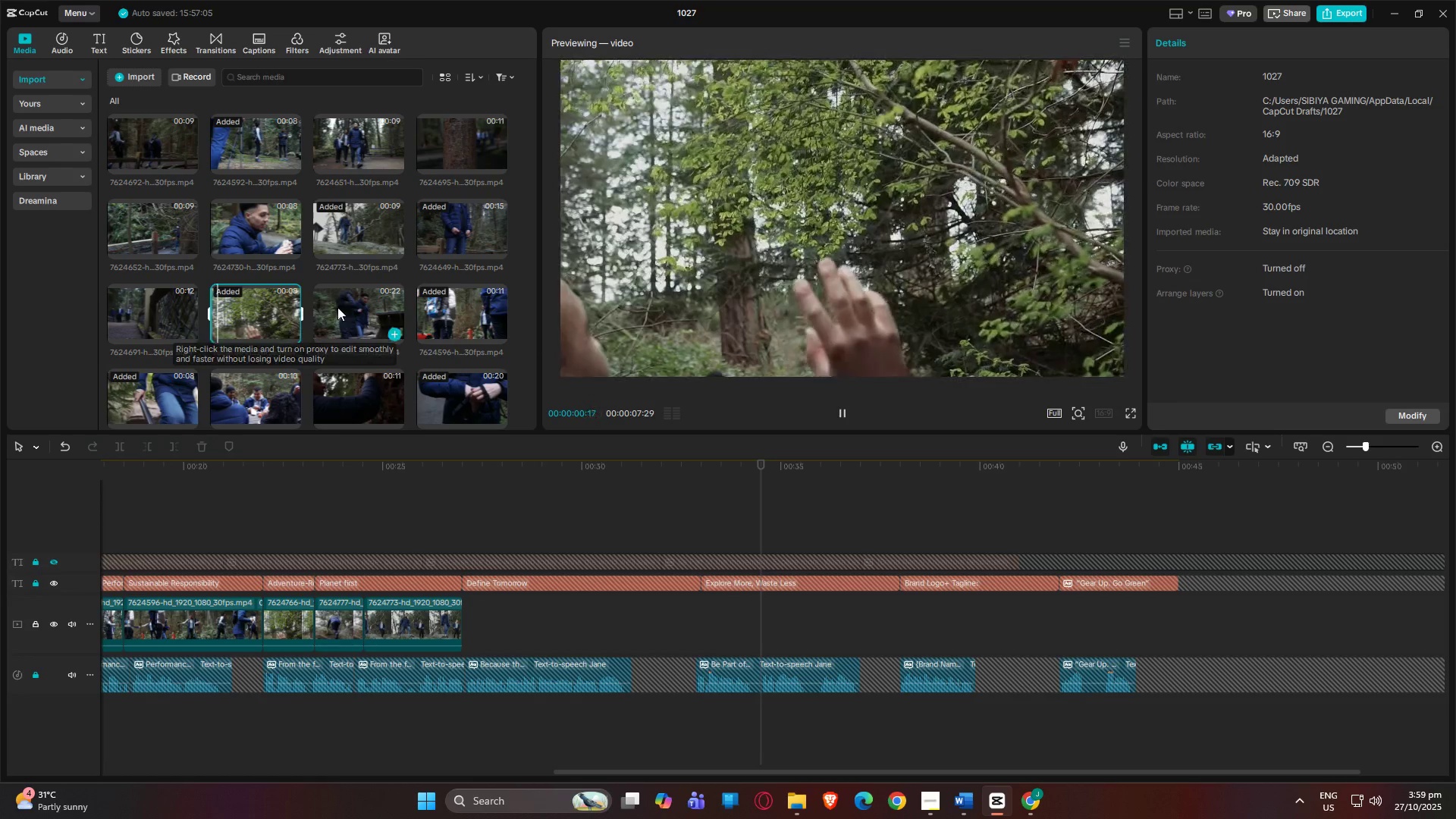 
left_click([358, 307])
 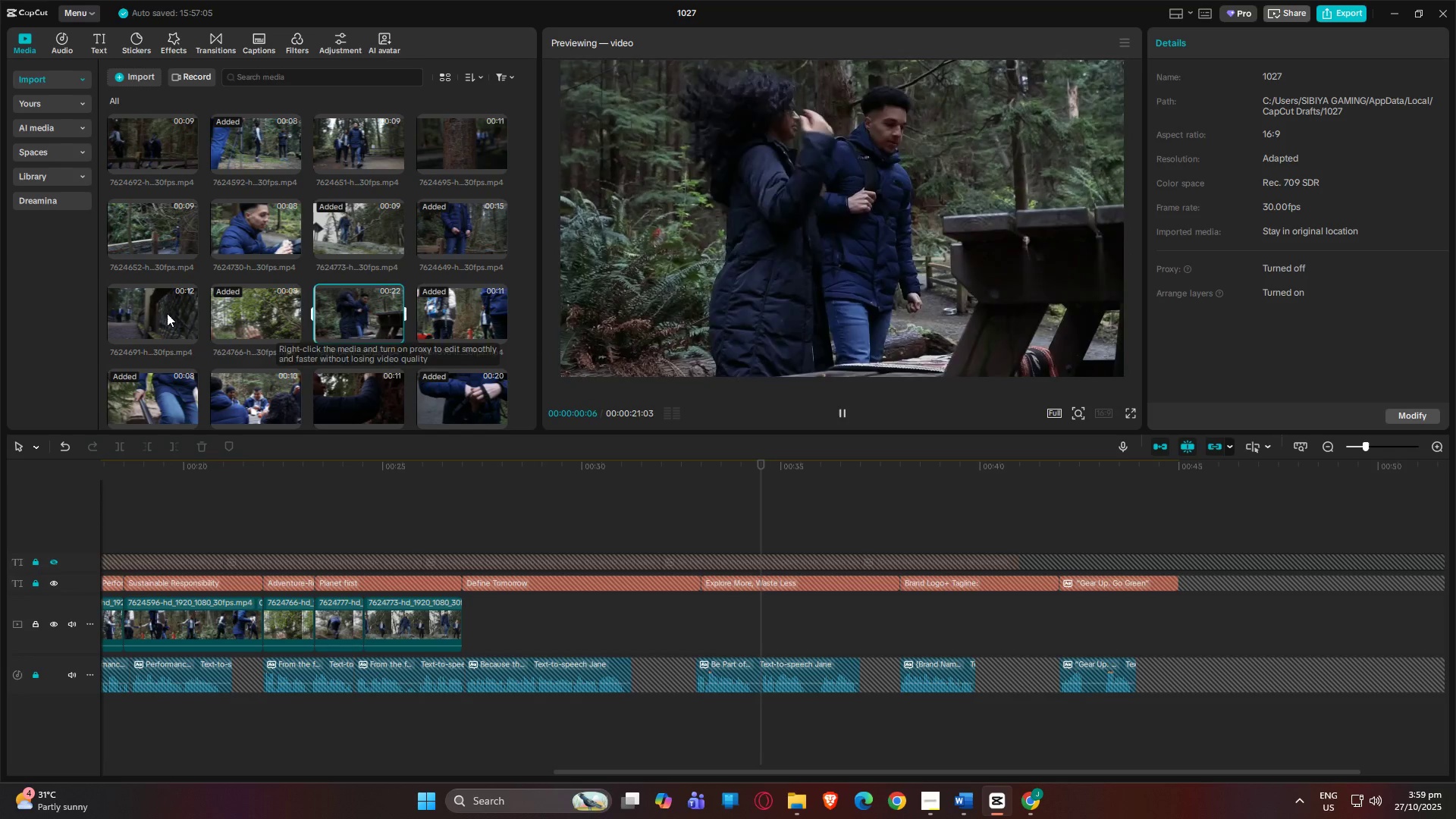 
left_click([167, 313])
 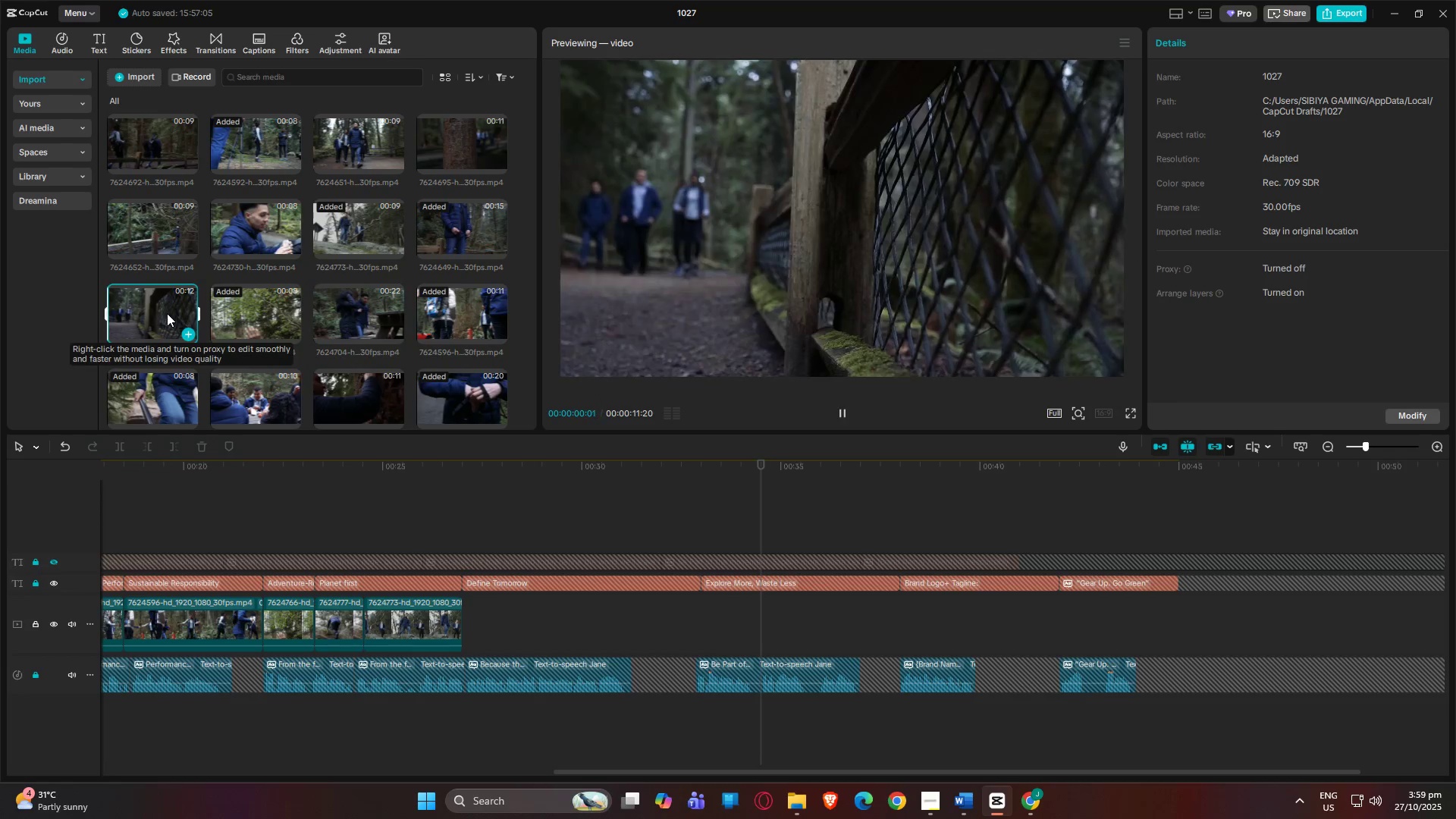 
scroll: coordinate [171, 314], scroll_direction: down, amount: 2.0
 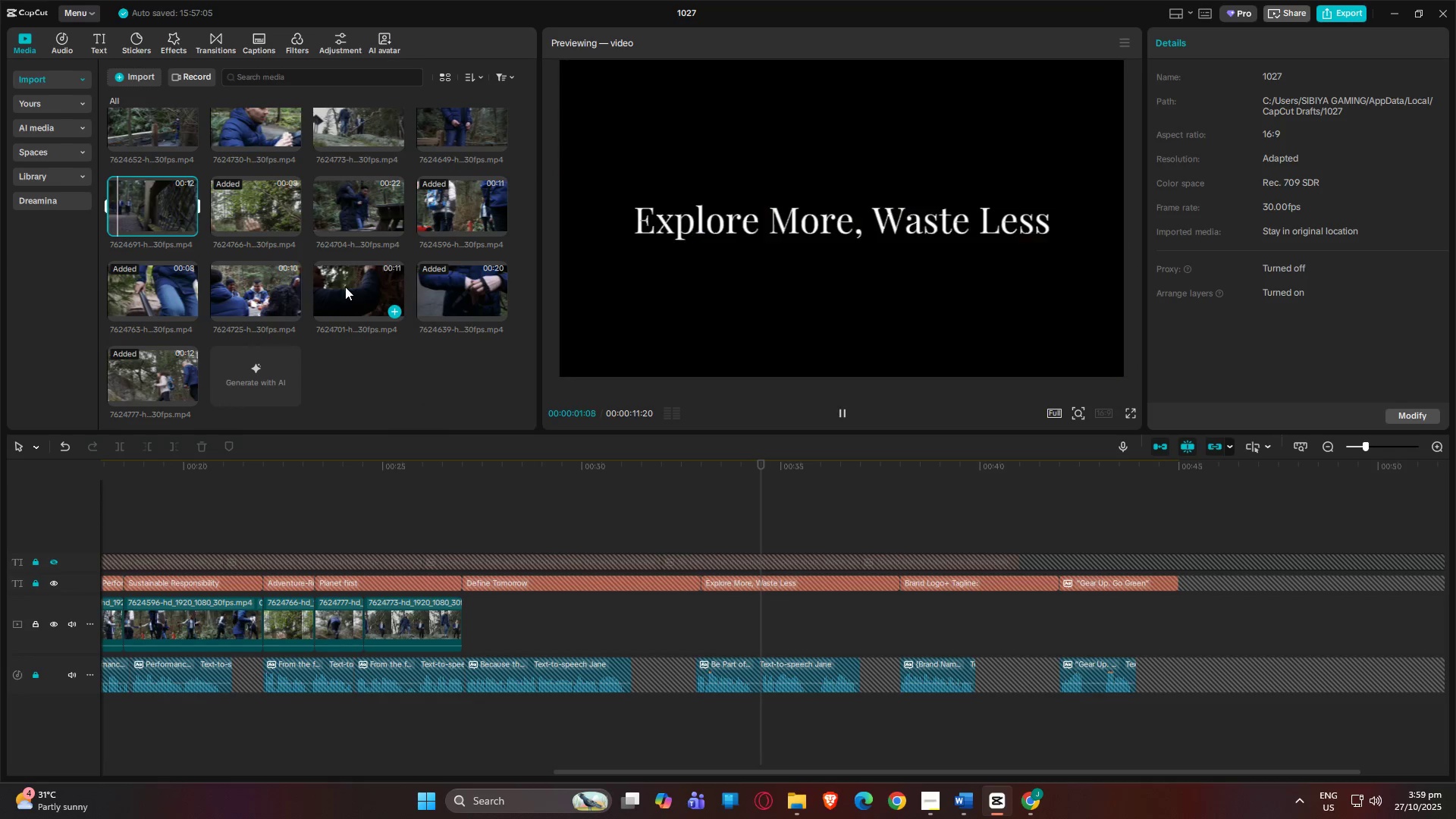 
double_click([236, 282])
 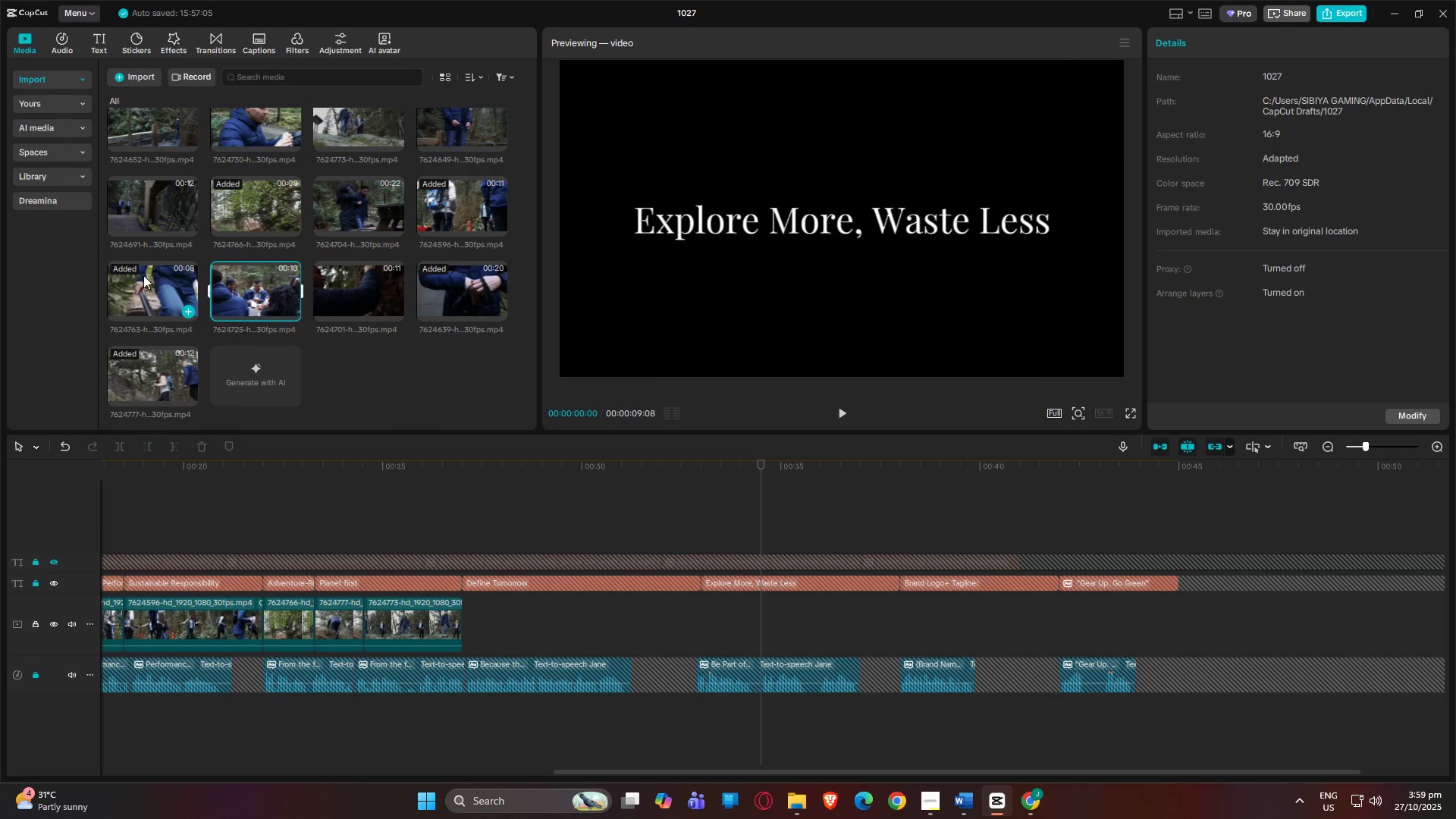 
left_click([143, 275])
 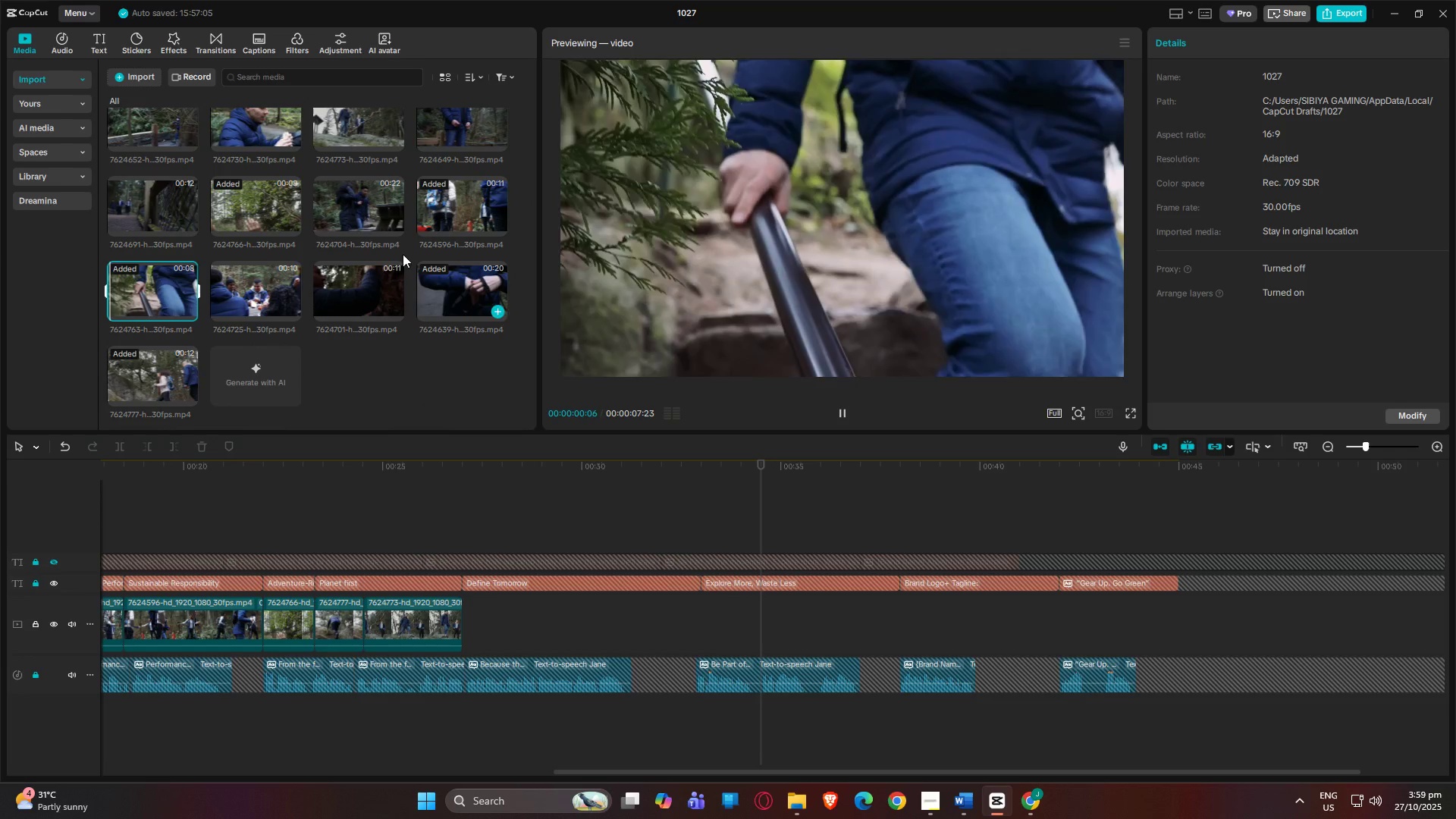 
left_click([359, 215])
 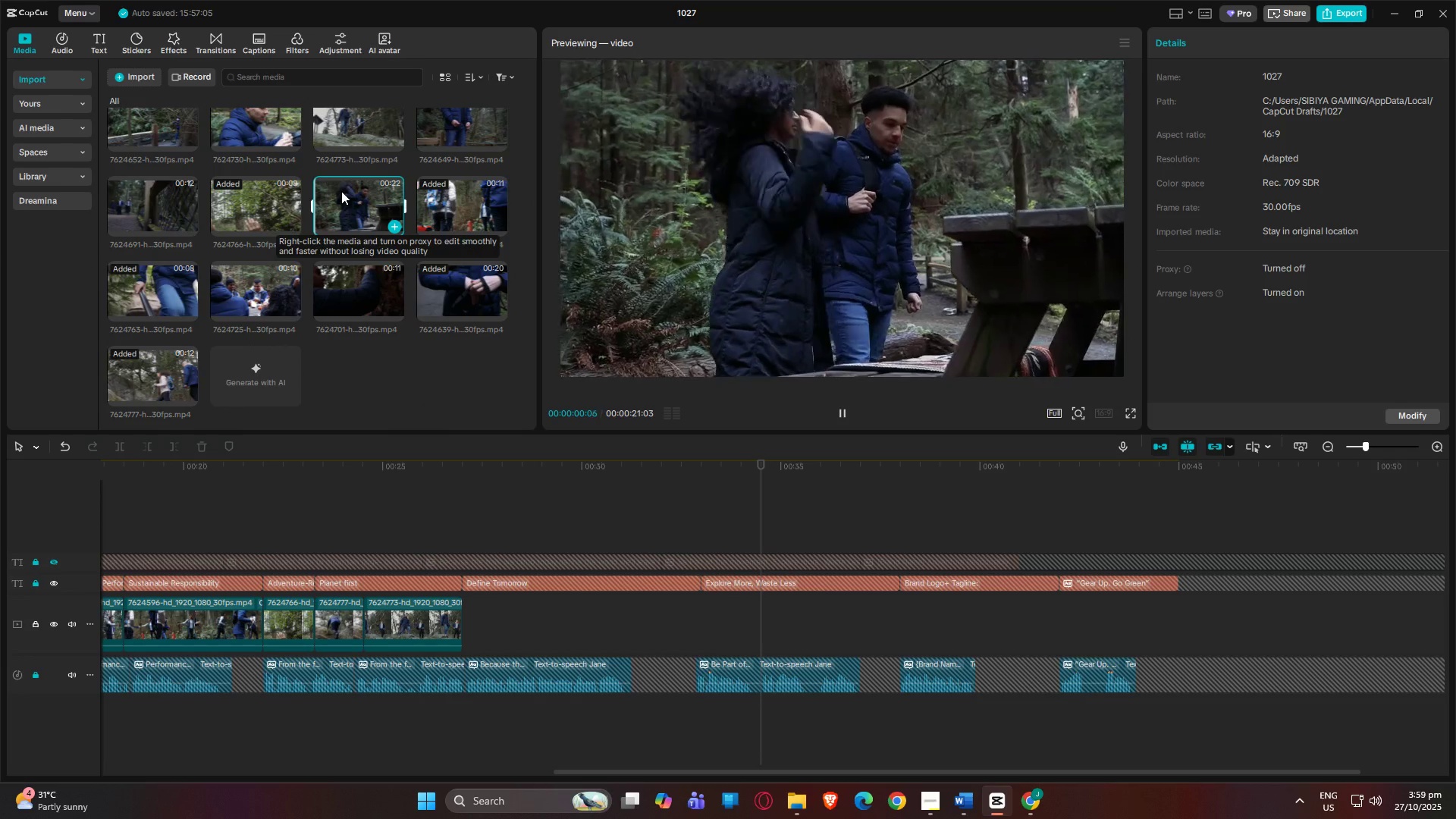 
left_click_drag(start_coordinate=[341, 191], to_coordinate=[460, 624])
 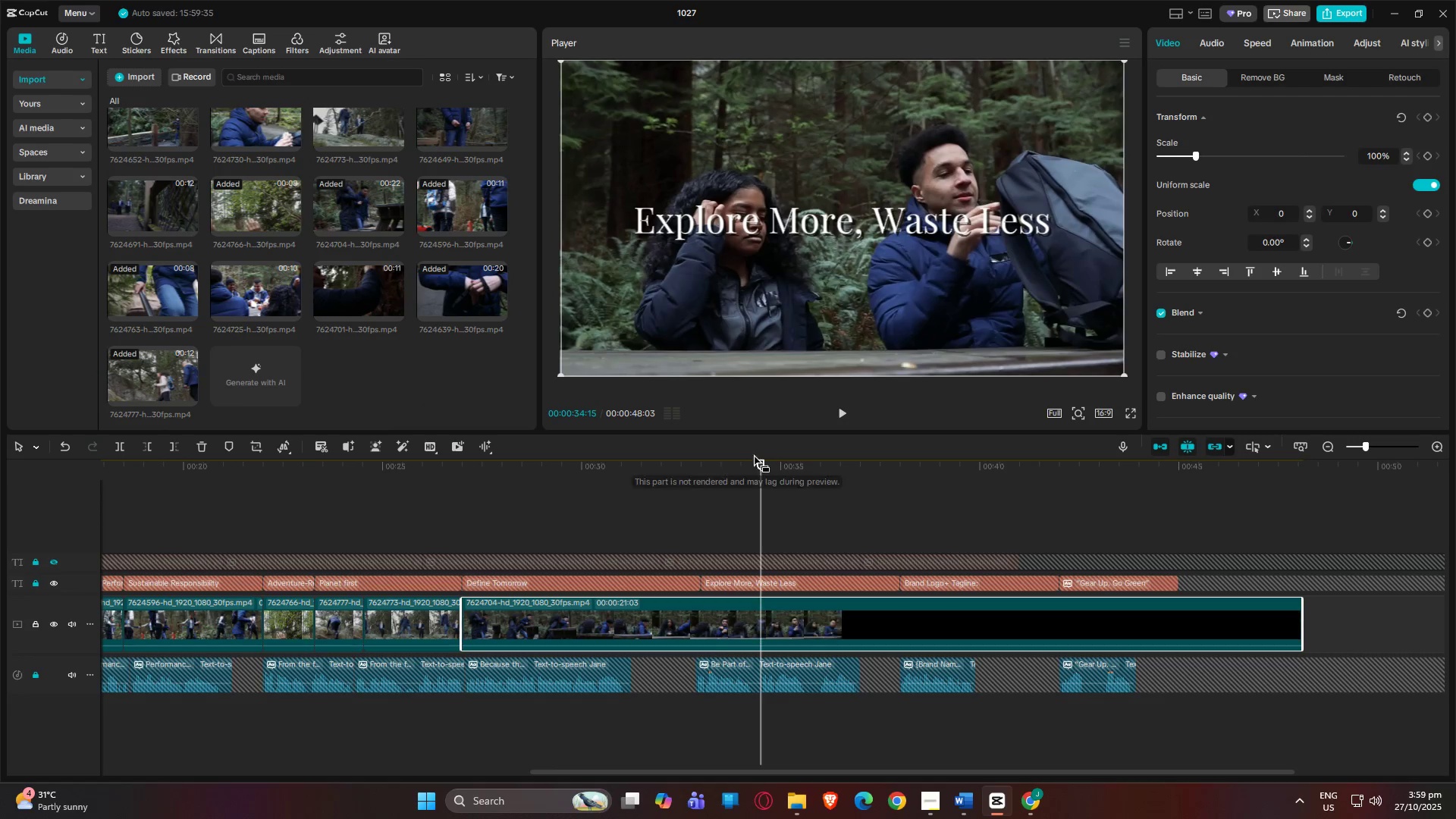 
left_click_drag(start_coordinate=[759, 465], to_coordinate=[459, 480])
 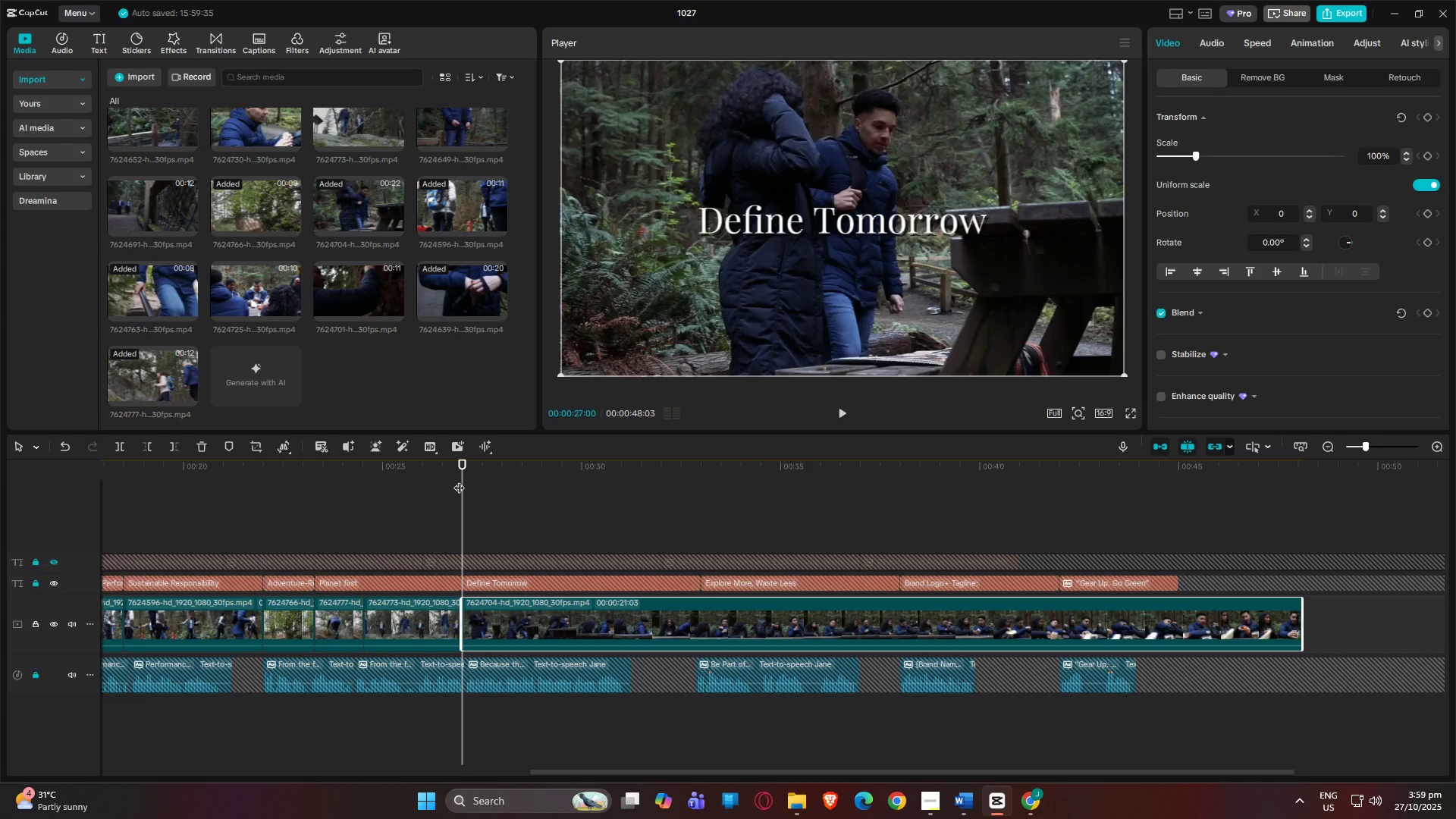 
key(Space)
 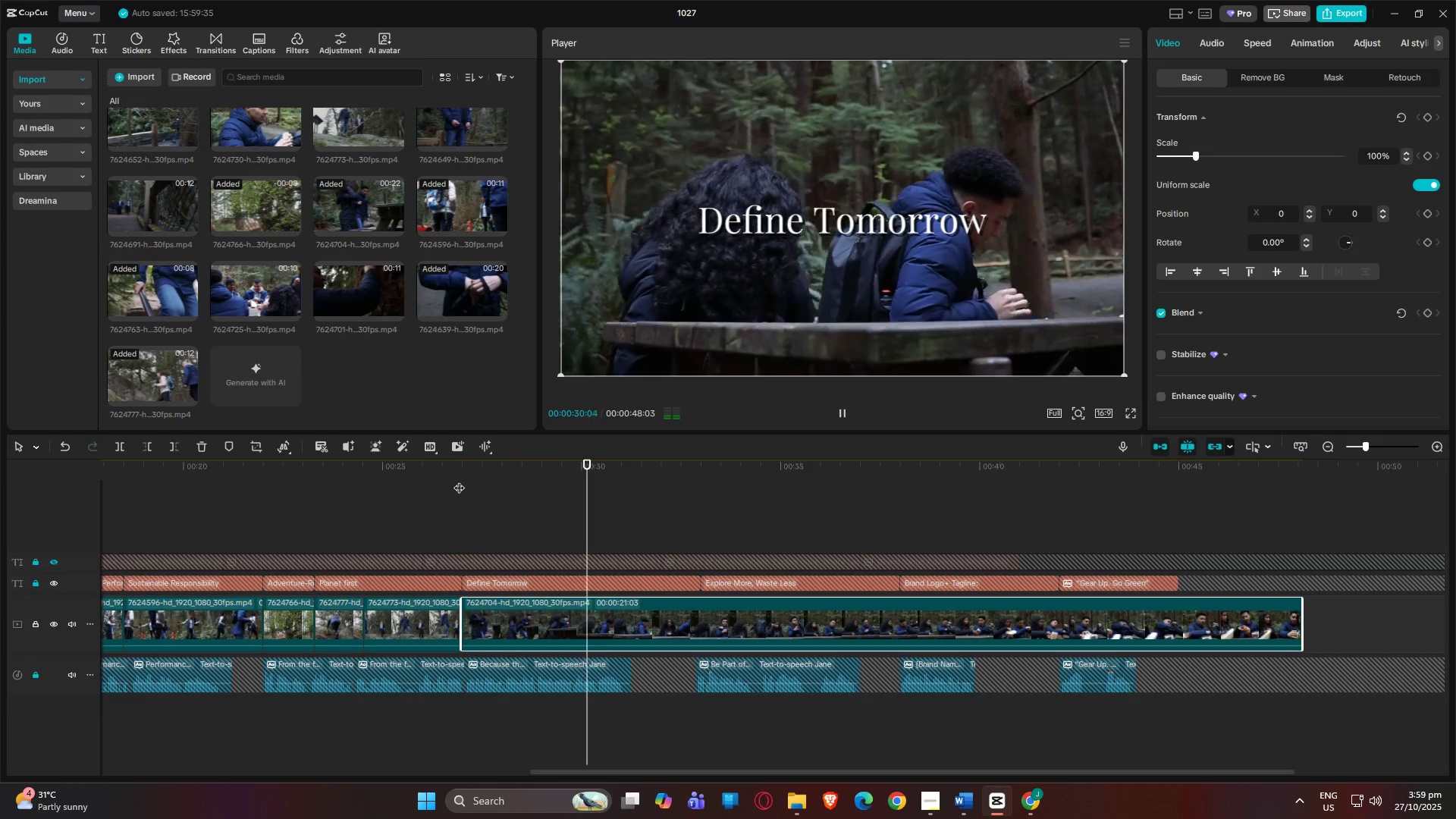 
key(Space)
 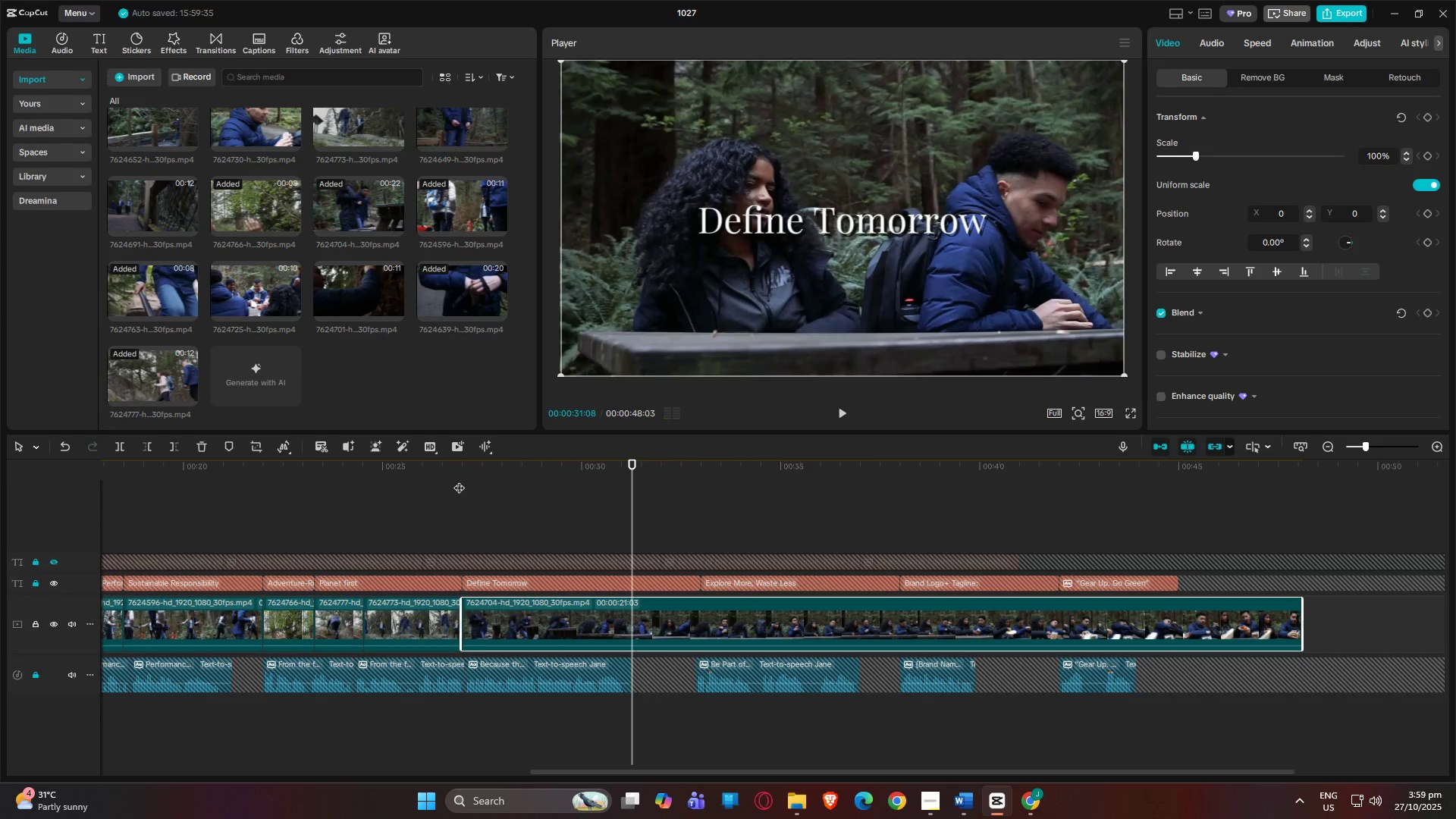 
key(Space)
 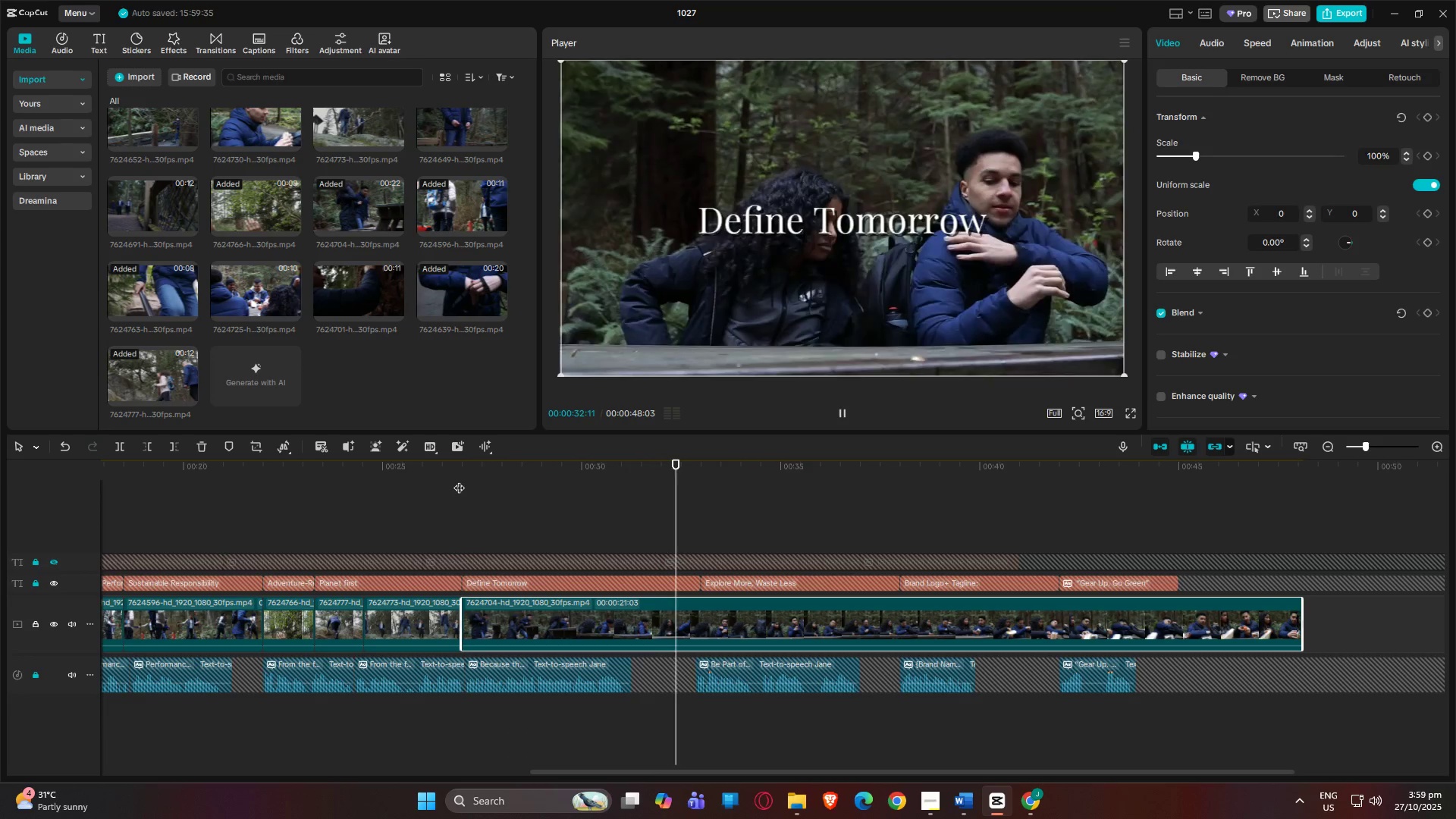 
key(Space)
 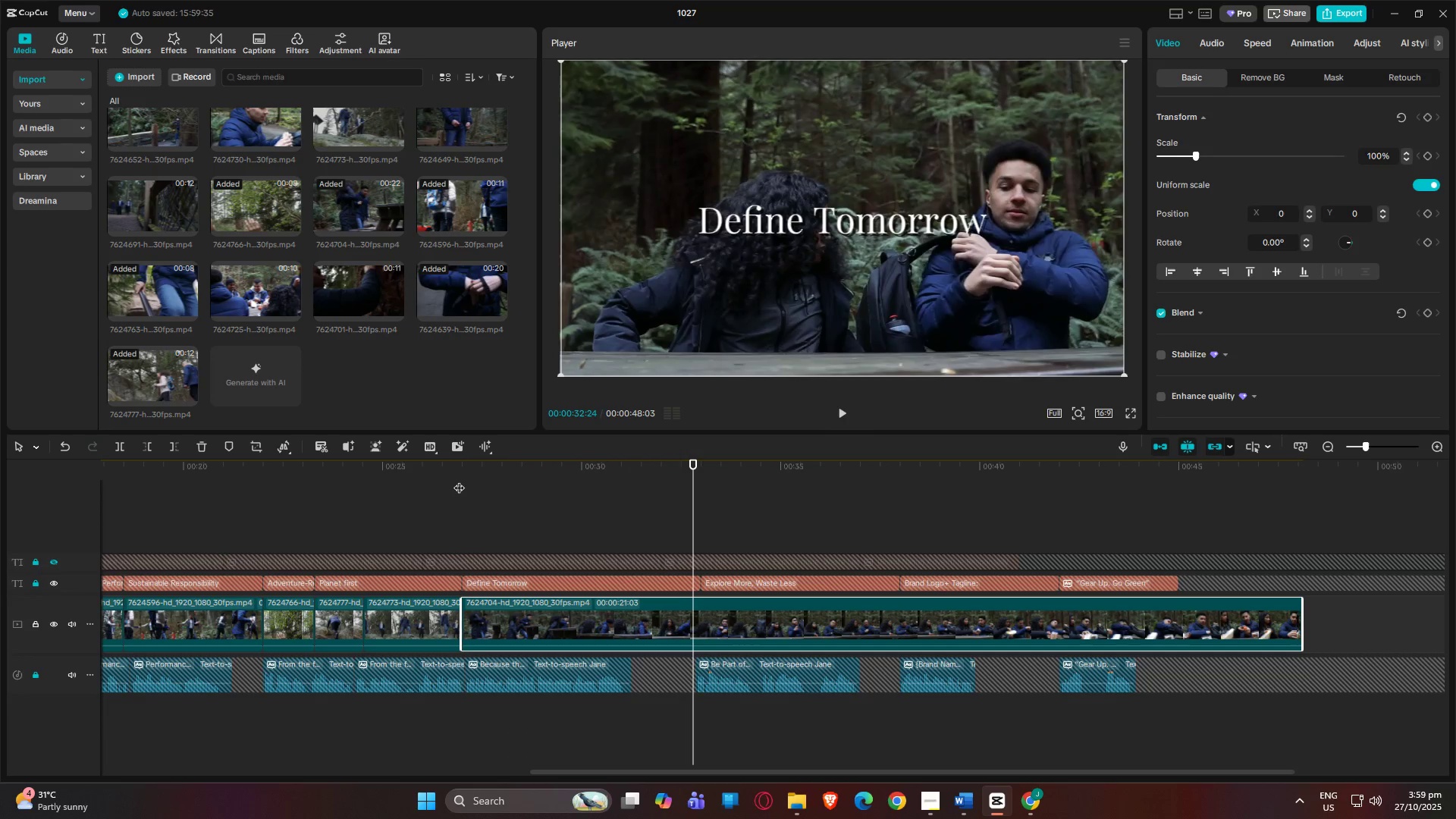 
key(Space)
 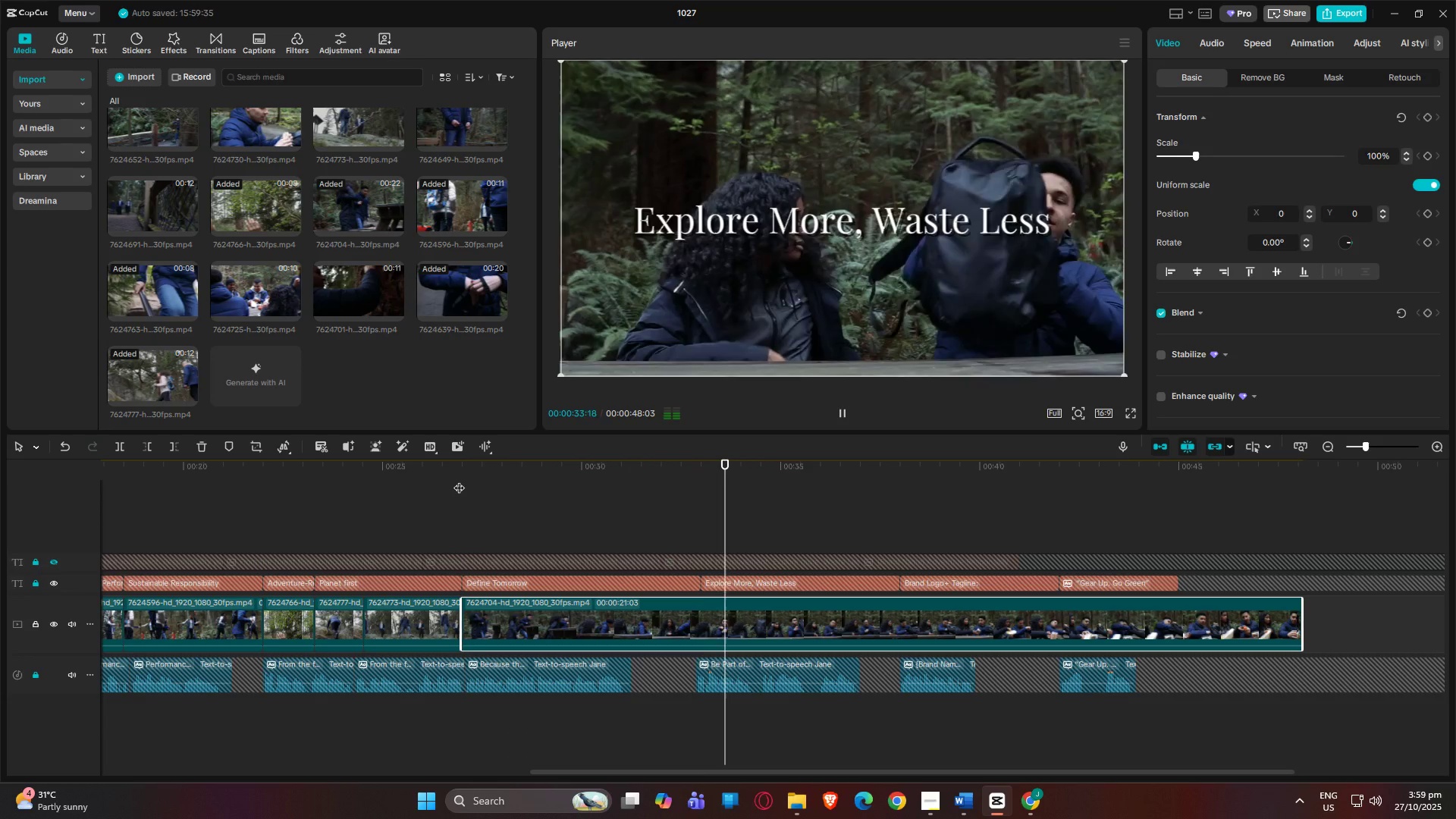 
key(Space)
 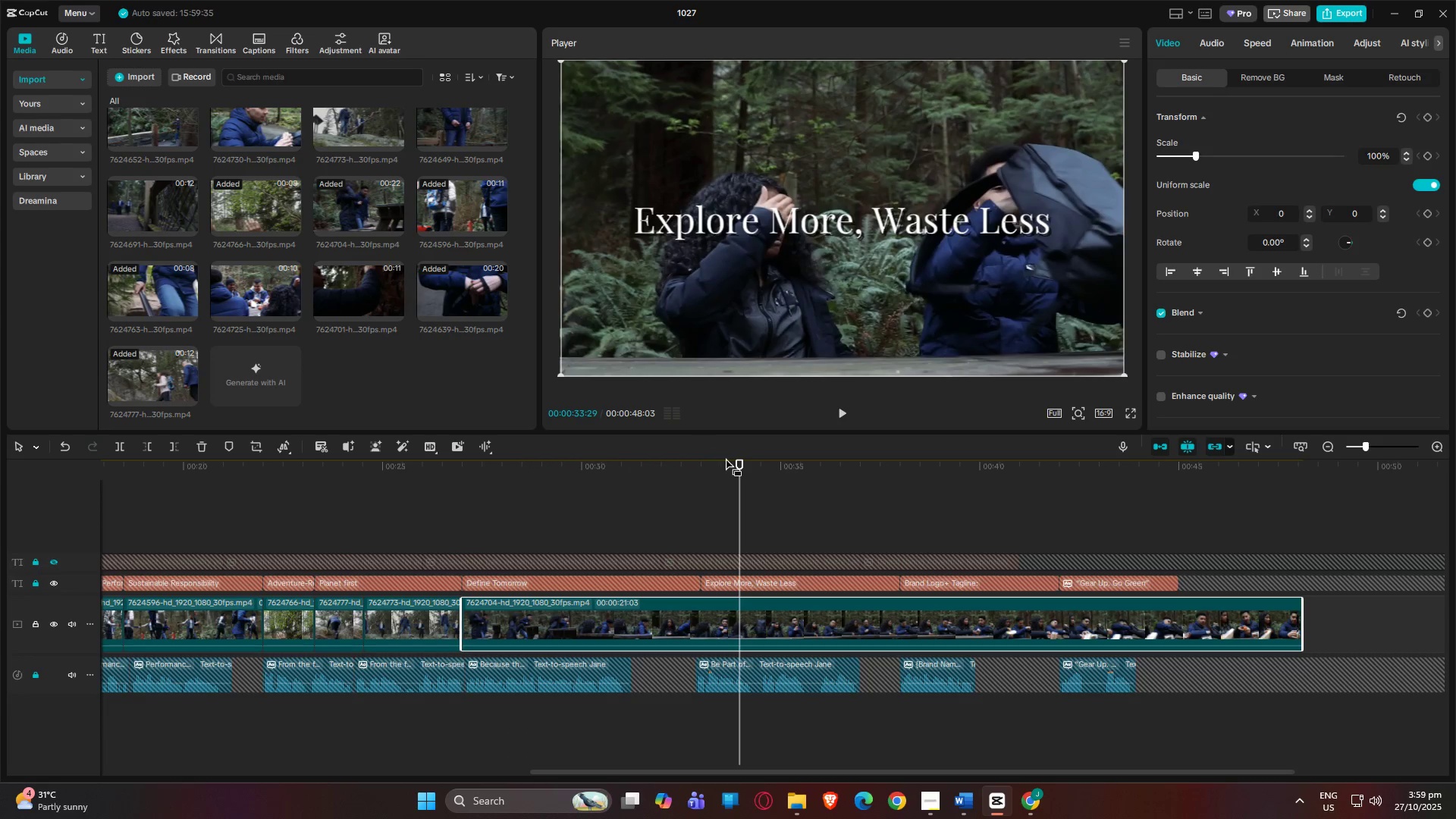 
left_click_drag(start_coordinate=[741, 464], to_coordinate=[482, 464])
 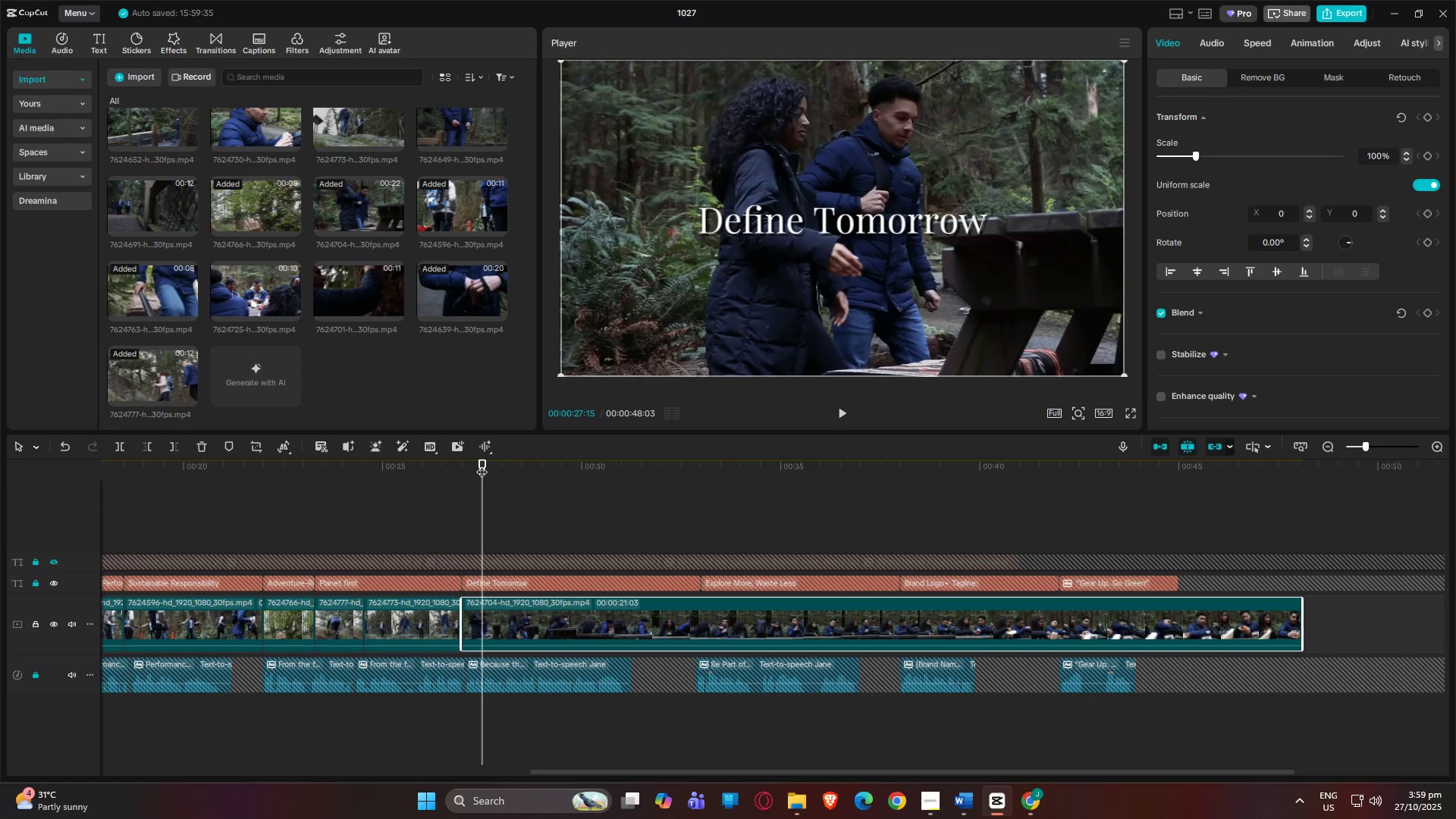 
key(Space)
 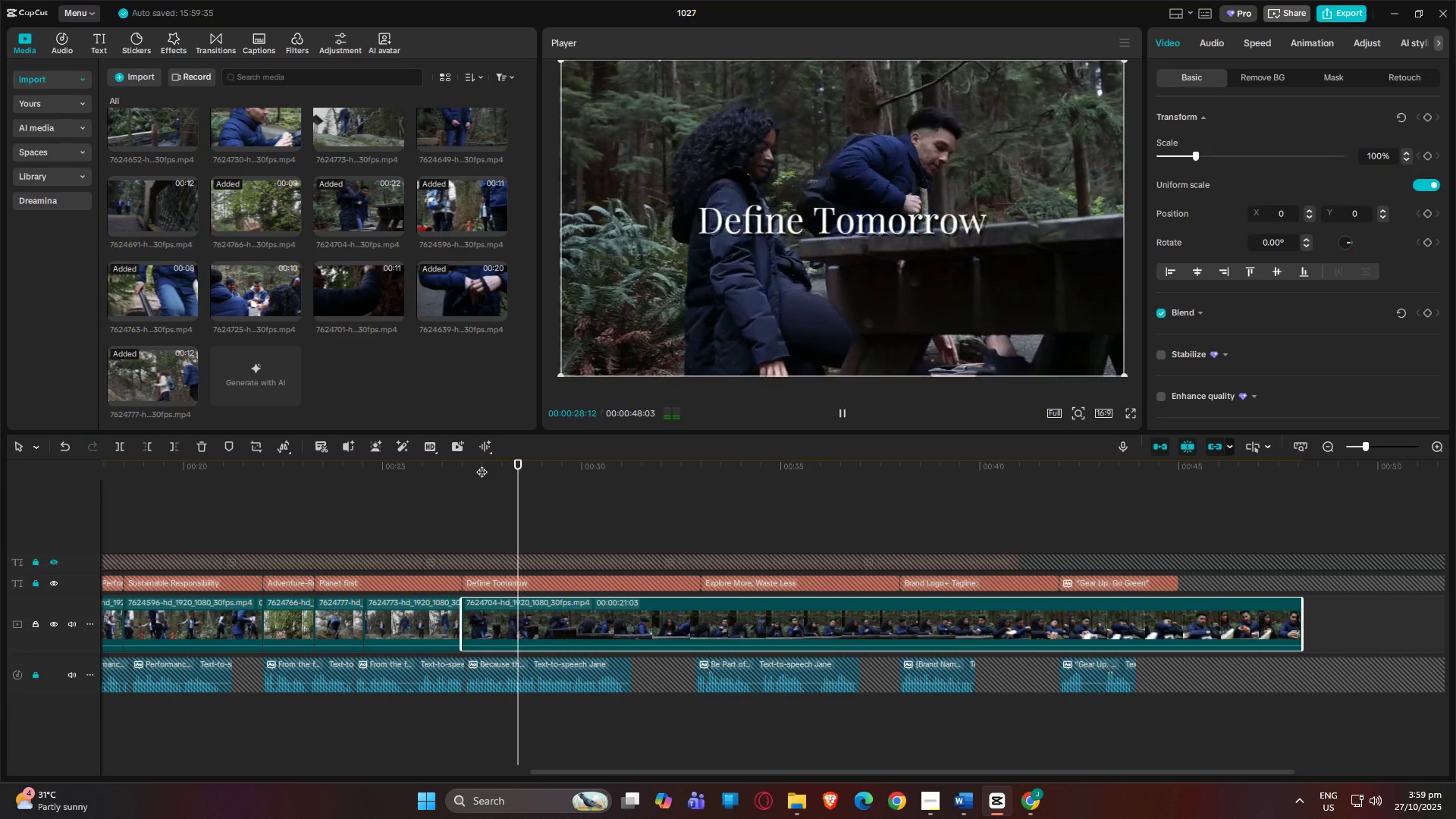 
key(Space)
 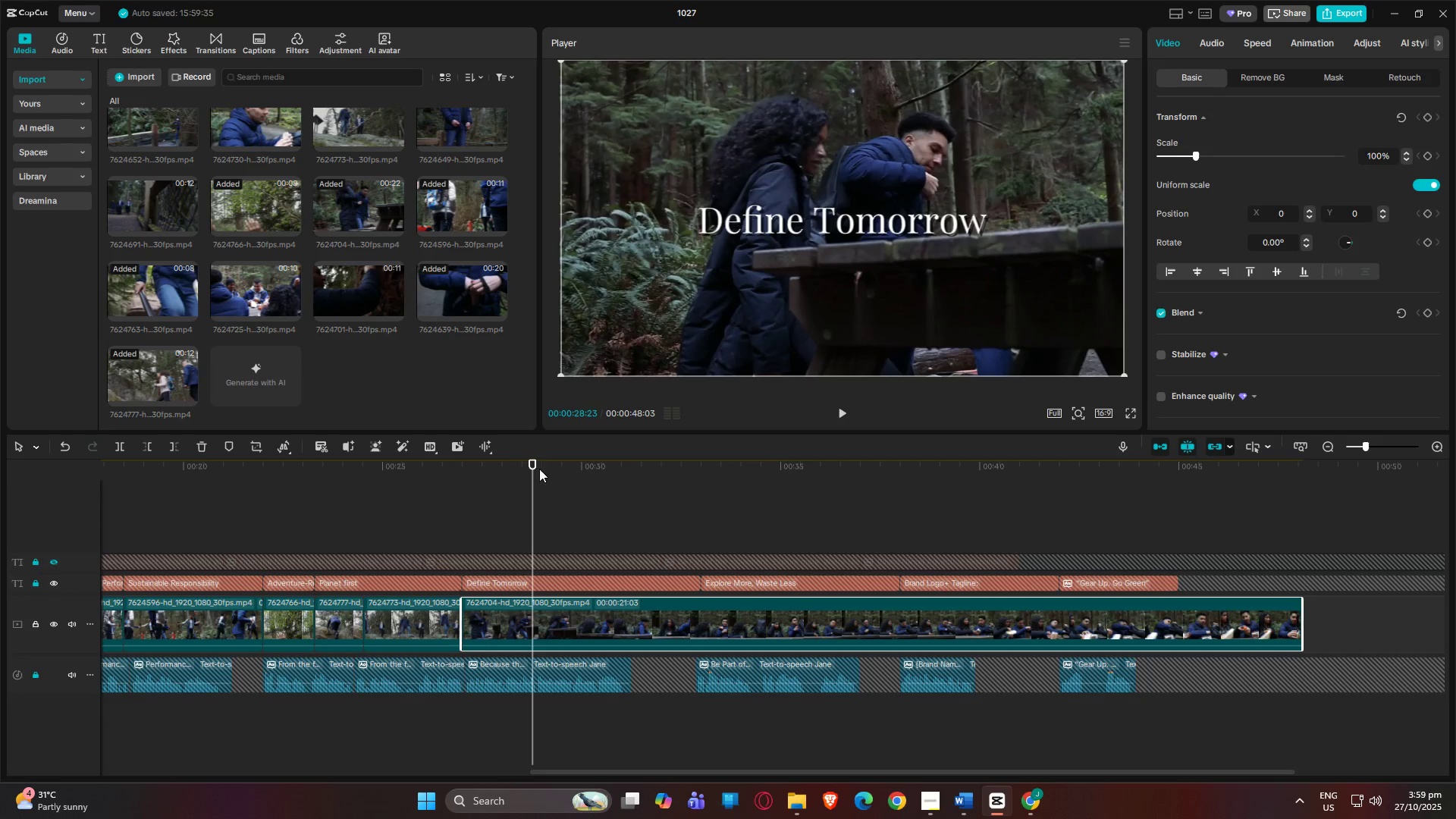 
left_click_drag(start_coordinate=[527, 467], to_coordinate=[480, 463])
 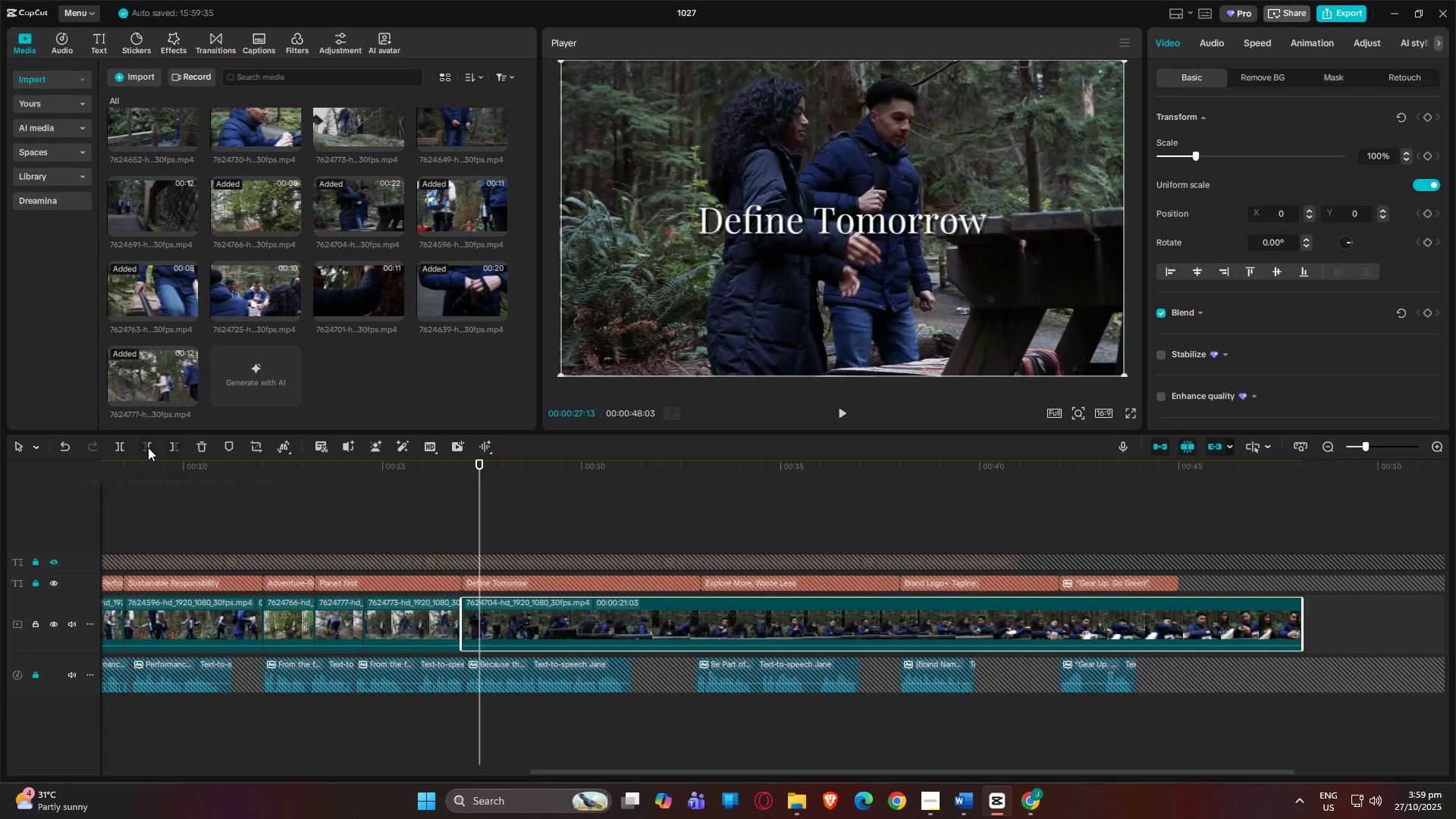 
left_click([148, 447])
 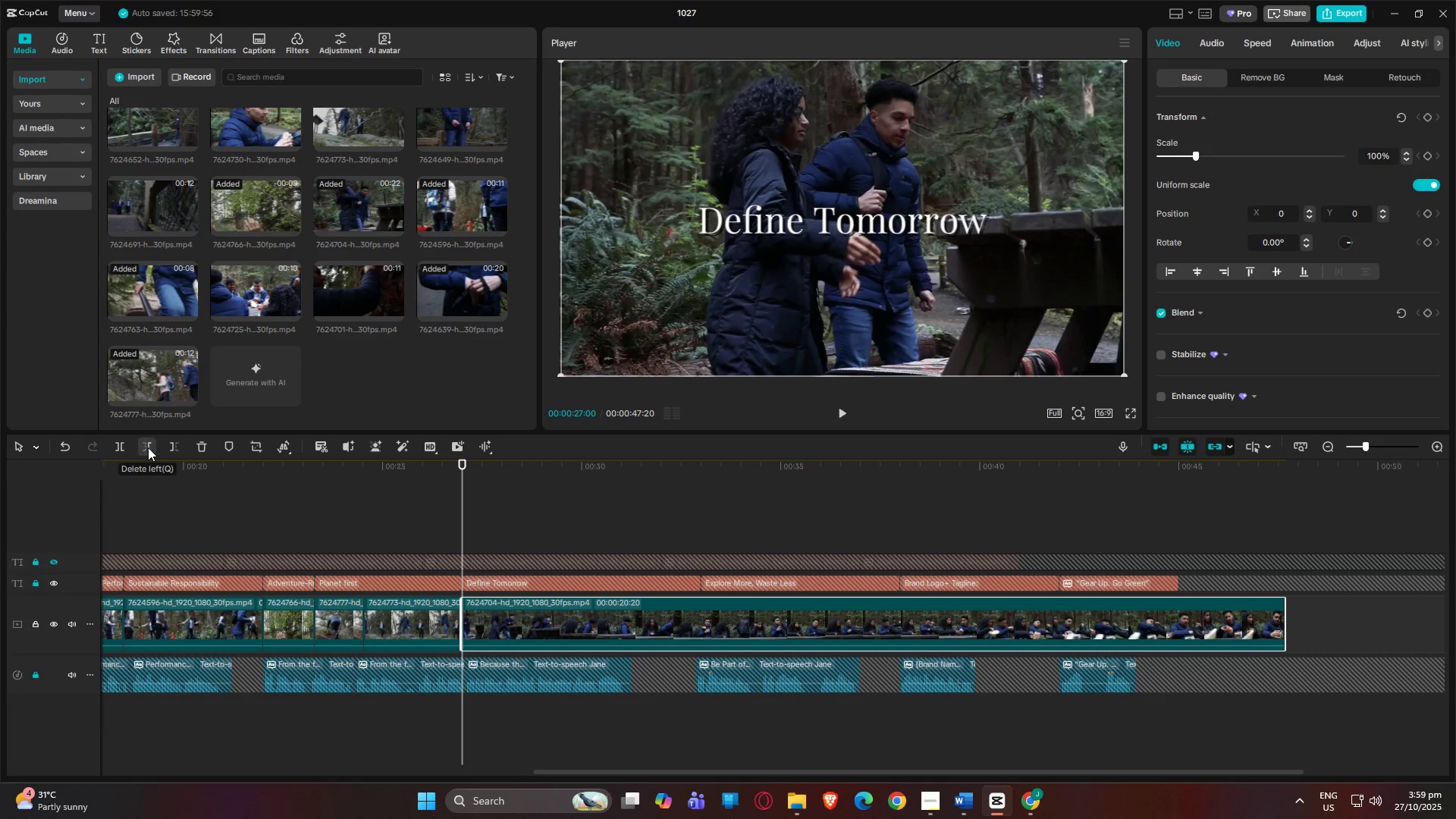 
key(Space)
 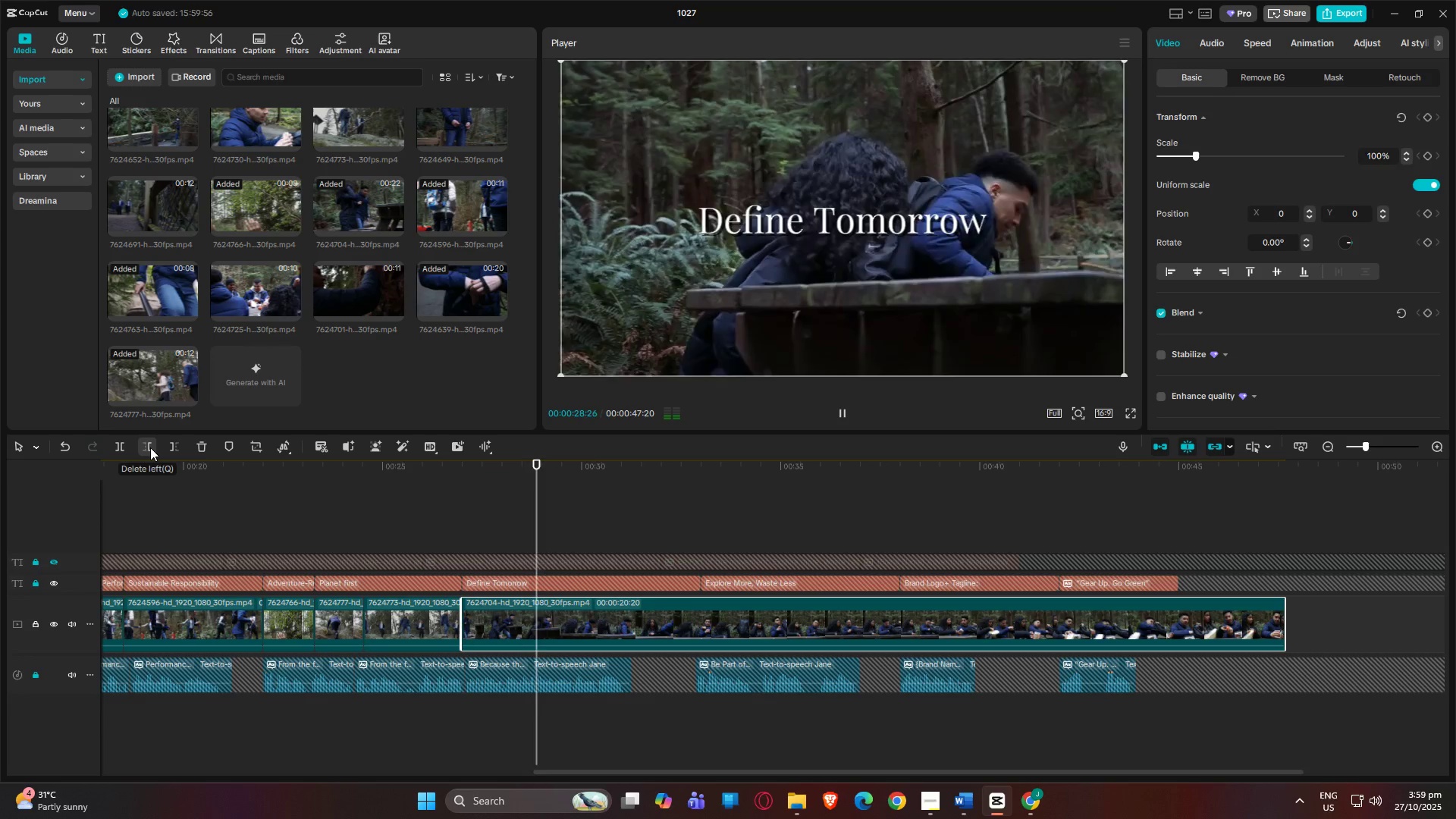 
key(Space)
 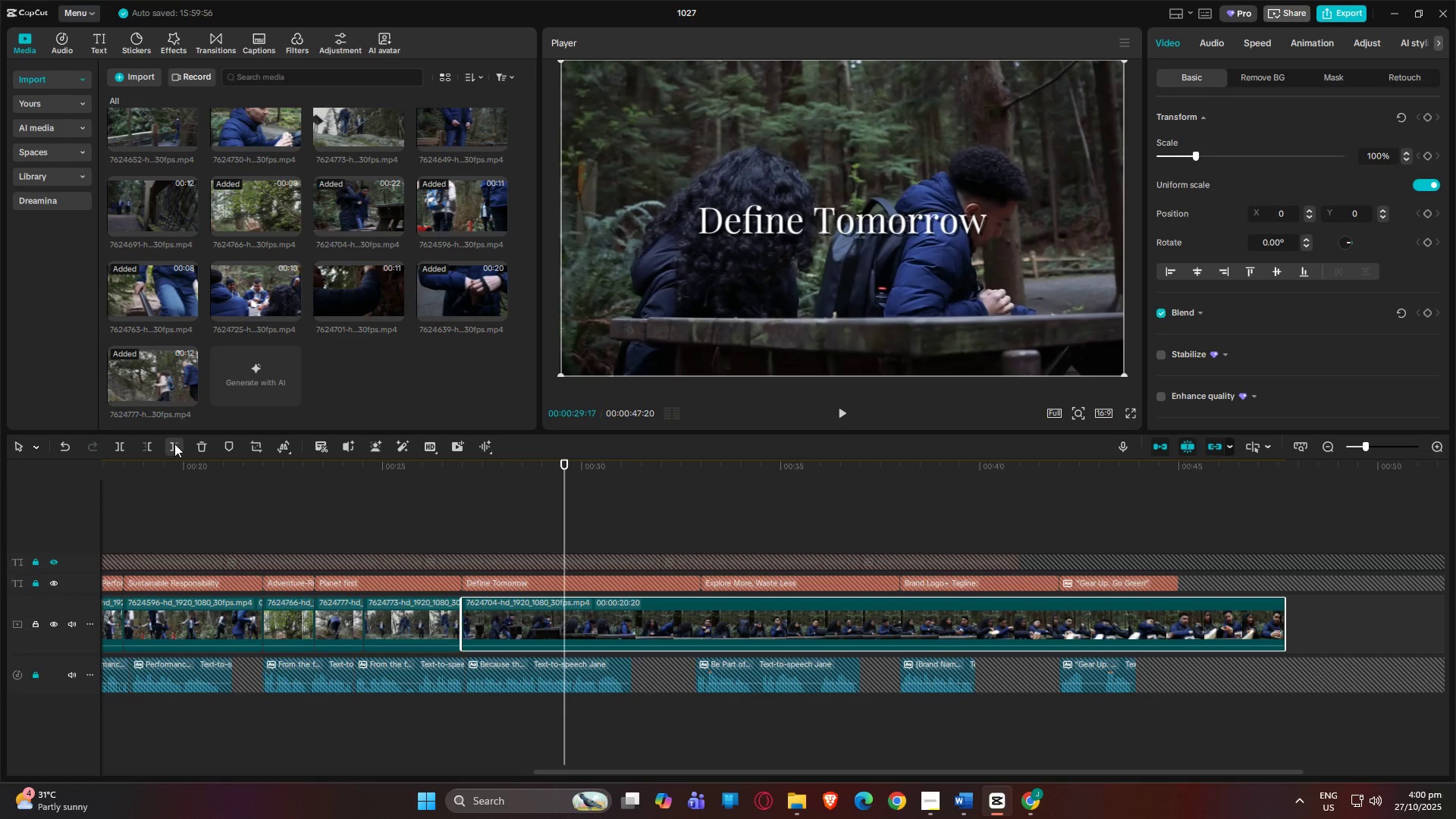 
left_click([174, 444])
 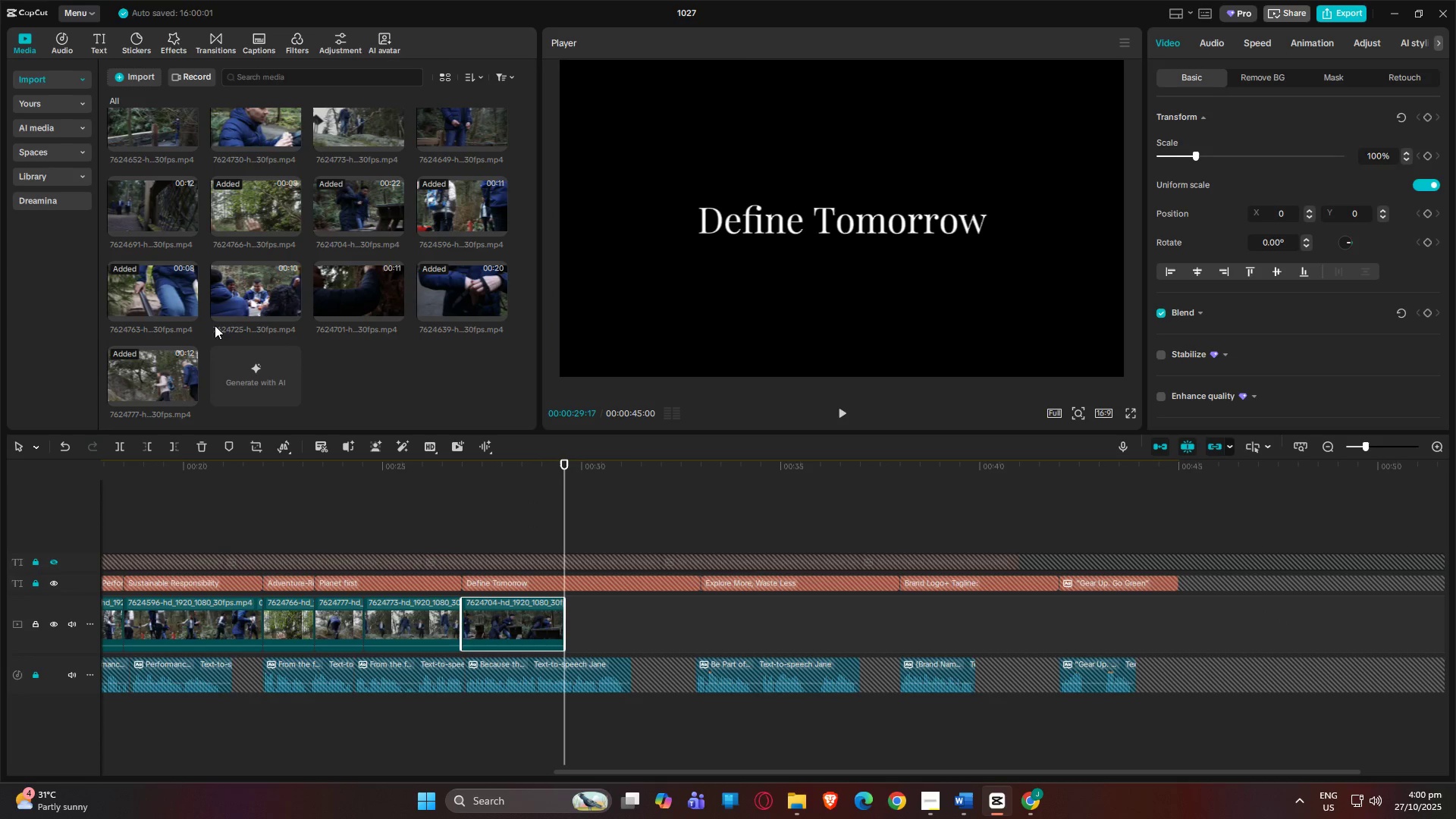 
left_click([257, 288])
 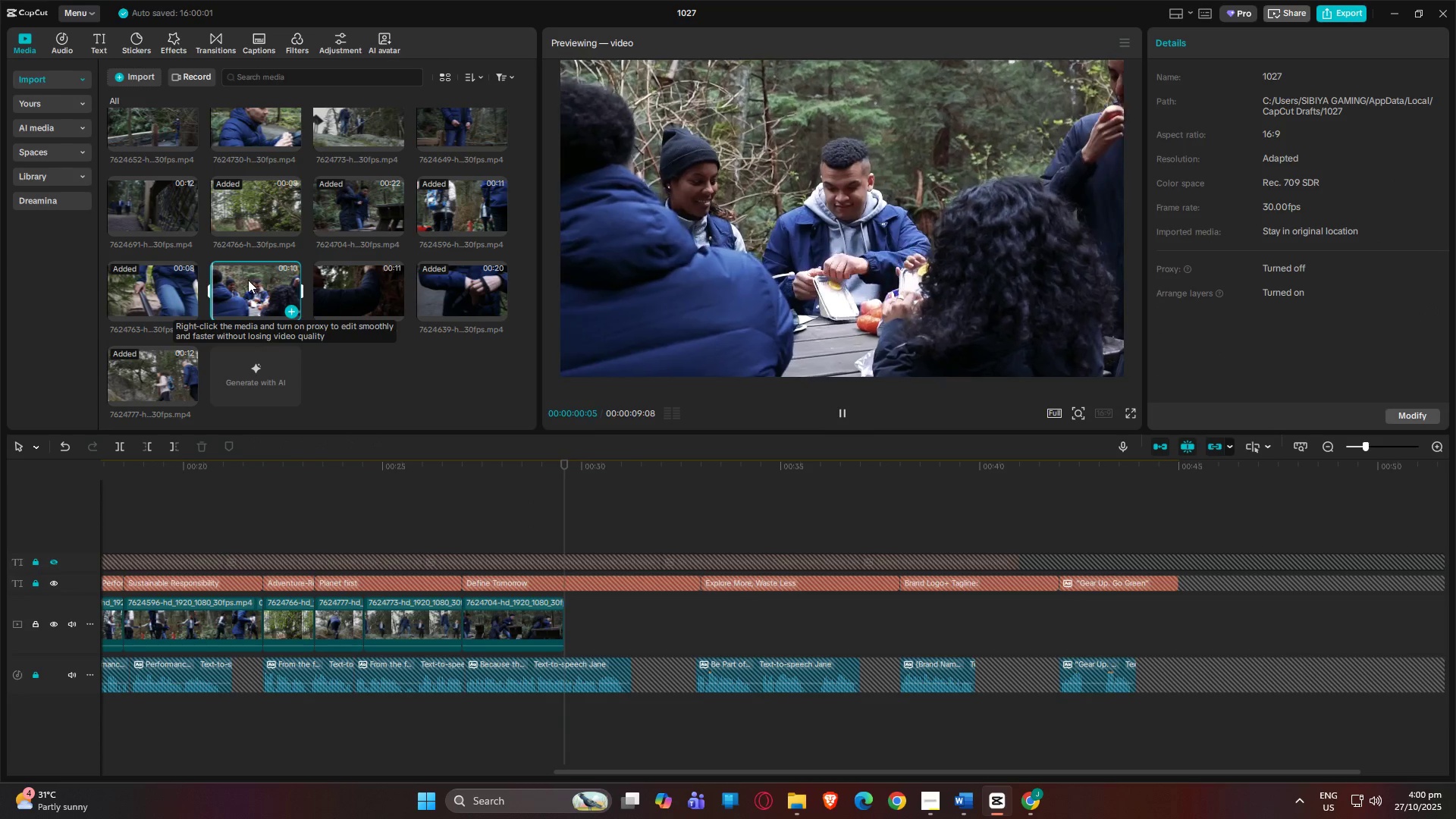 
left_click_drag(start_coordinate=[246, 280], to_coordinate=[563, 619])
 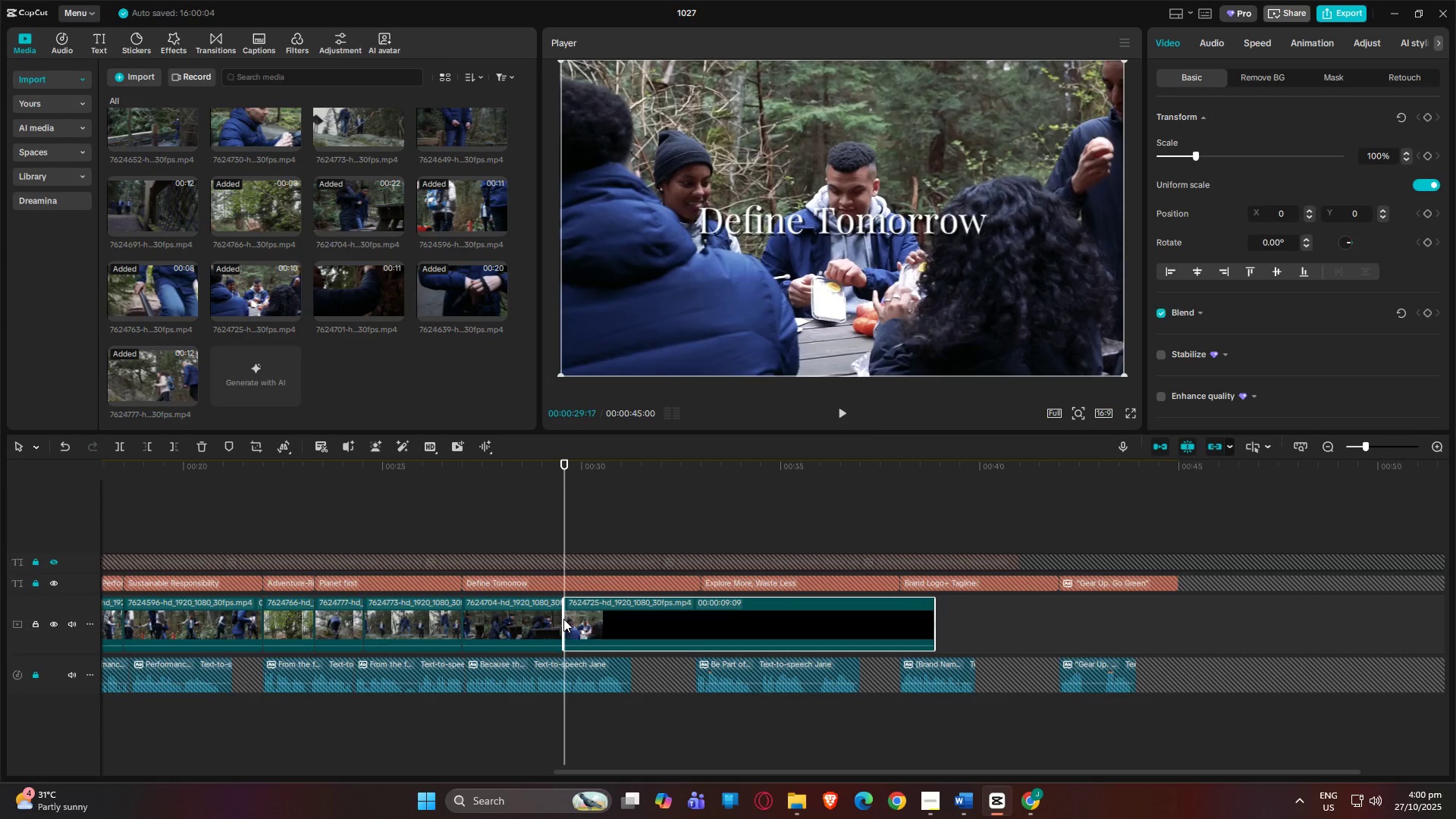 
key(Space)
 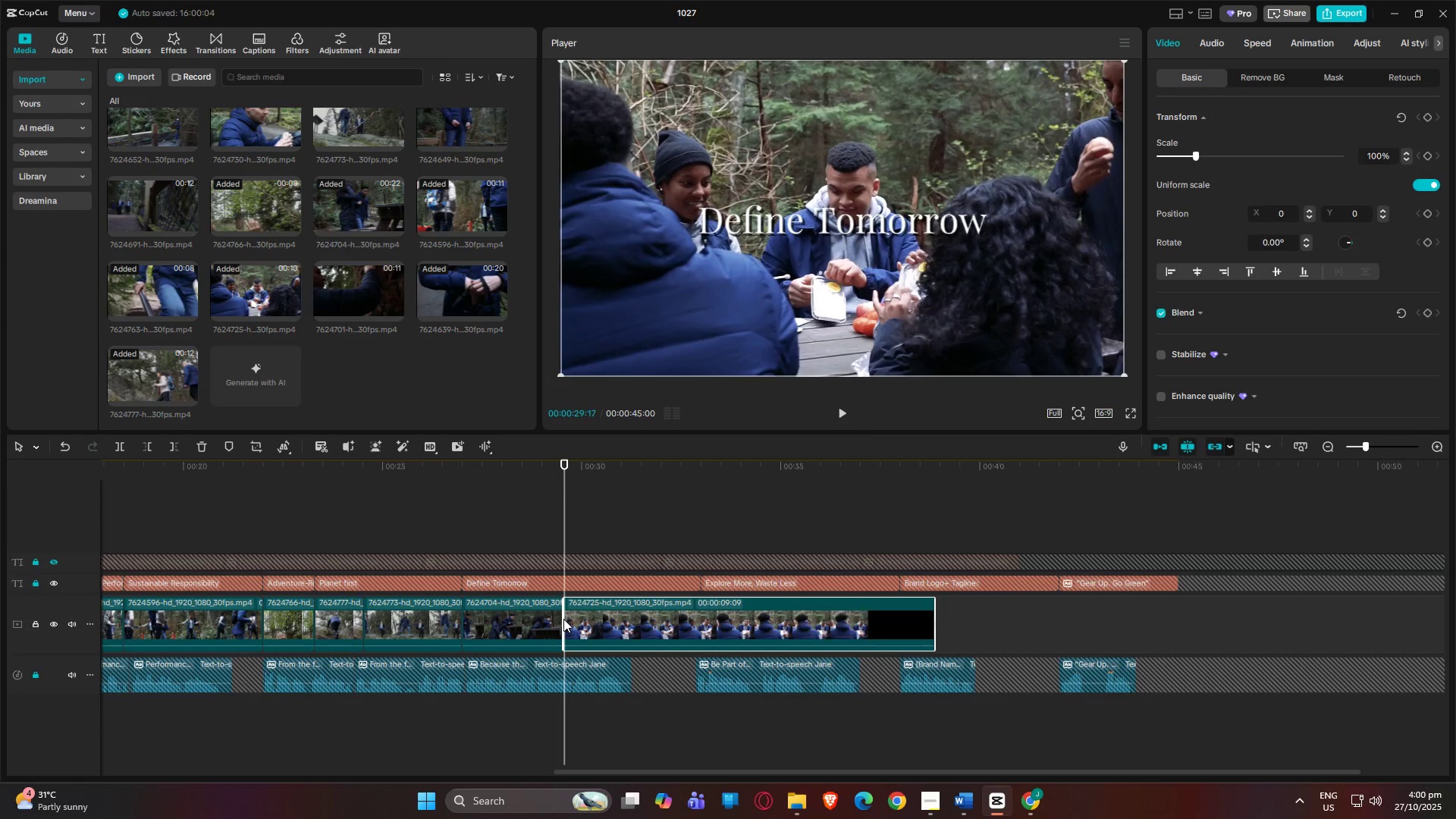 
key(Space)
 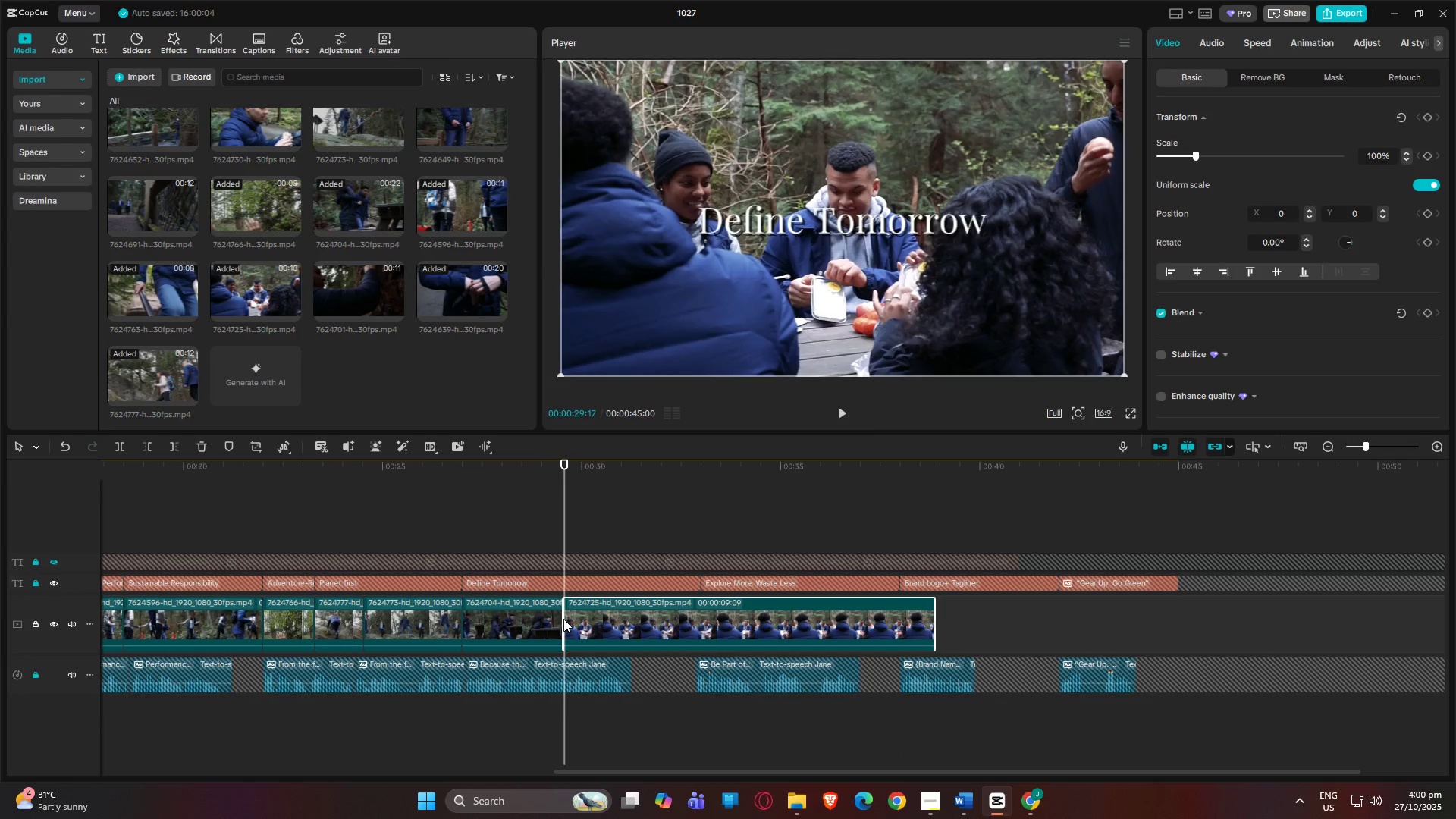 
key(Space)
 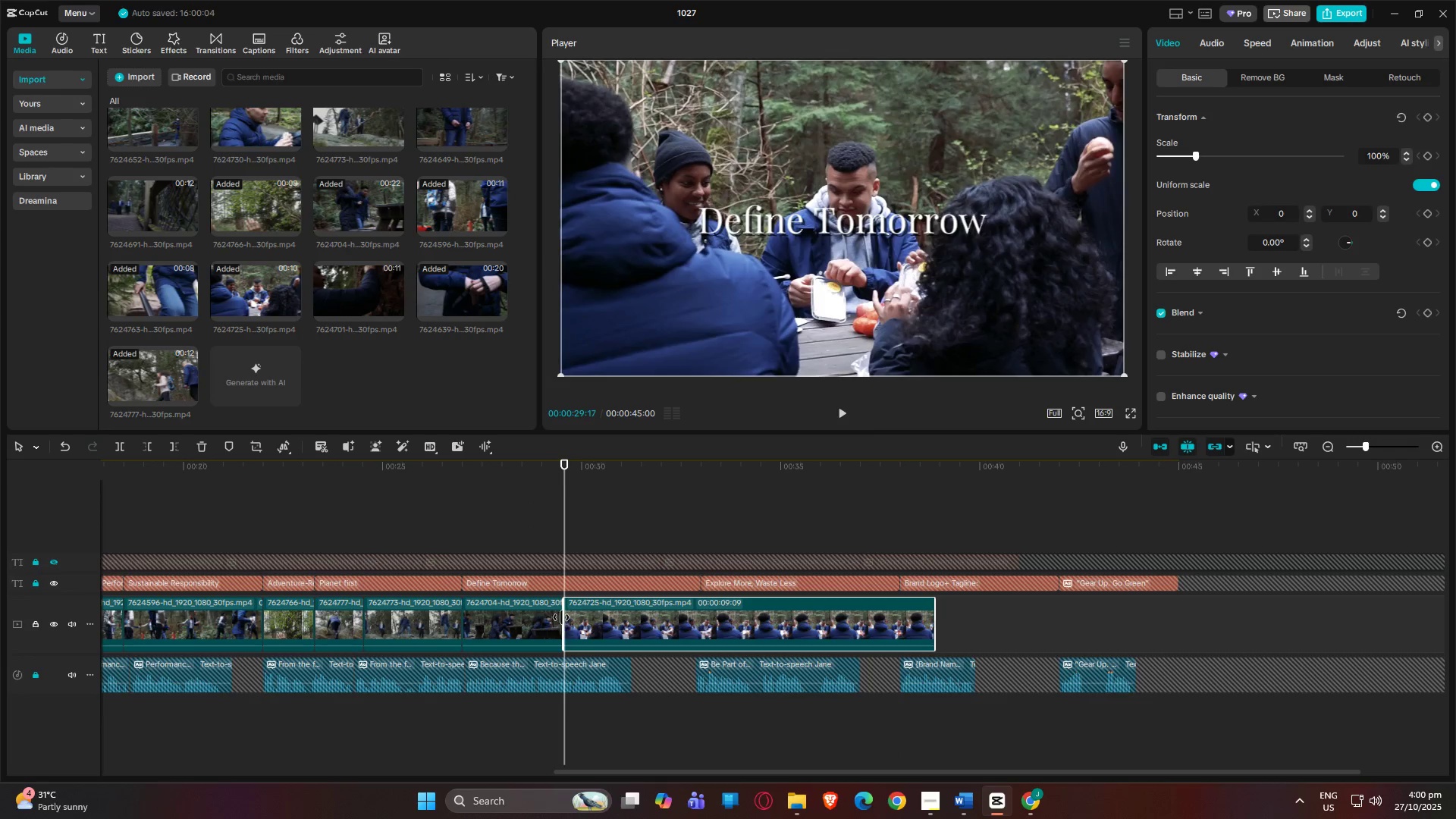 
key(Space)
 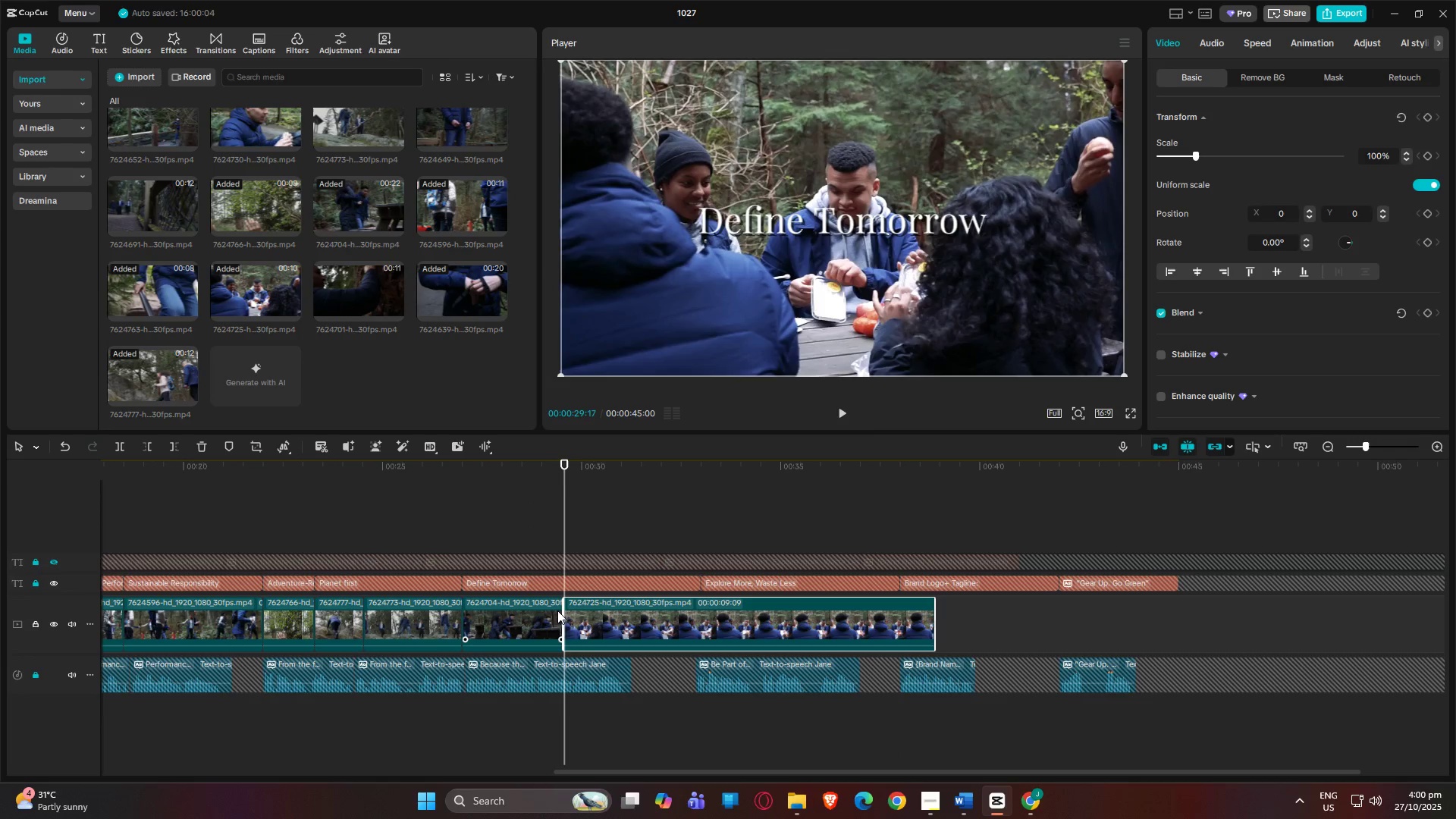 
key(Space)
 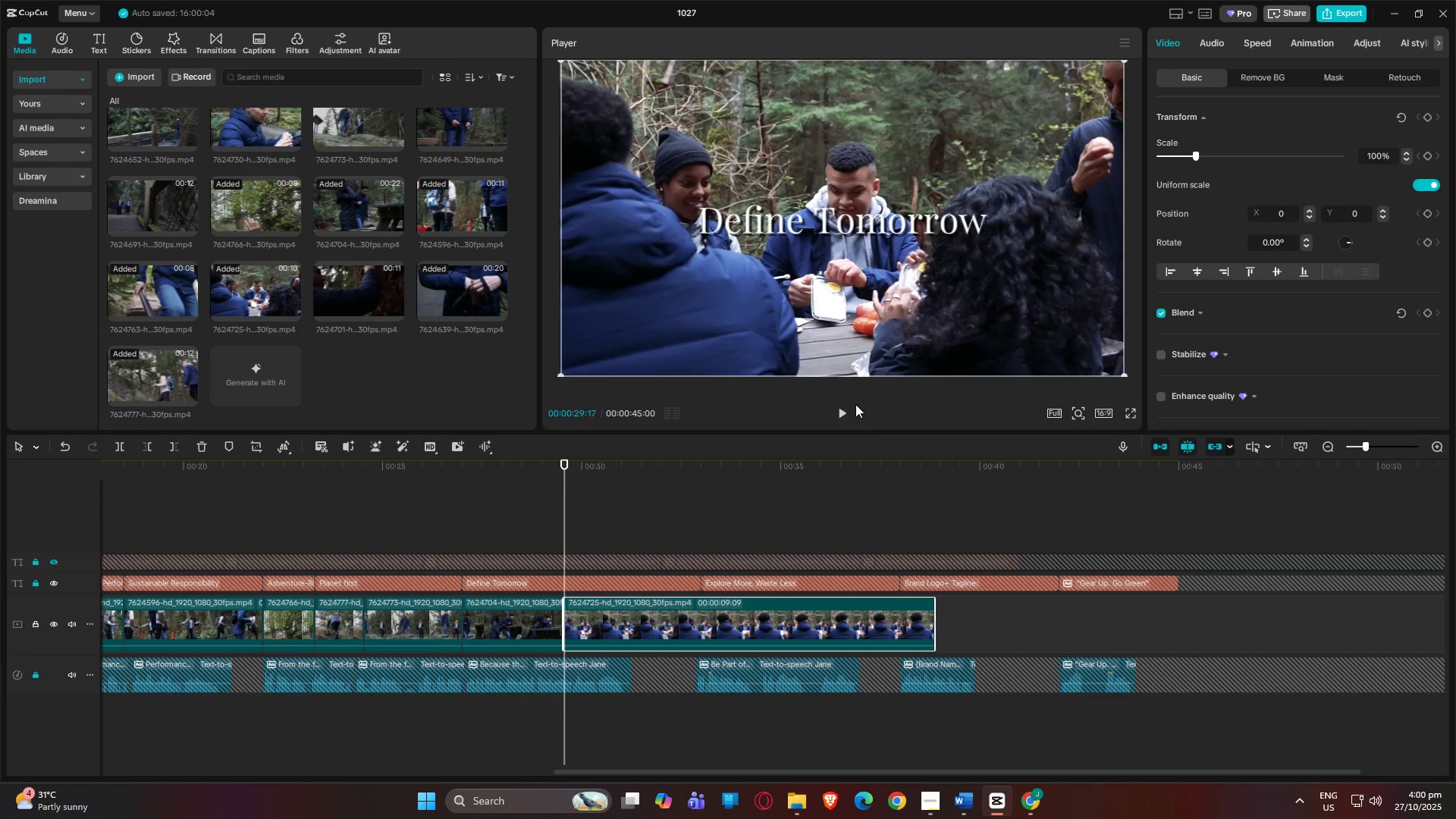 
double_click([840, 410])
 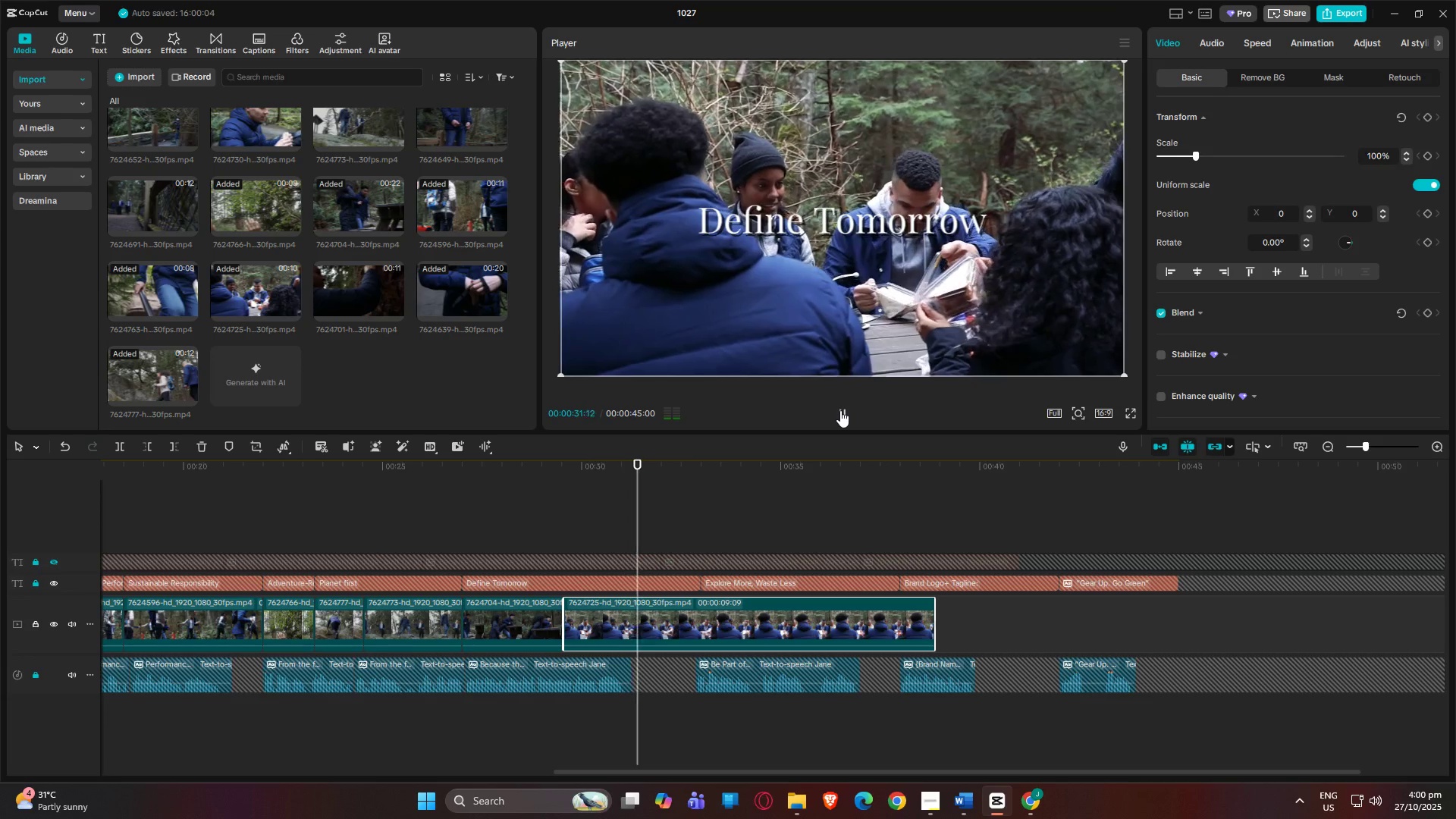 
left_click([840, 410])
 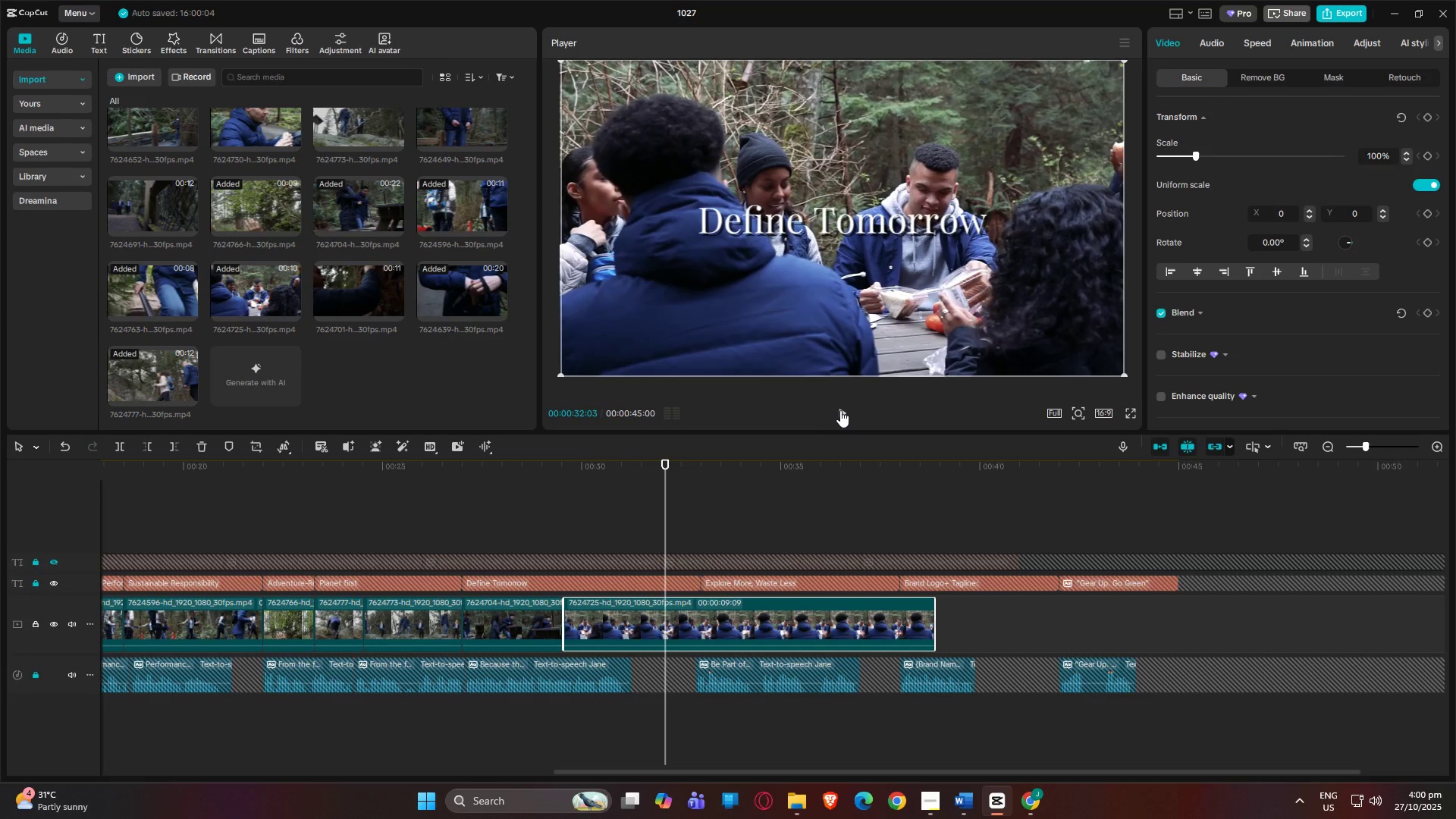 
left_click([840, 410])
 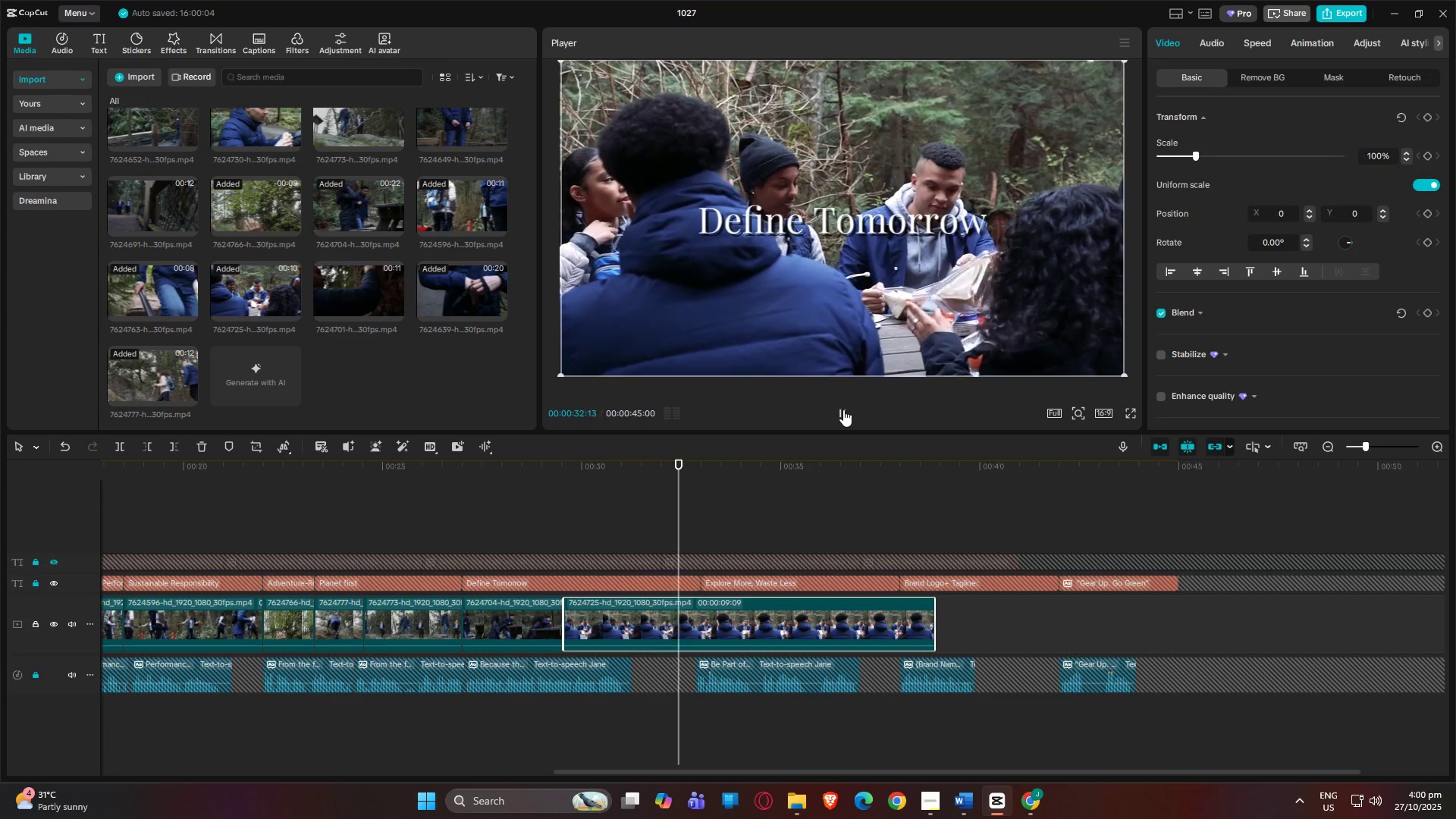 
left_click([843, 410])
 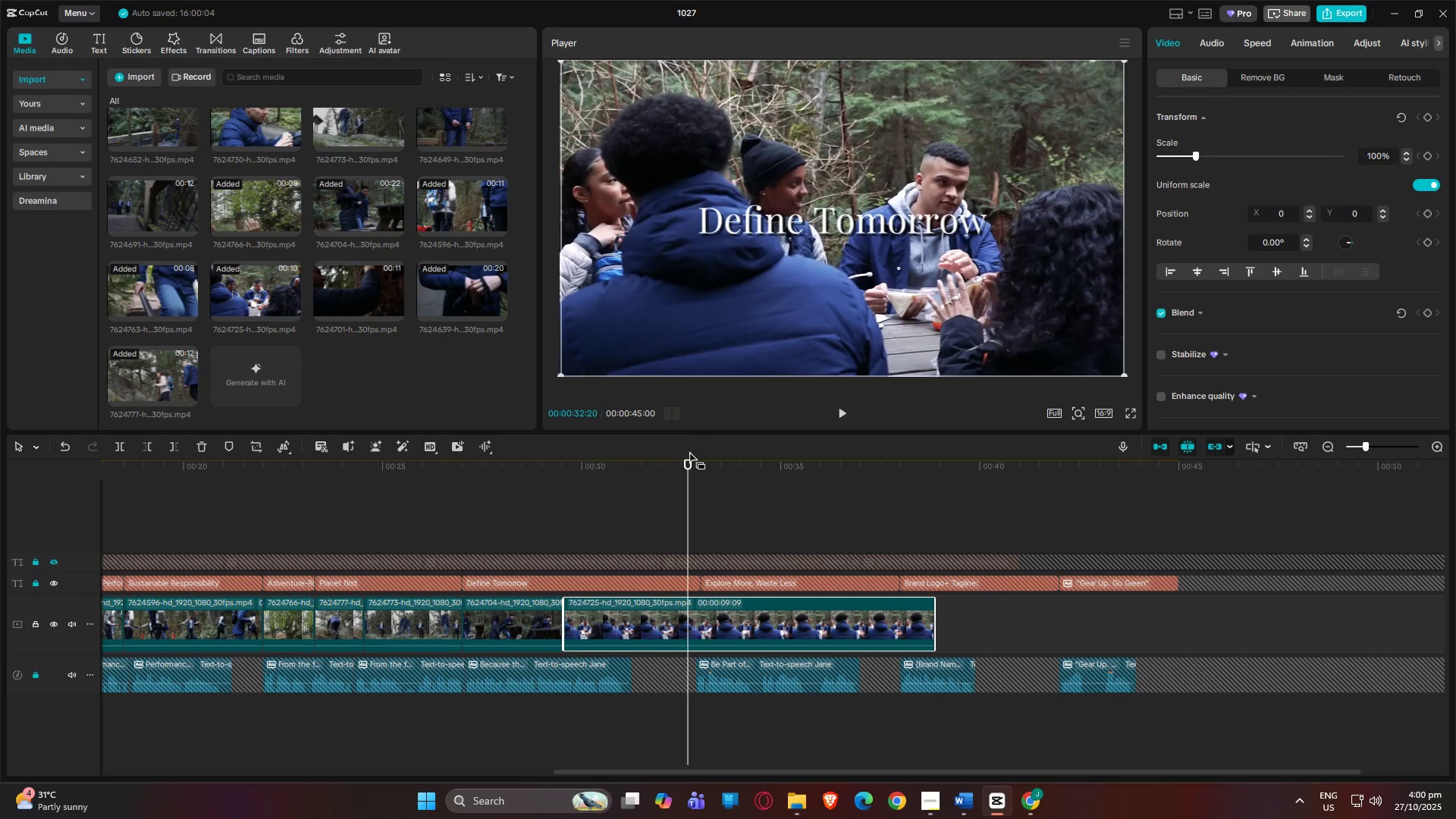 
left_click_drag(start_coordinate=[685, 469], to_coordinate=[617, 483])
 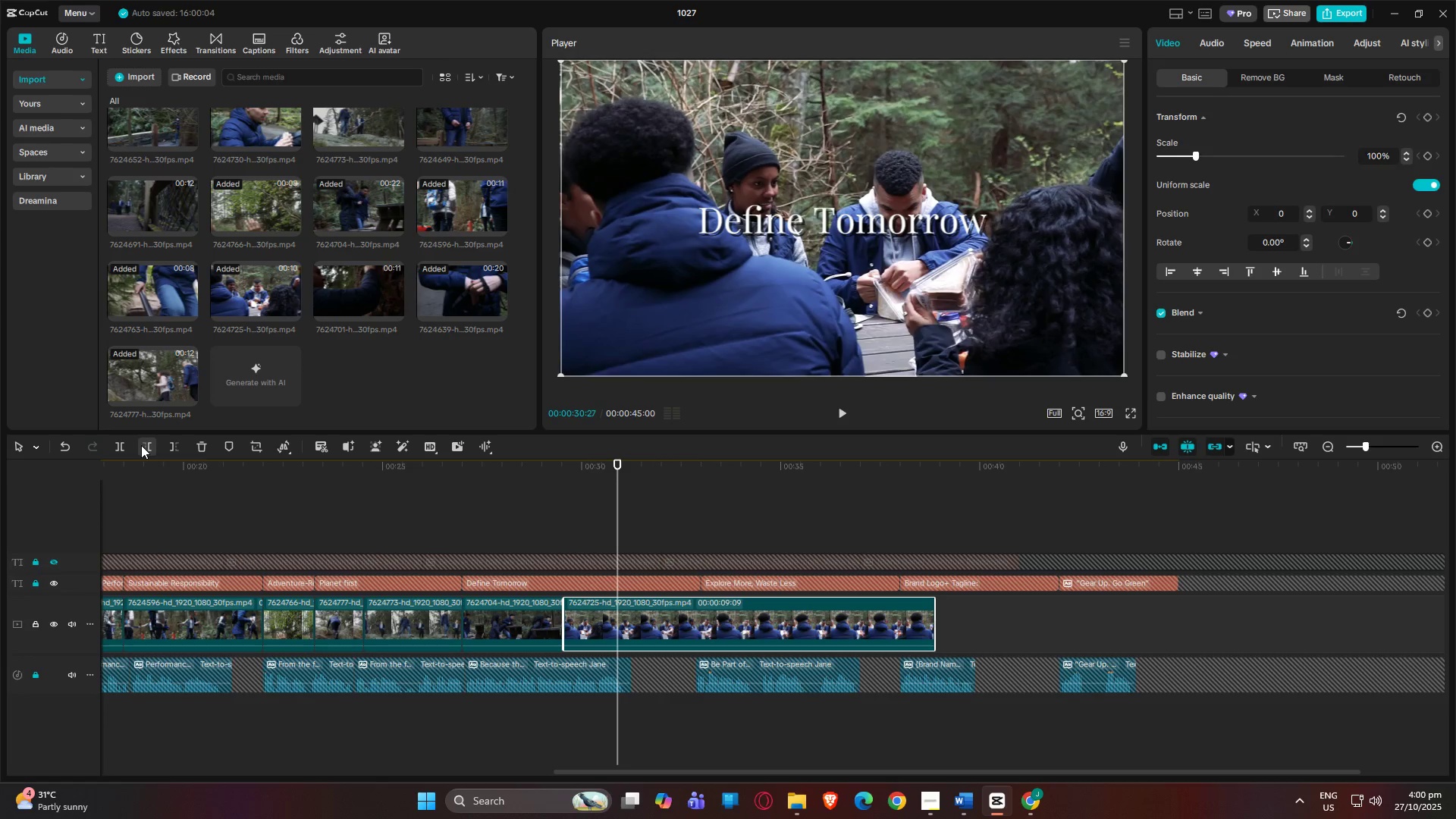 
left_click([143, 446])
 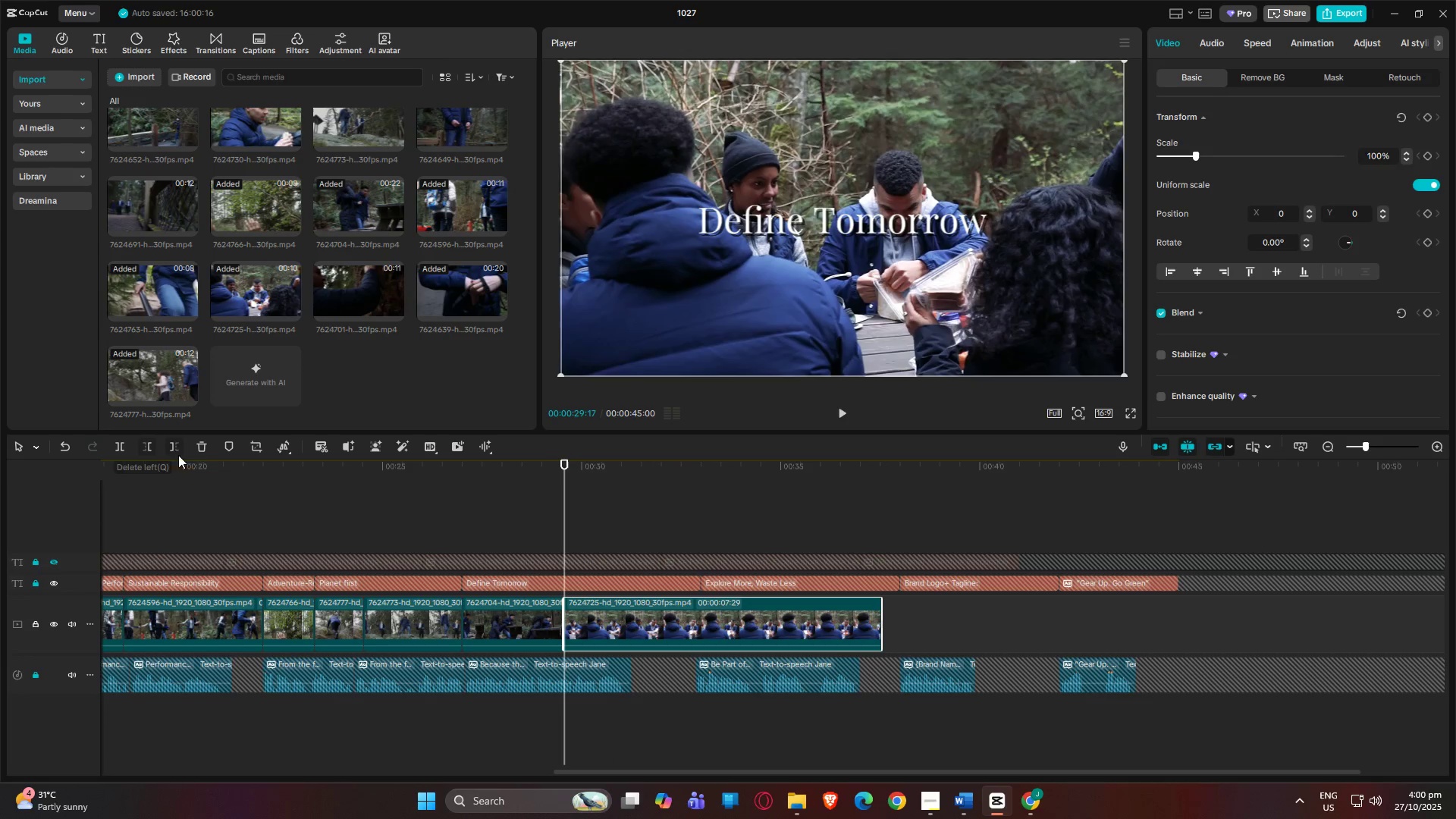 
key(Space)
 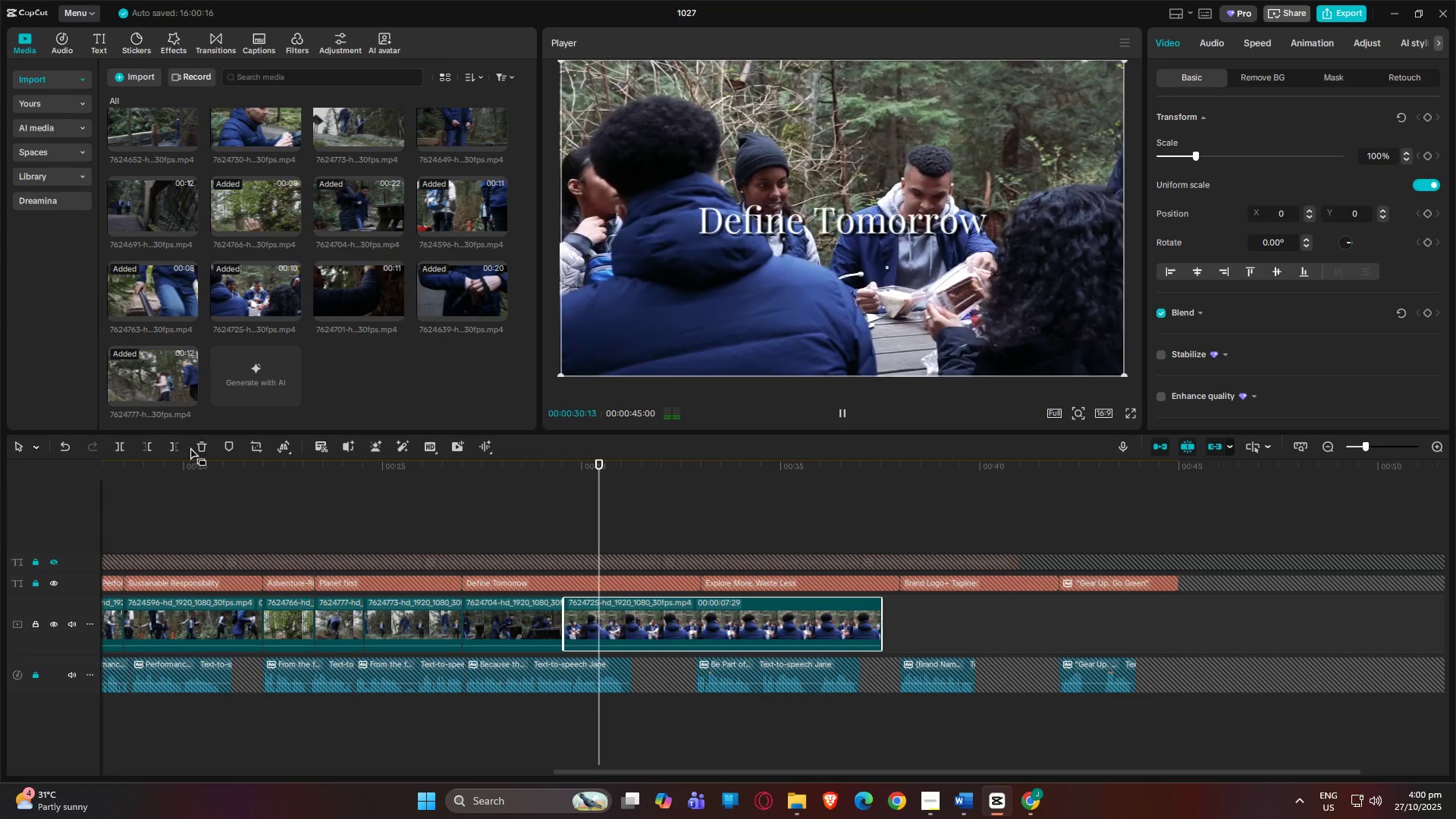 
key(Space)
 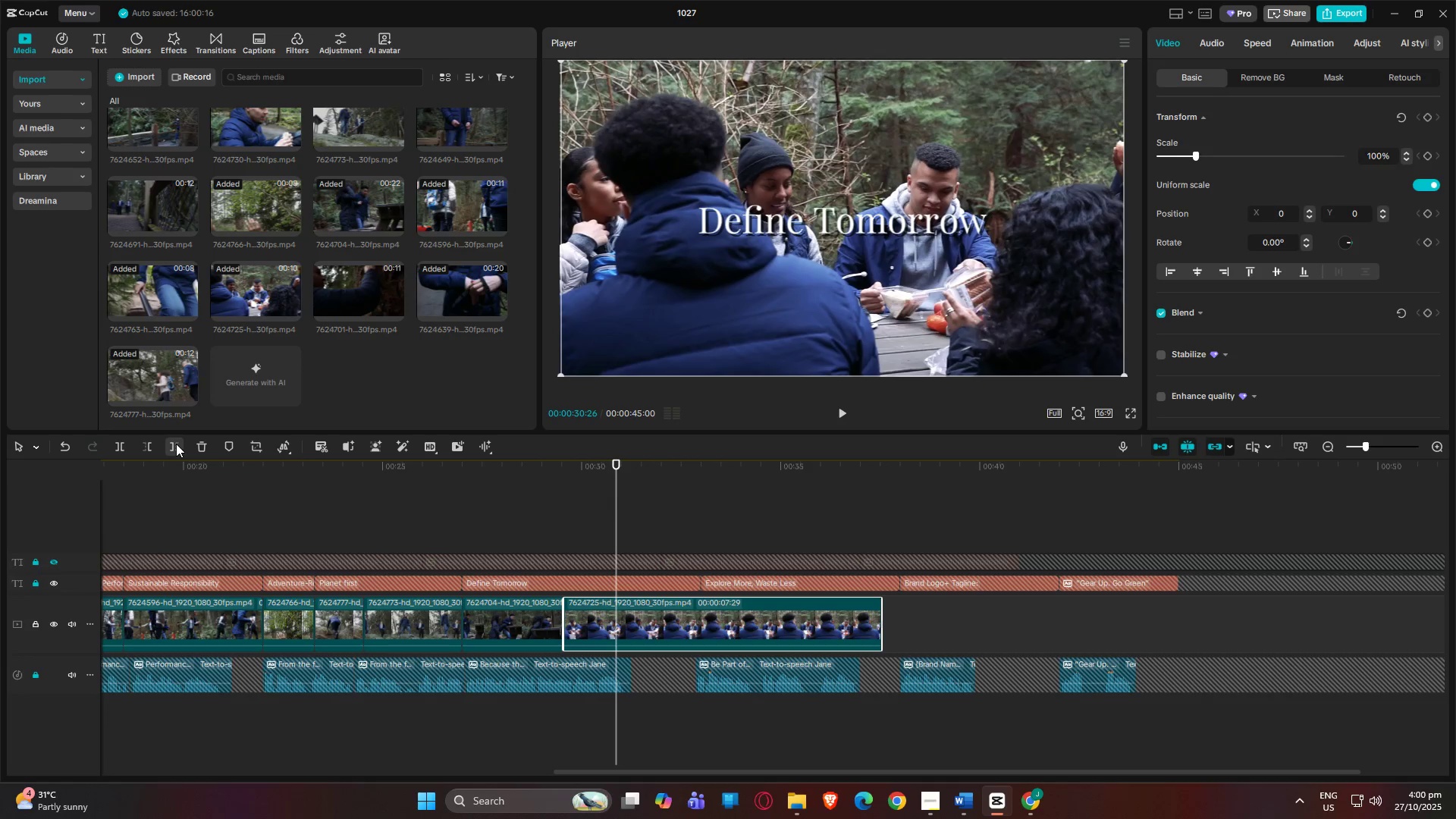 
left_click([176, 444])
 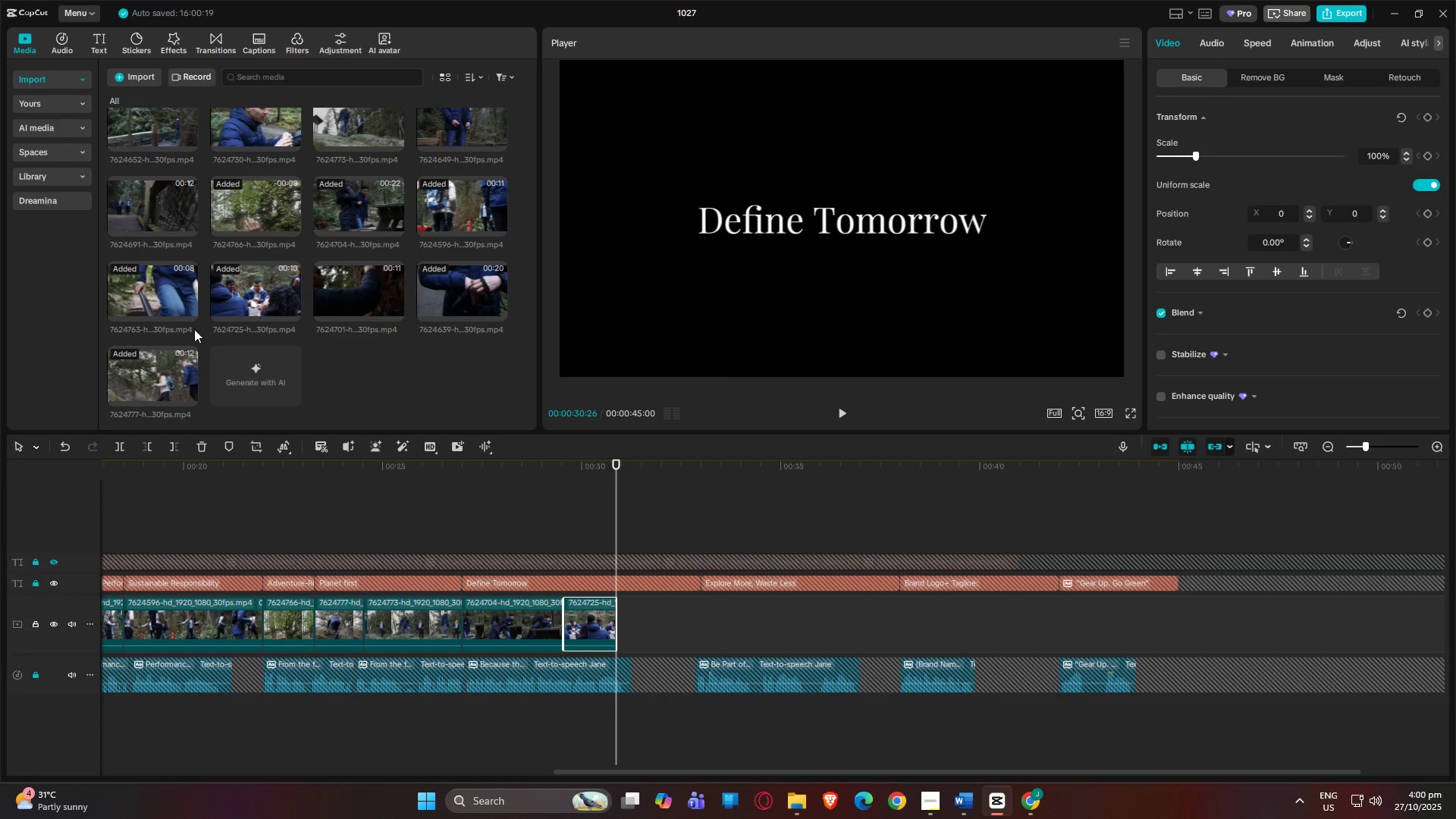 
scroll: coordinate [221, 283], scroll_direction: up, amount: 3.0
 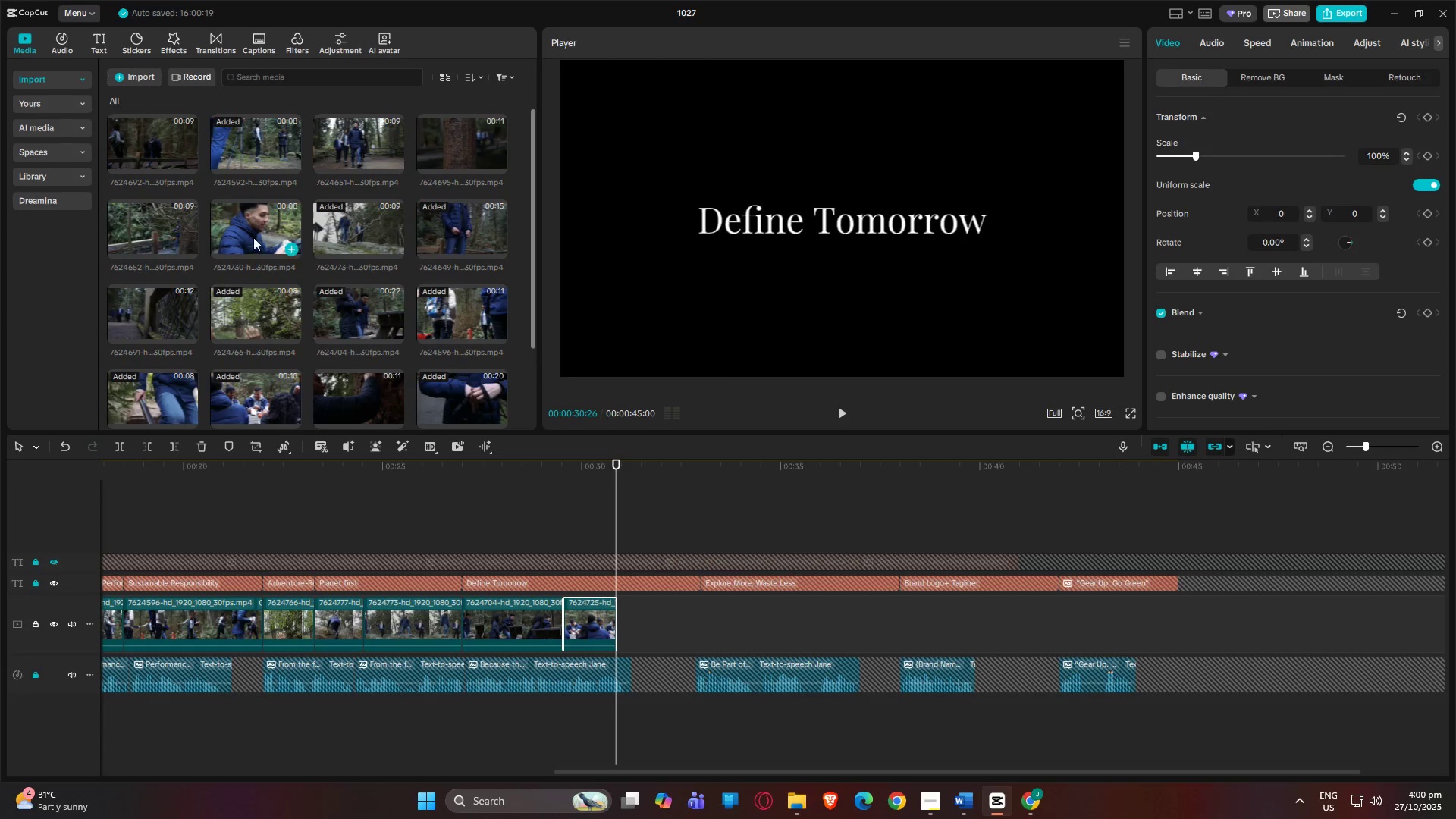 
left_click_drag(start_coordinate=[253, 230], to_coordinate=[620, 620])
 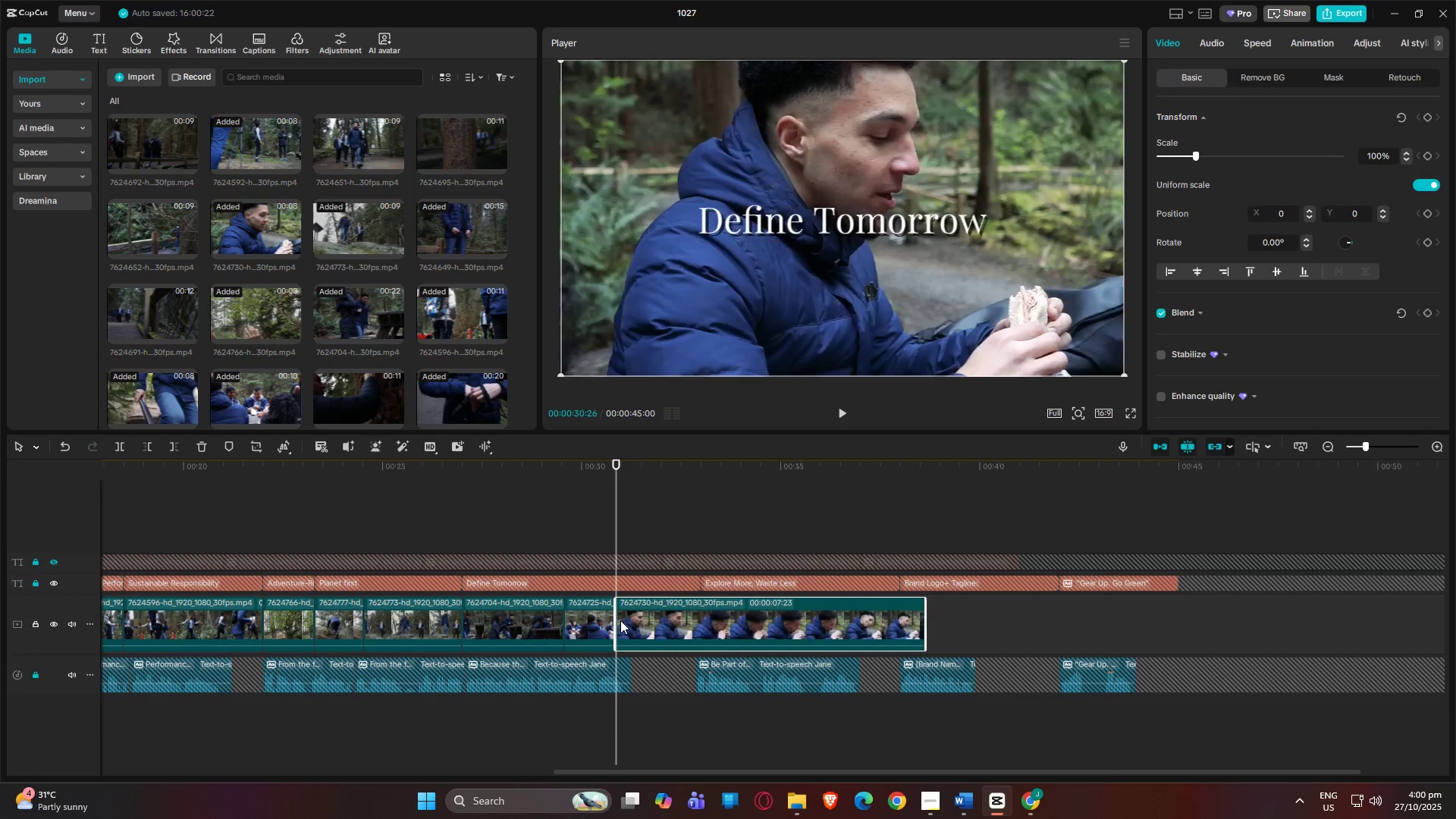 
key(Space)
 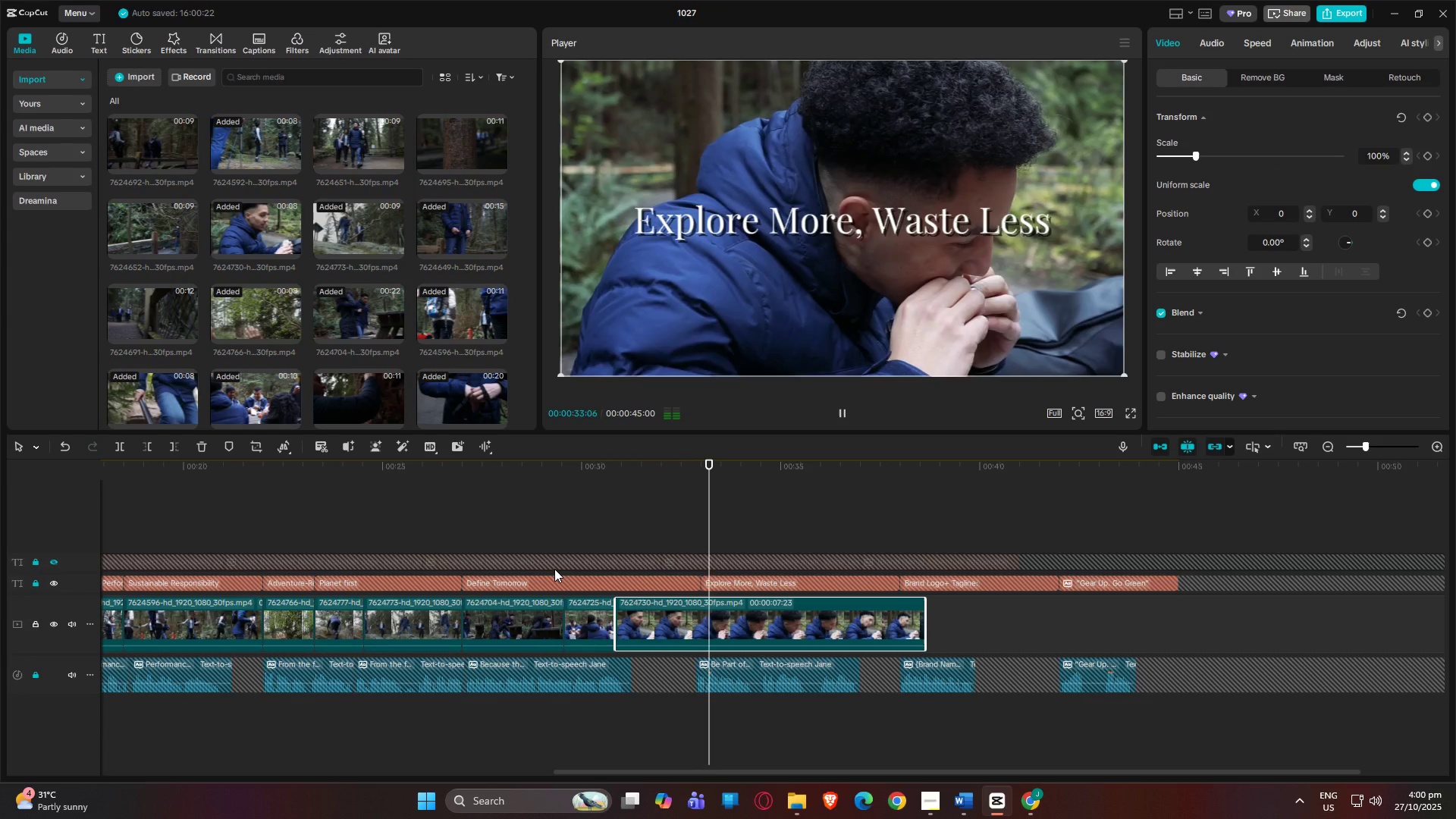 
key(Space)
 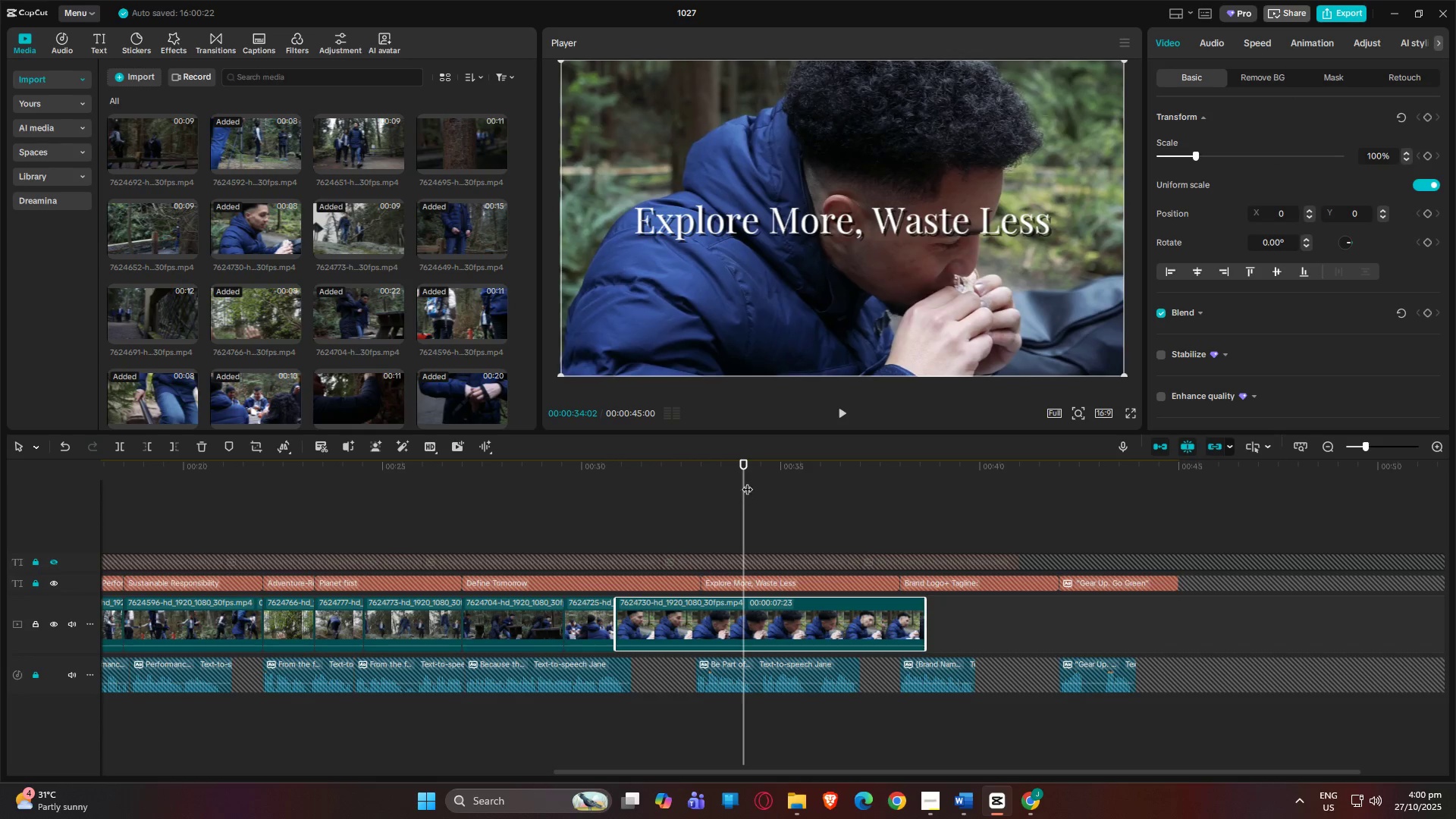 
left_click_drag(start_coordinate=[745, 463], to_coordinate=[647, 480])
 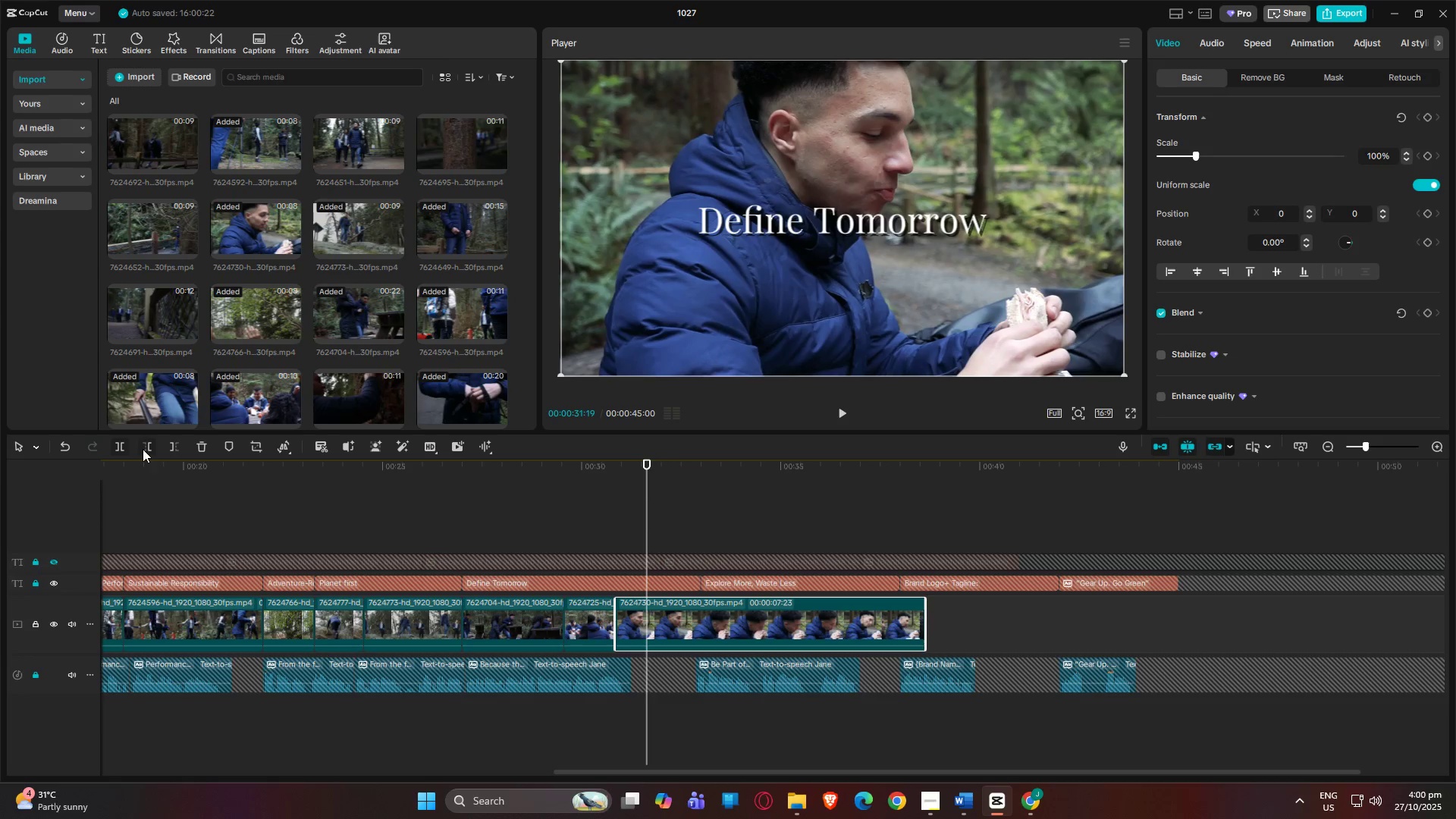 
left_click([145, 450])
 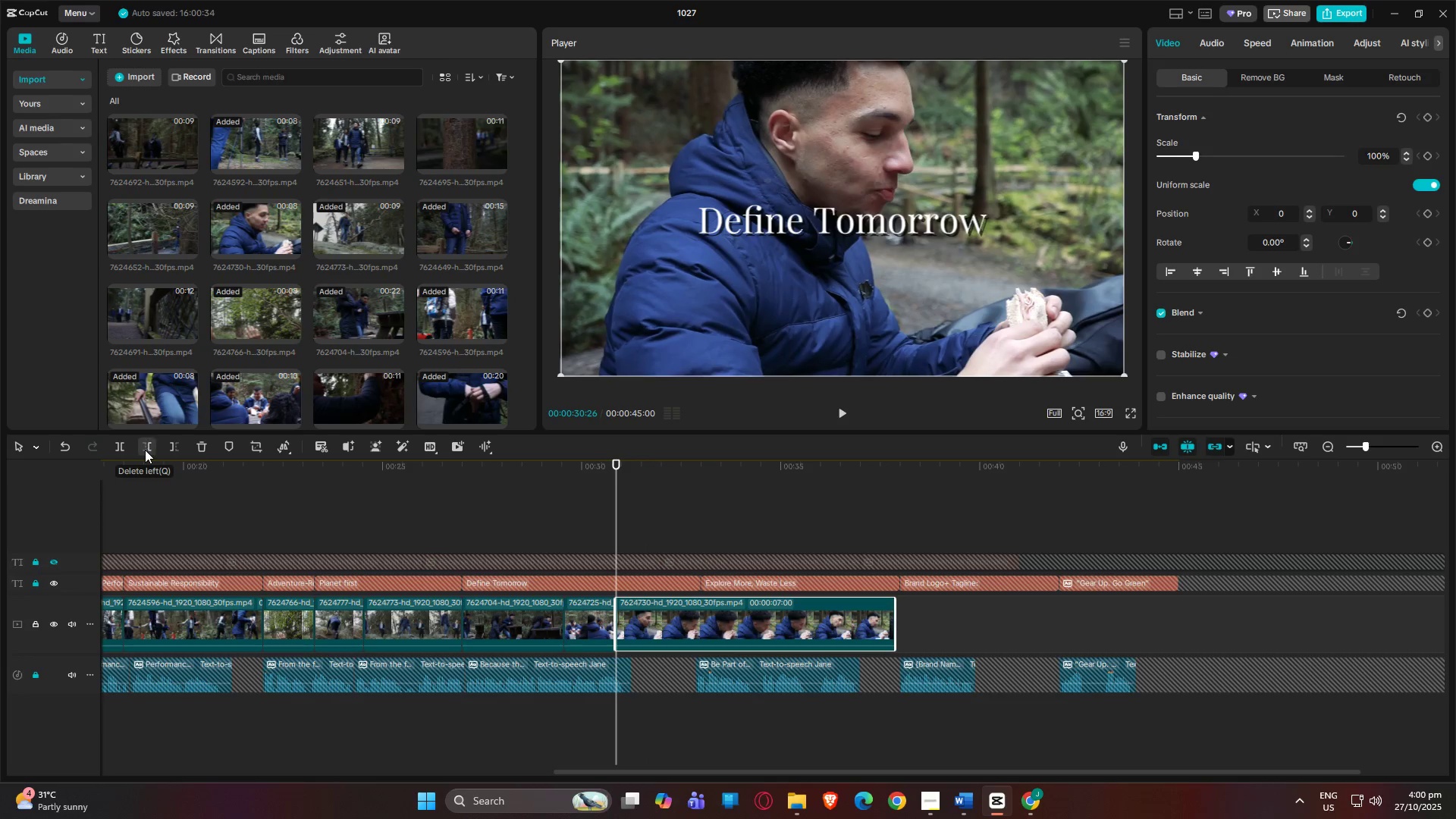 
key(Space)
 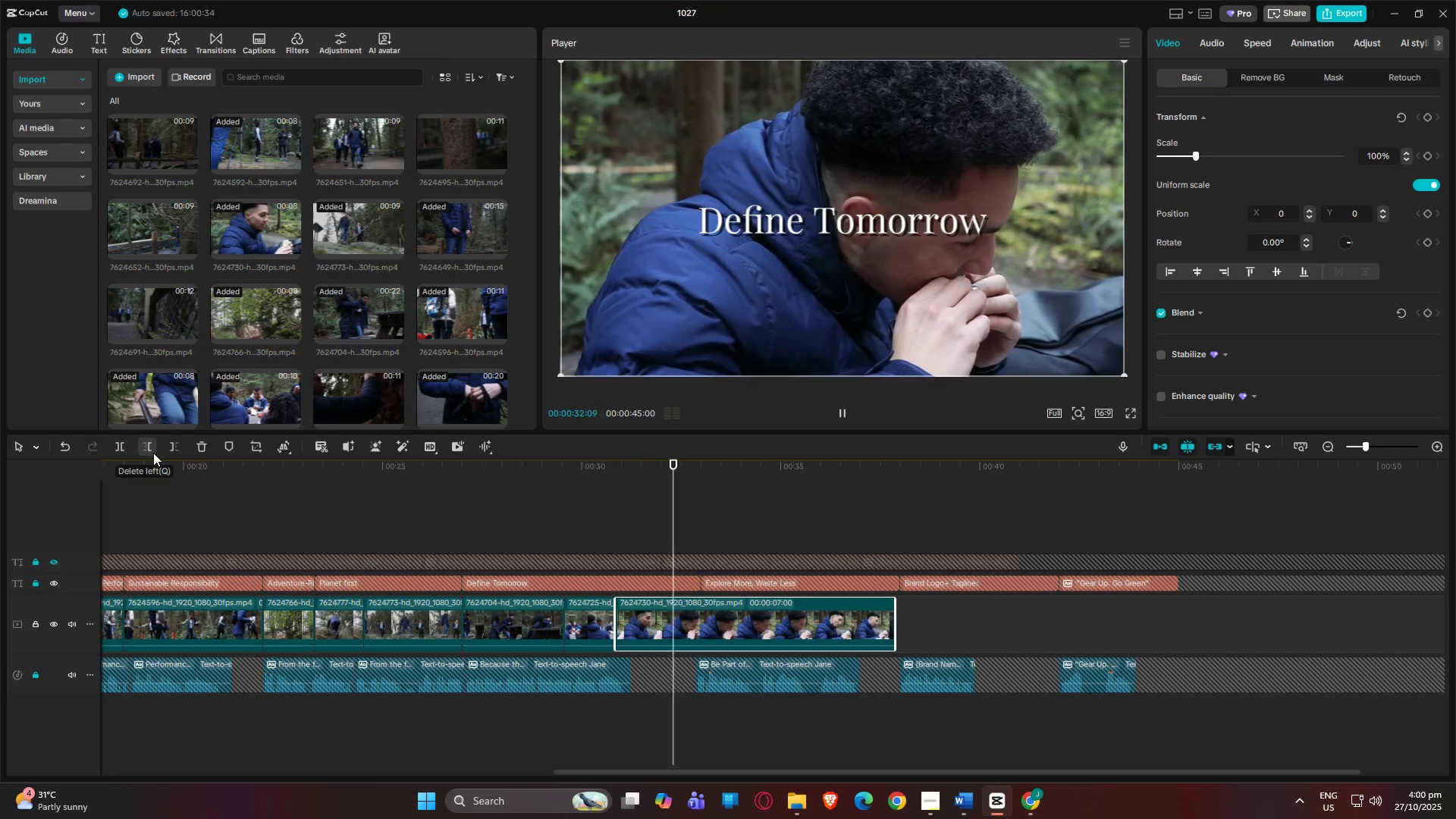 
key(Space)
 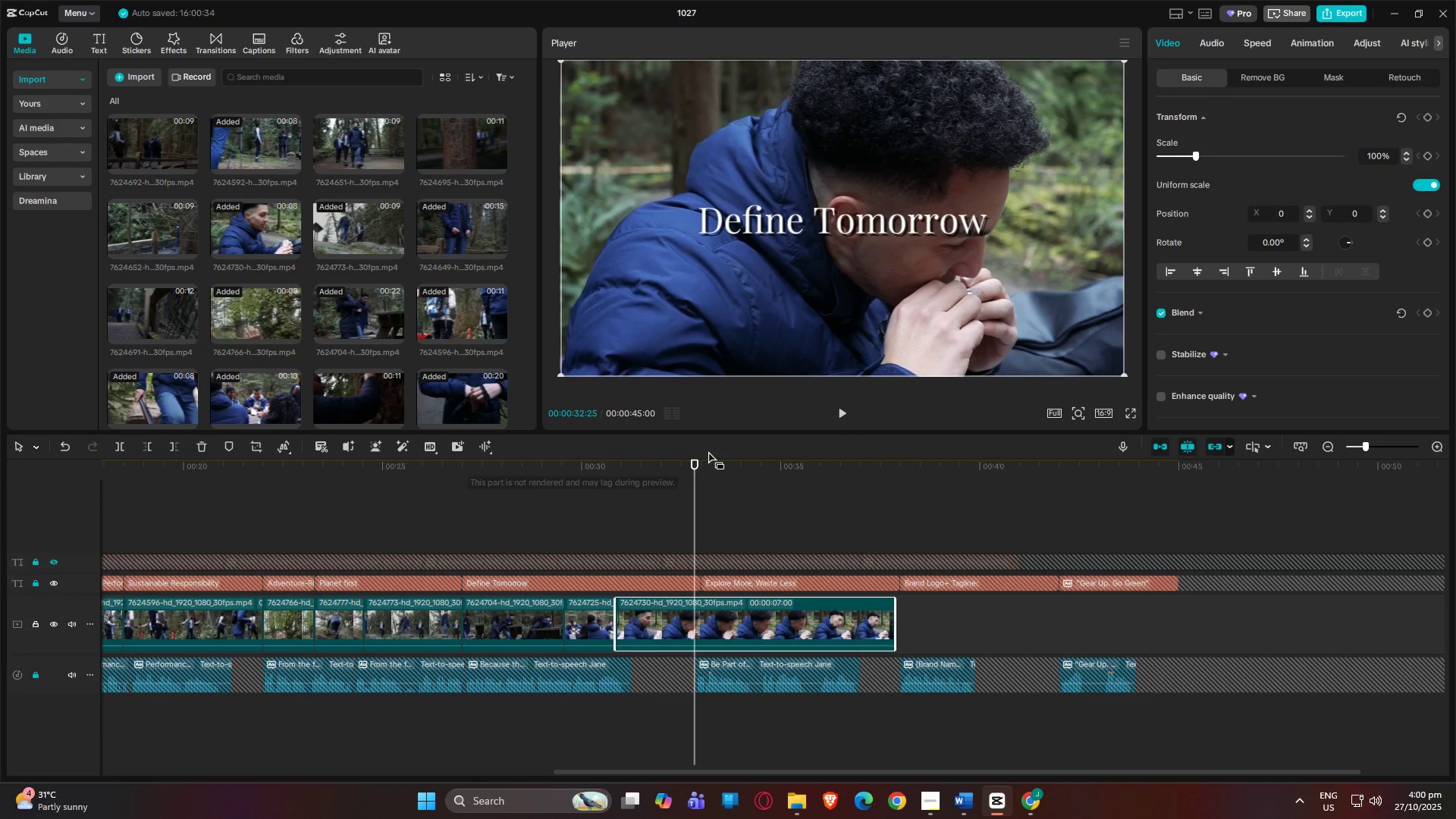 
left_click_drag(start_coordinate=[691, 463], to_coordinate=[698, 465])
 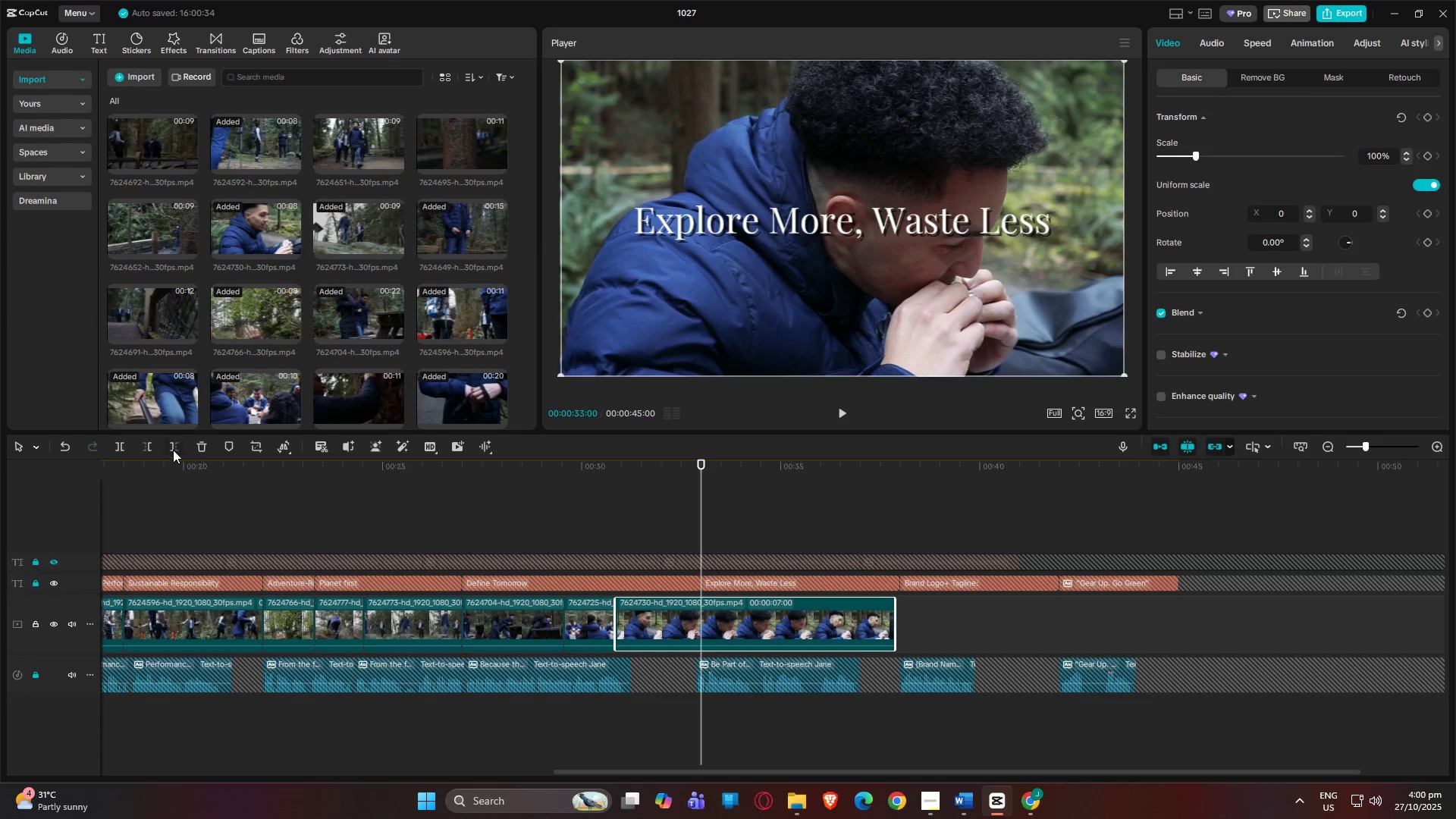 
left_click([171, 447])
 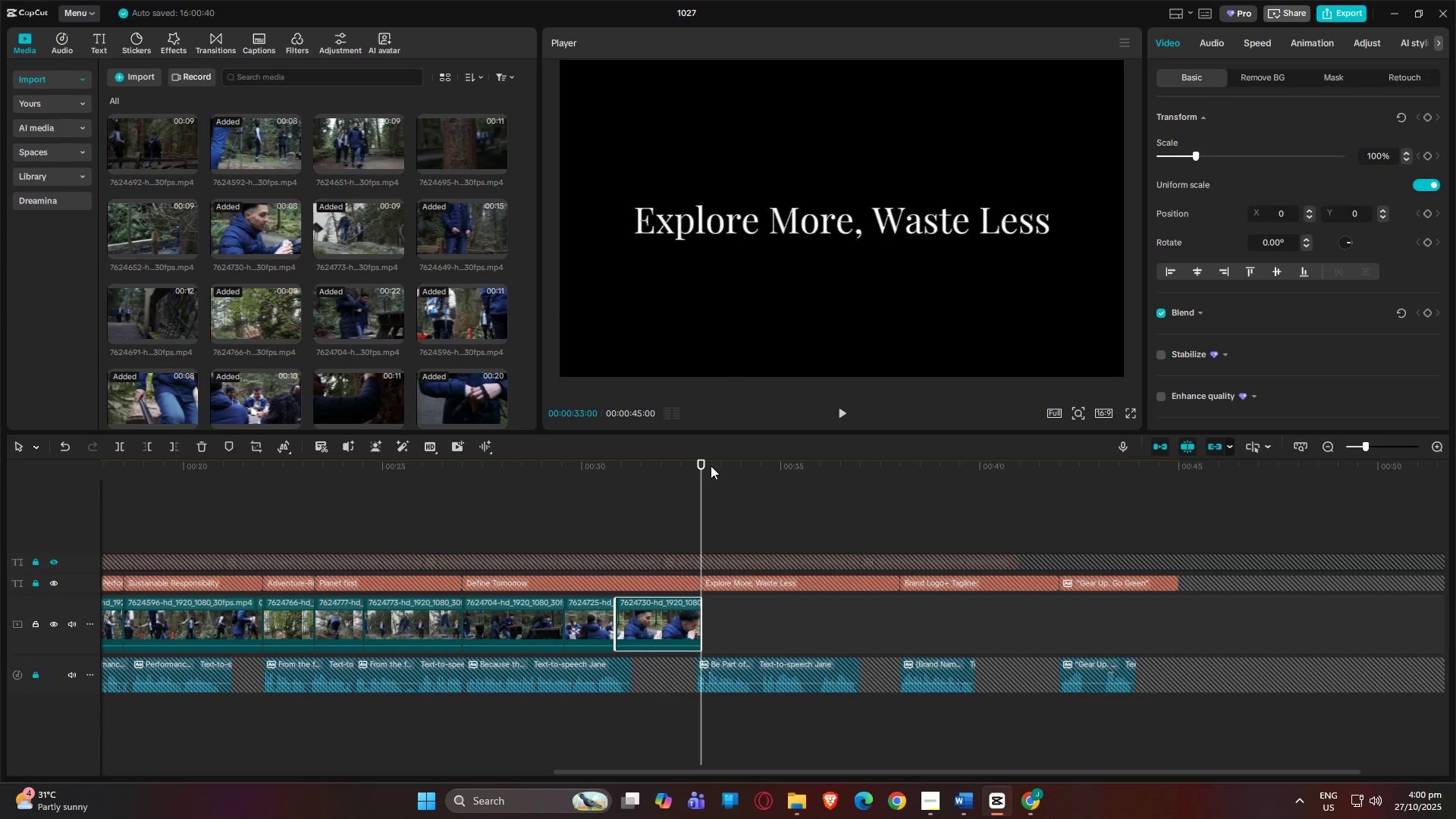 
left_click_drag(start_coordinate=[704, 464], to_coordinate=[0, 463])
 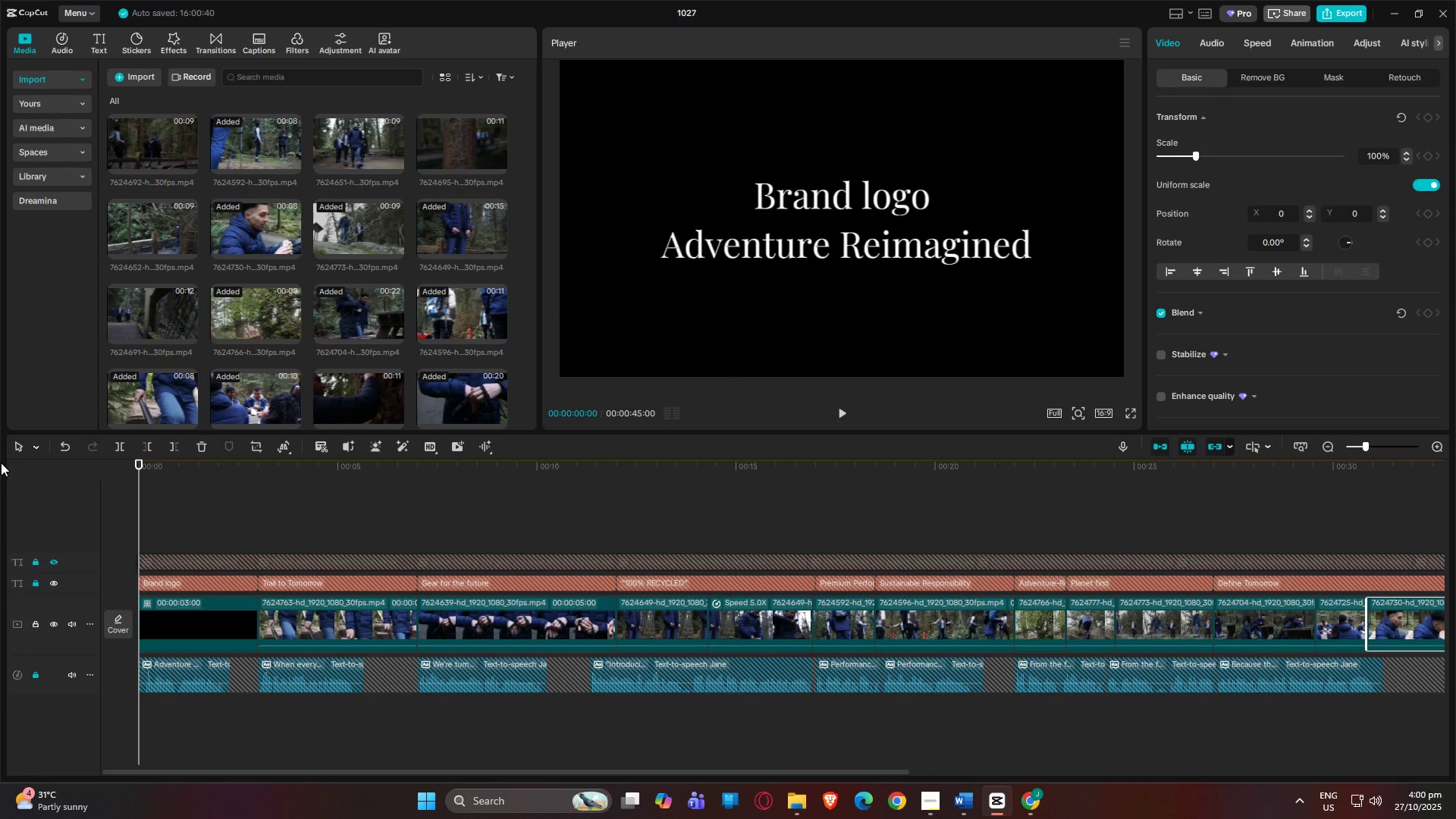 
key(Space)
 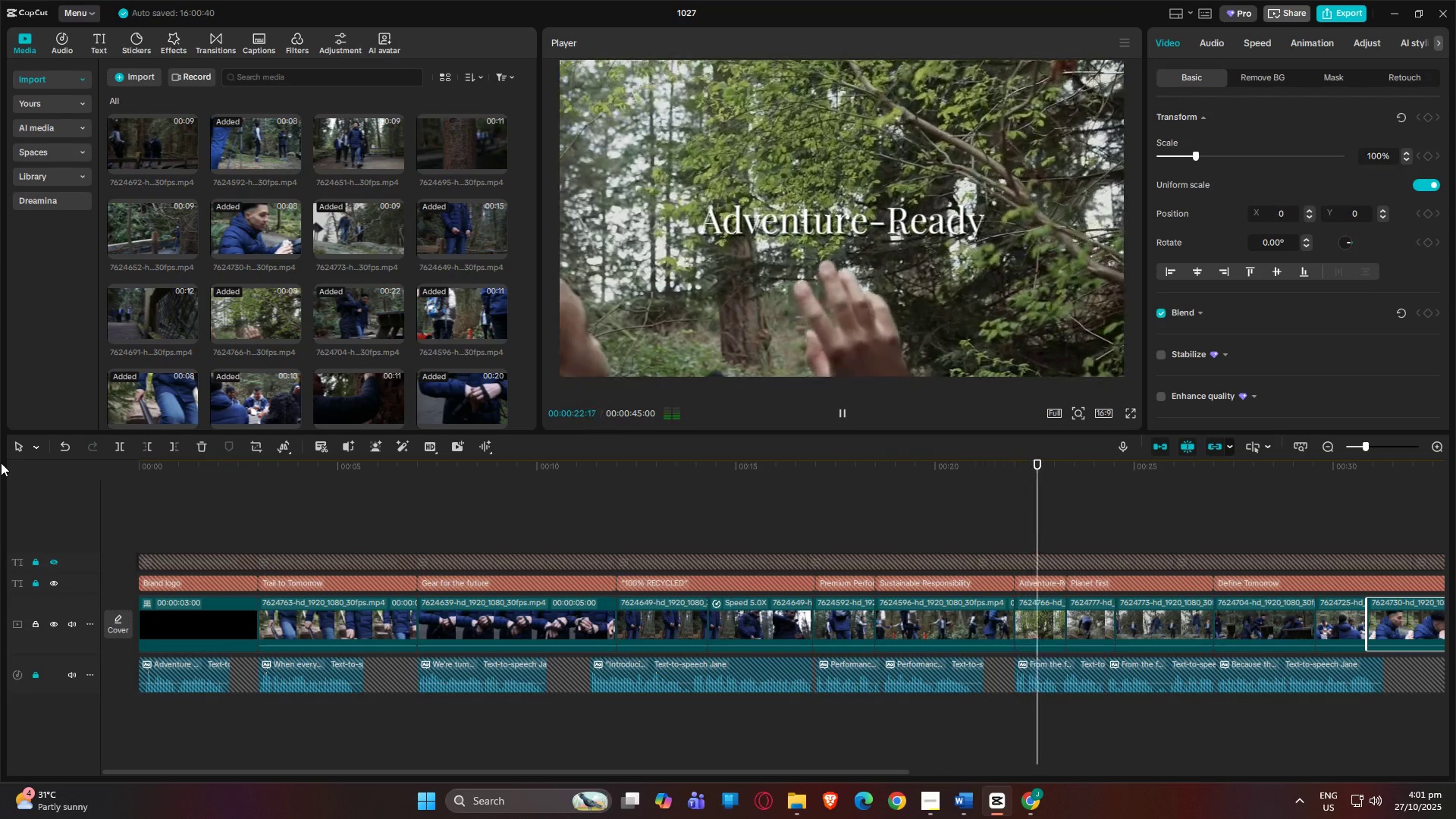 
wait(27.63)
 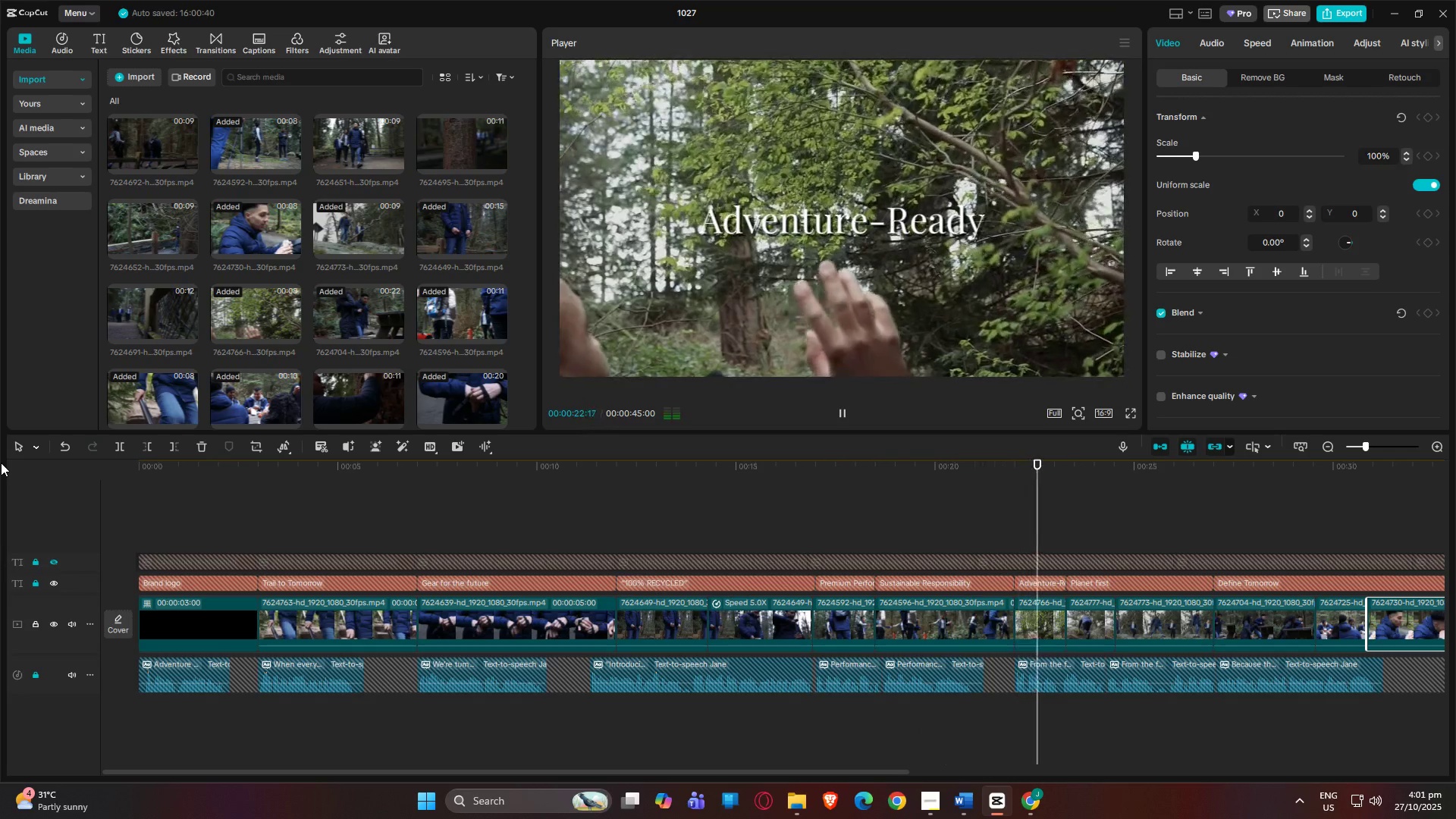 
left_click([1095, 584])
 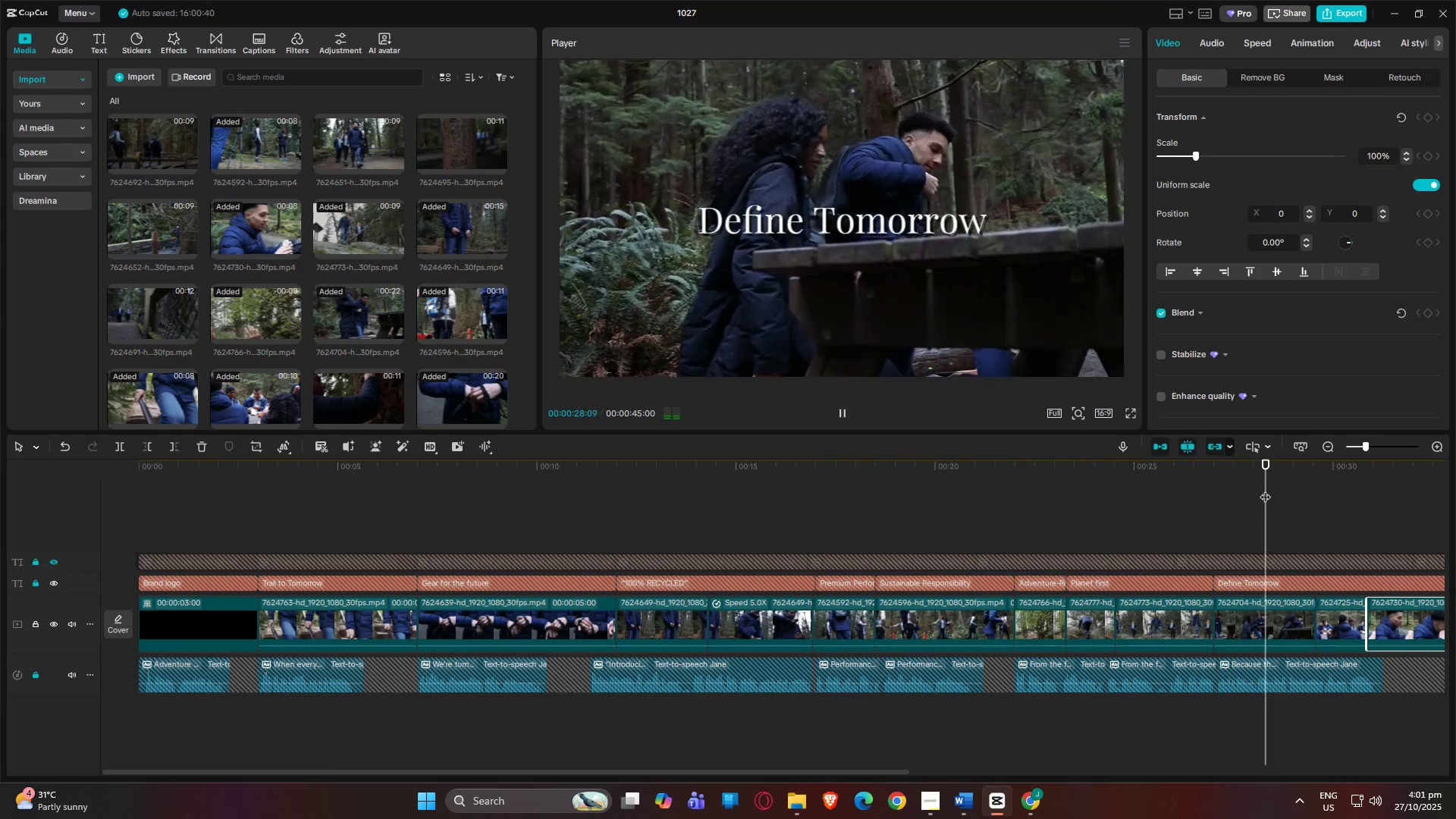 
left_click_drag(start_coordinate=[1276, 466], to_coordinate=[1167, 475])
 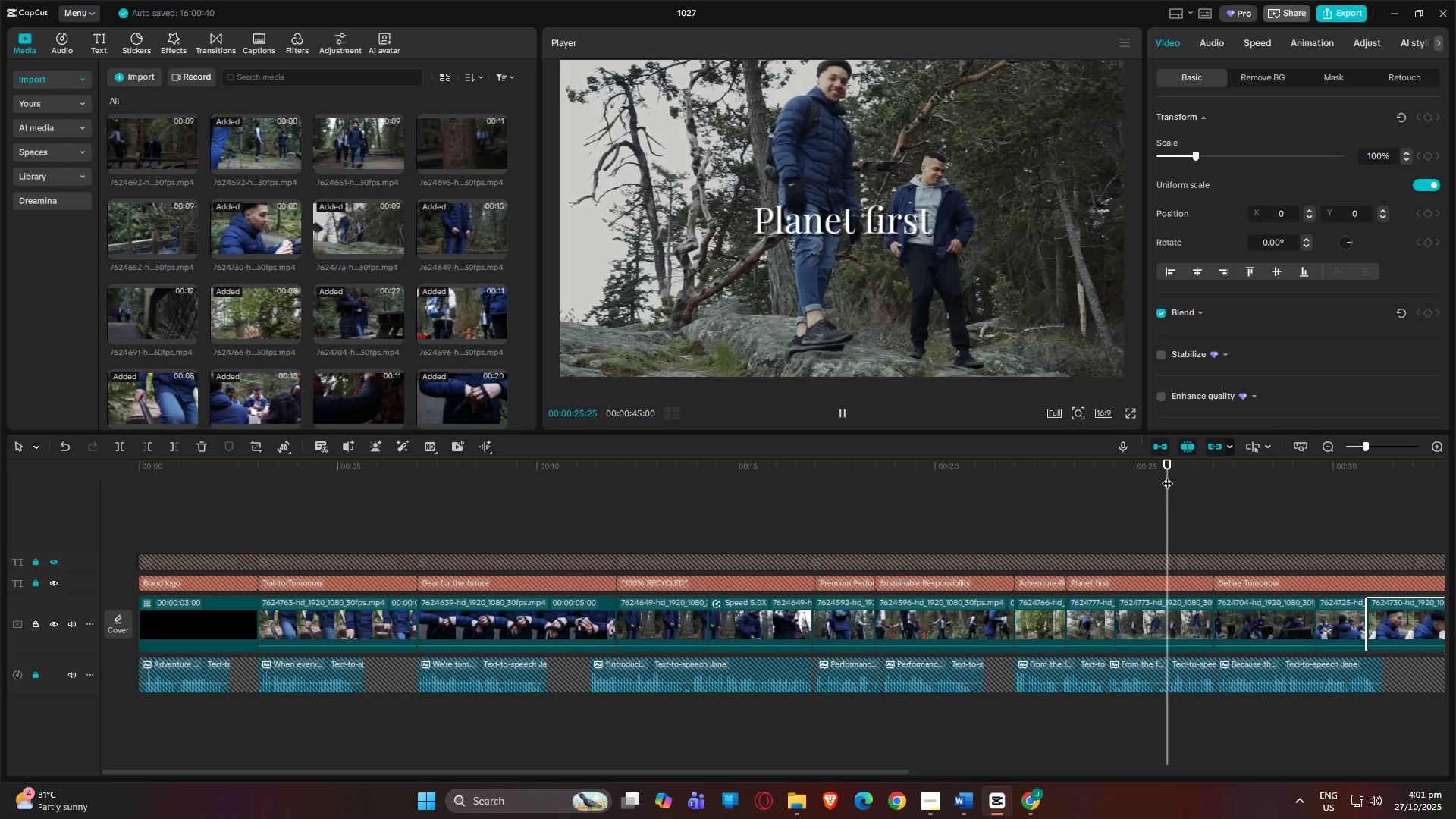 
key(Space)
 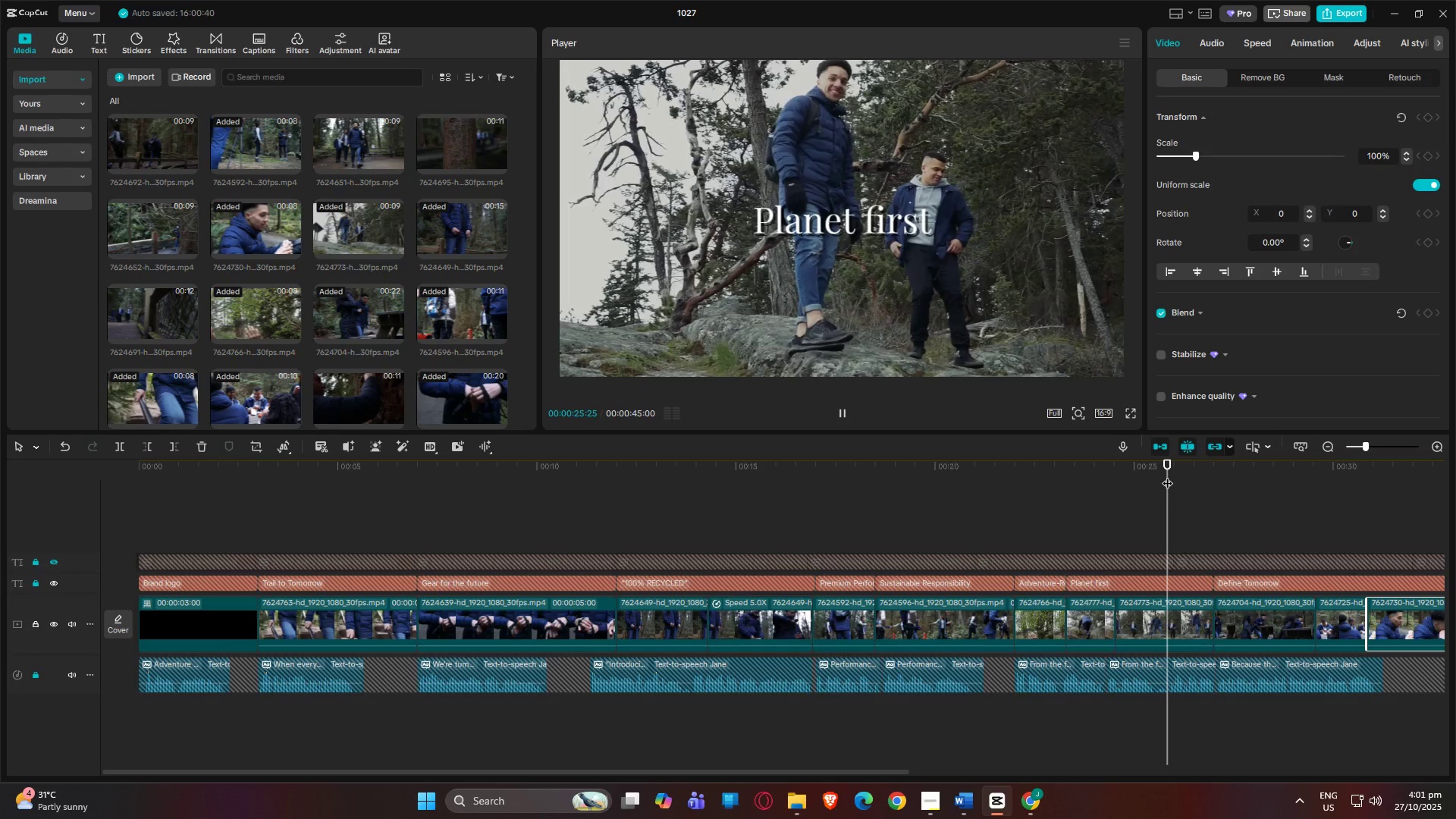 
key(Space)
 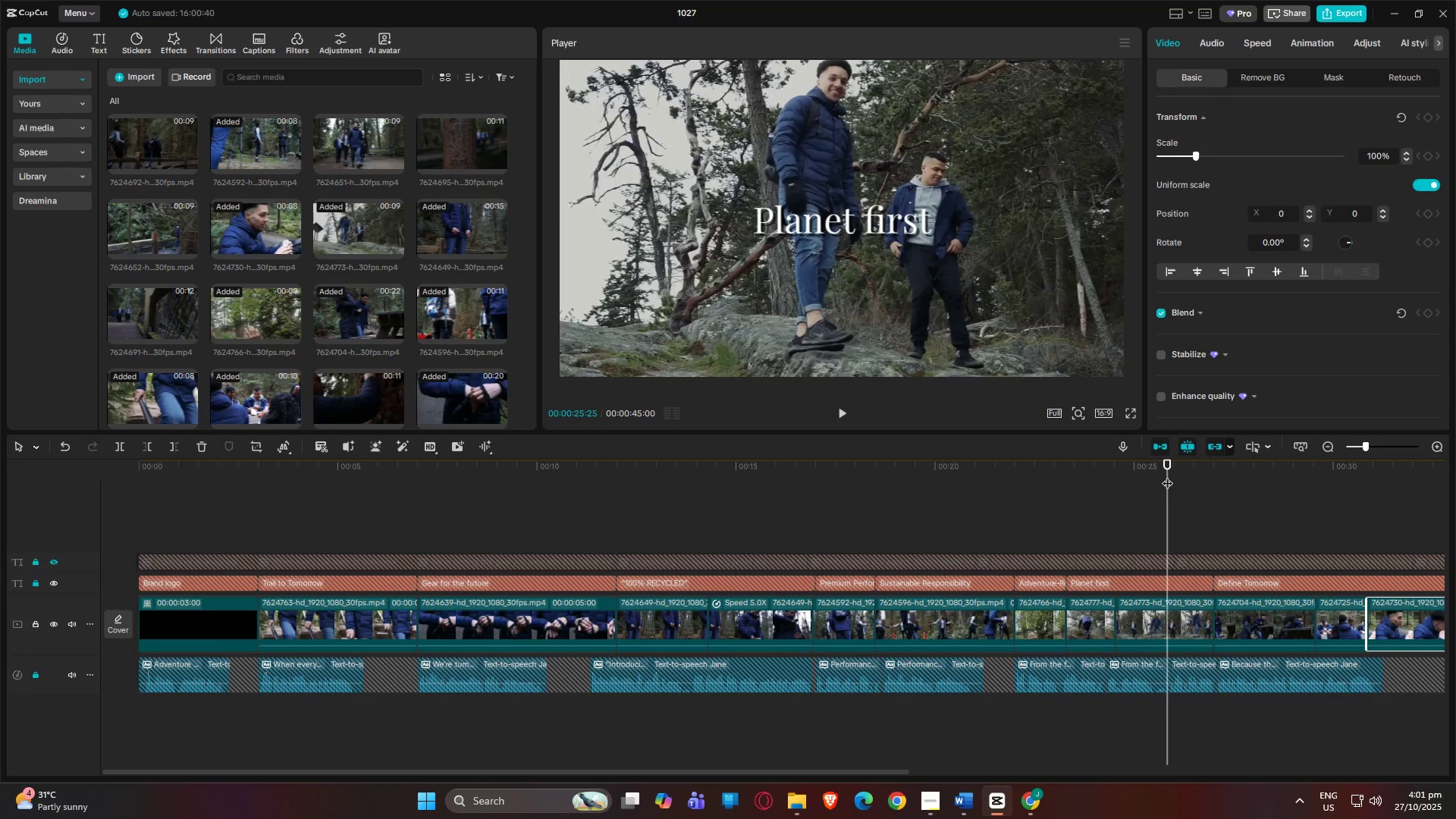 
key(Space)
 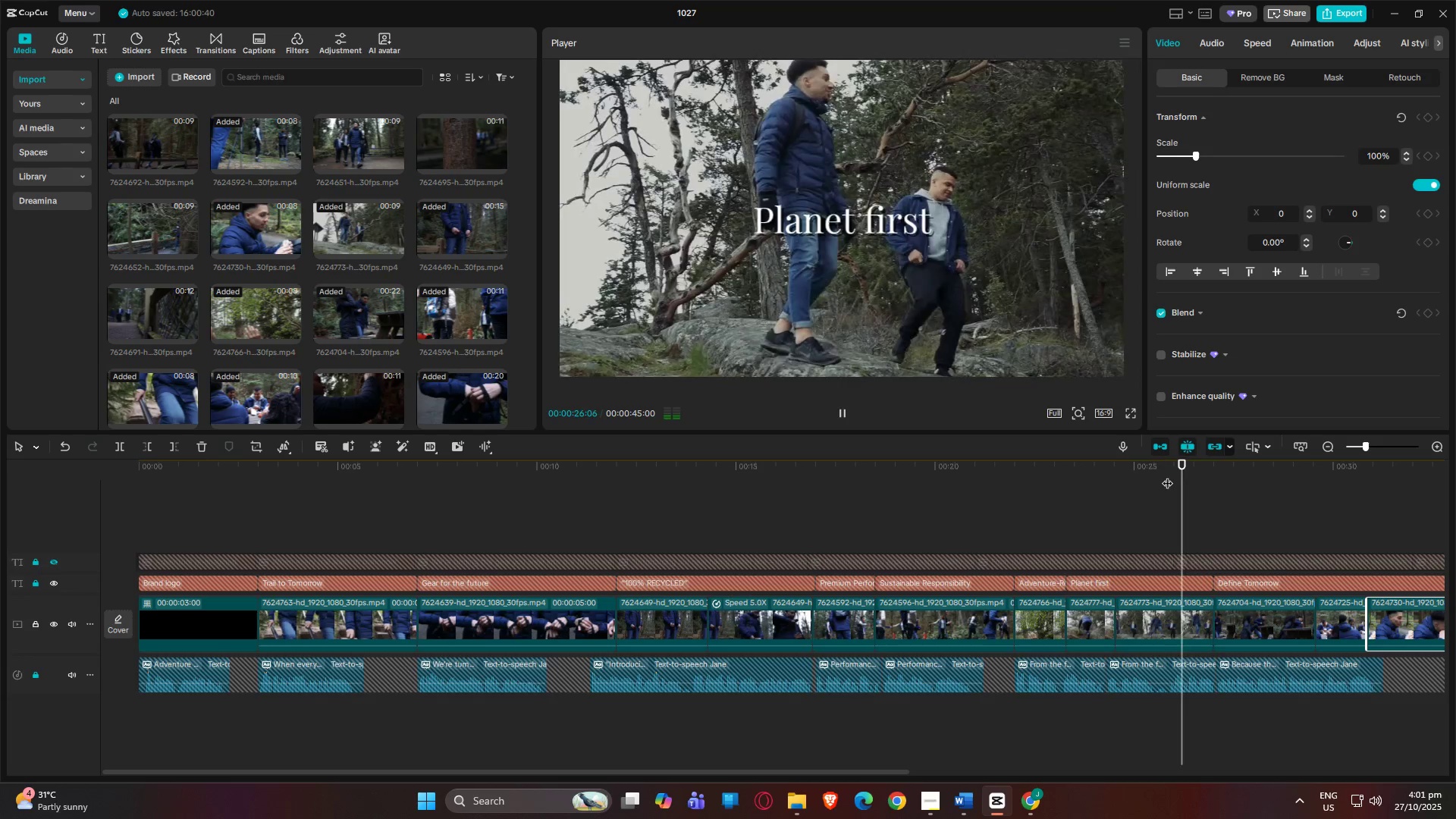 
key(Space)
 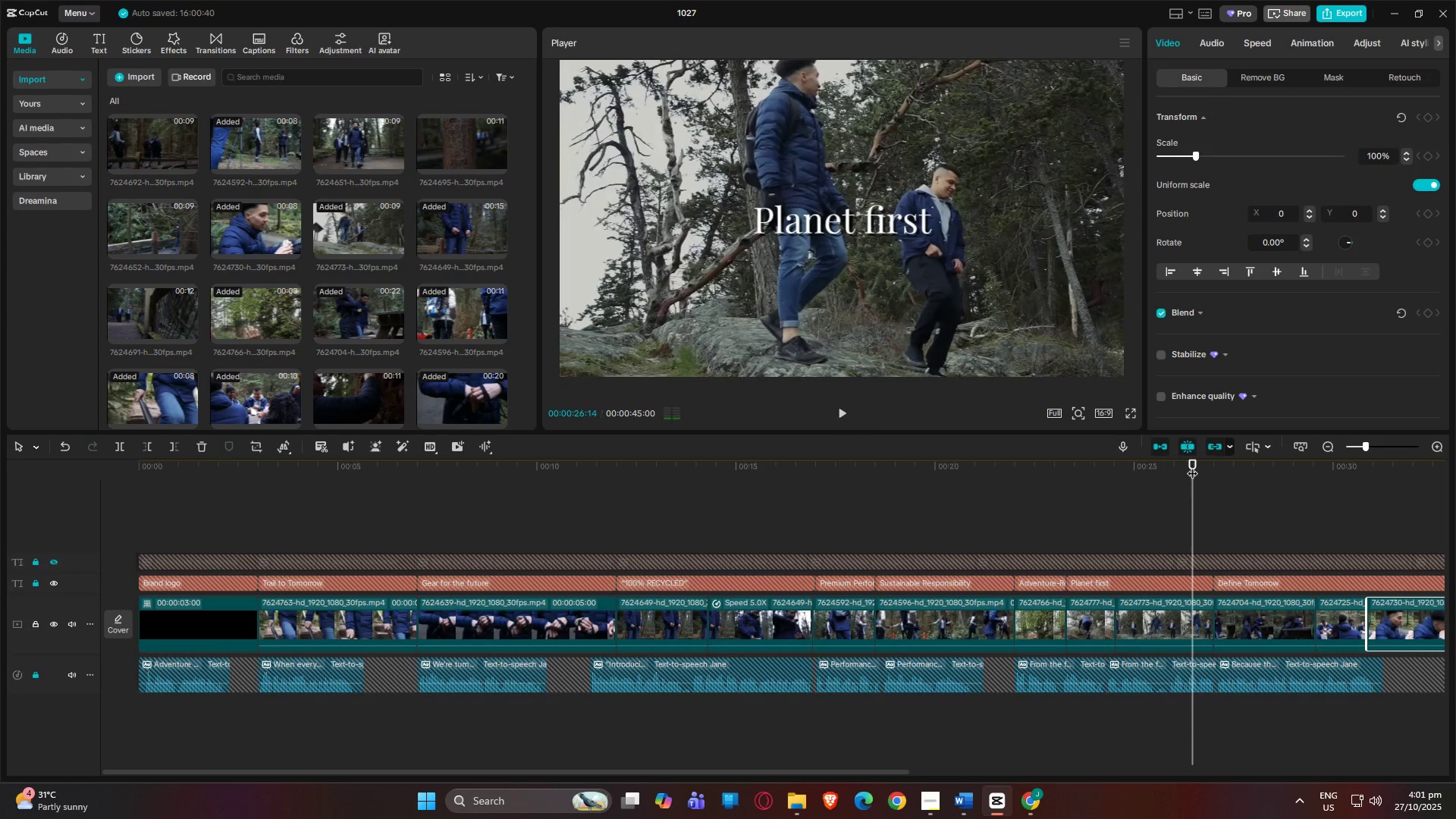 
left_click_drag(start_coordinate=[1192, 466], to_coordinate=[1169, 466])
 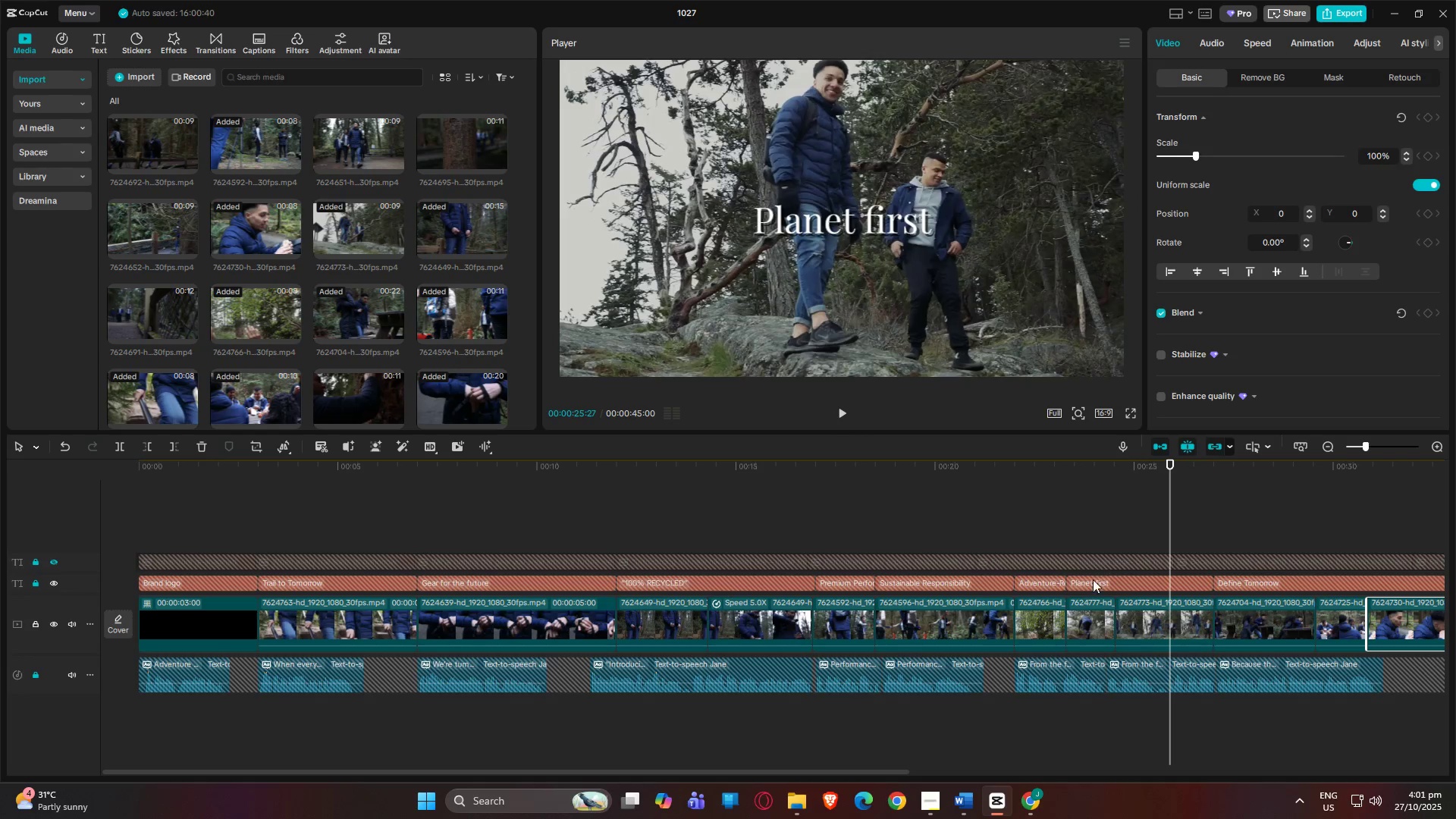 
left_click([1093, 579])
 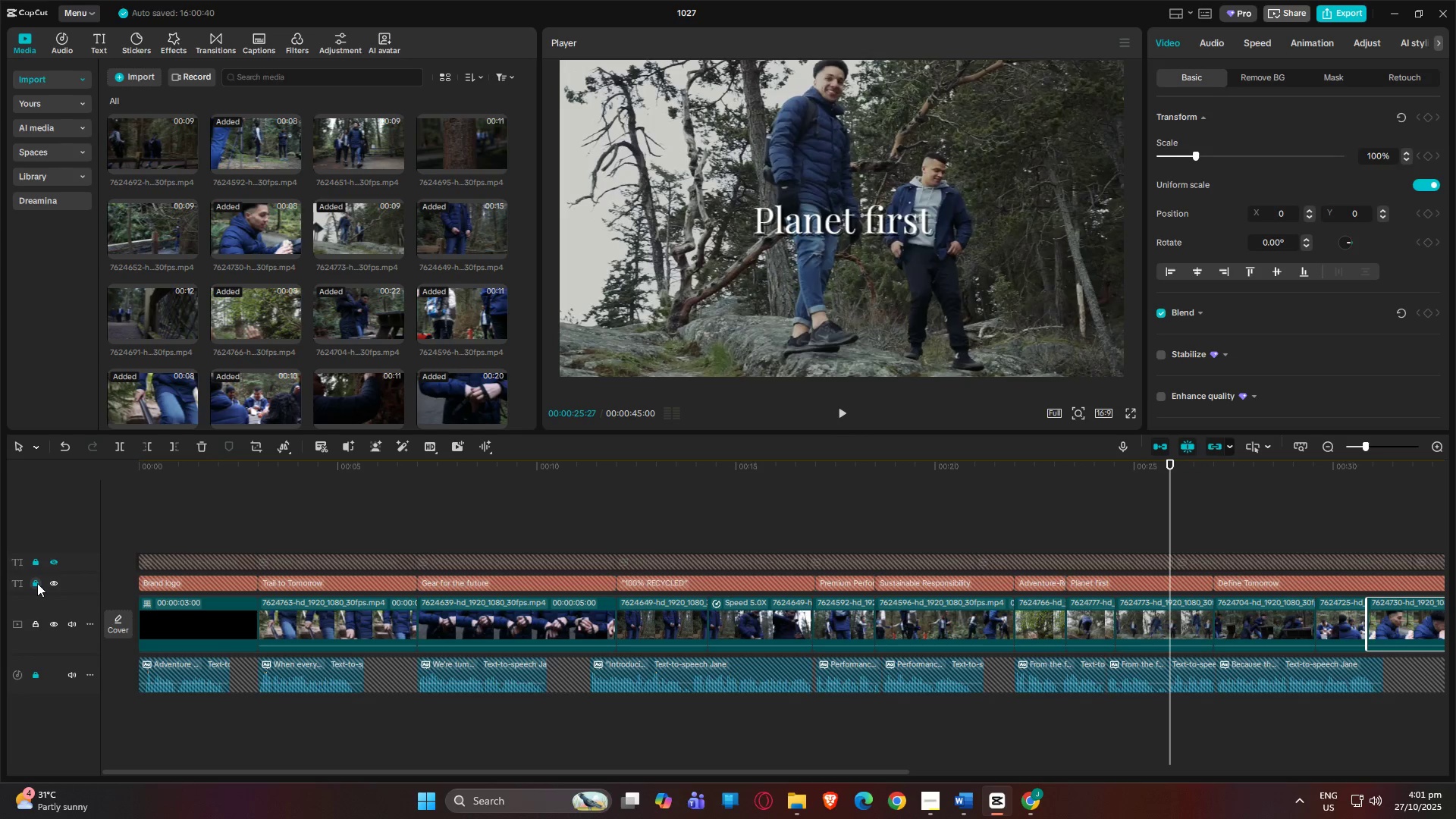 
left_click([37, 583])
 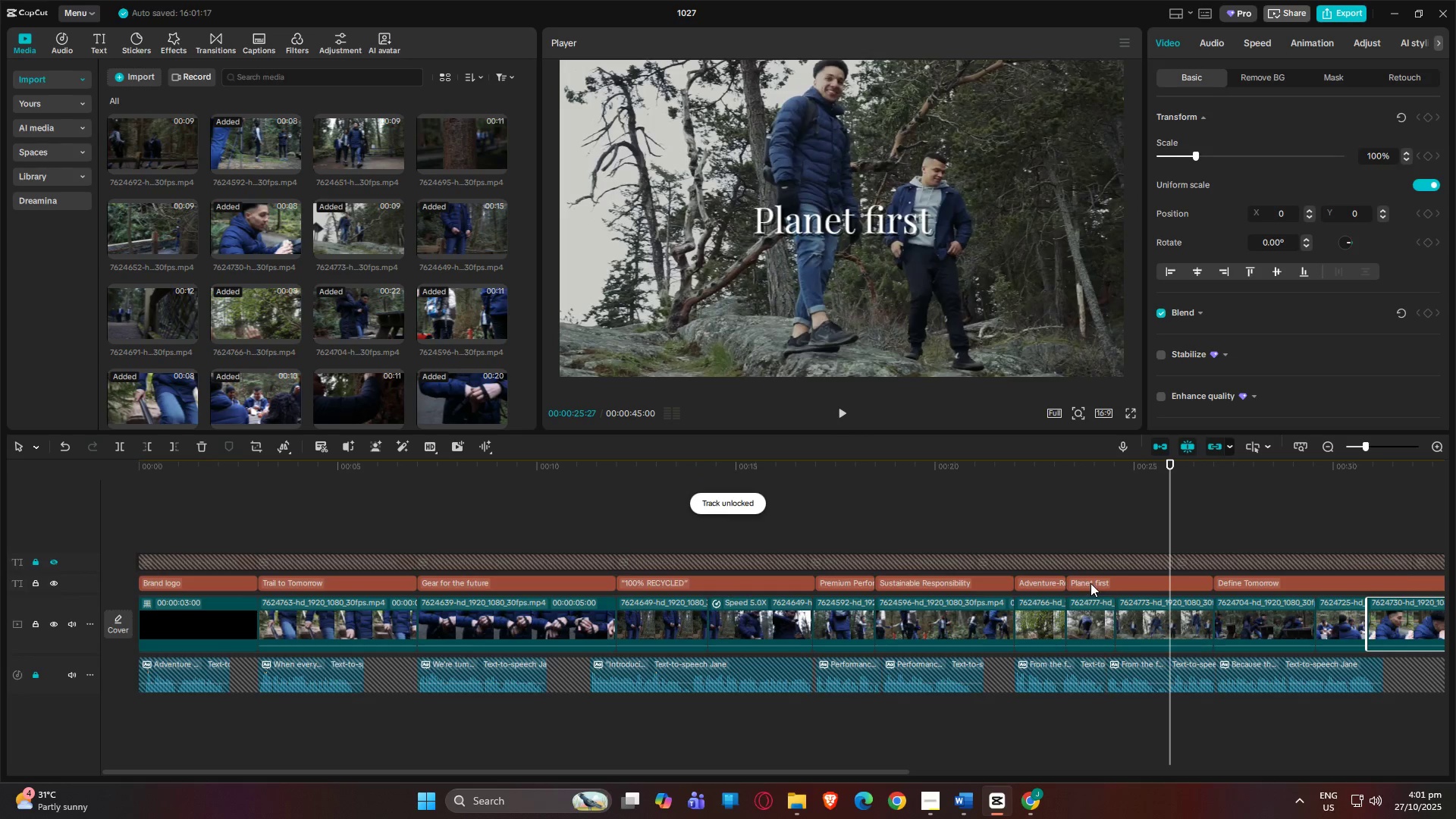 
left_click([1090, 583])
 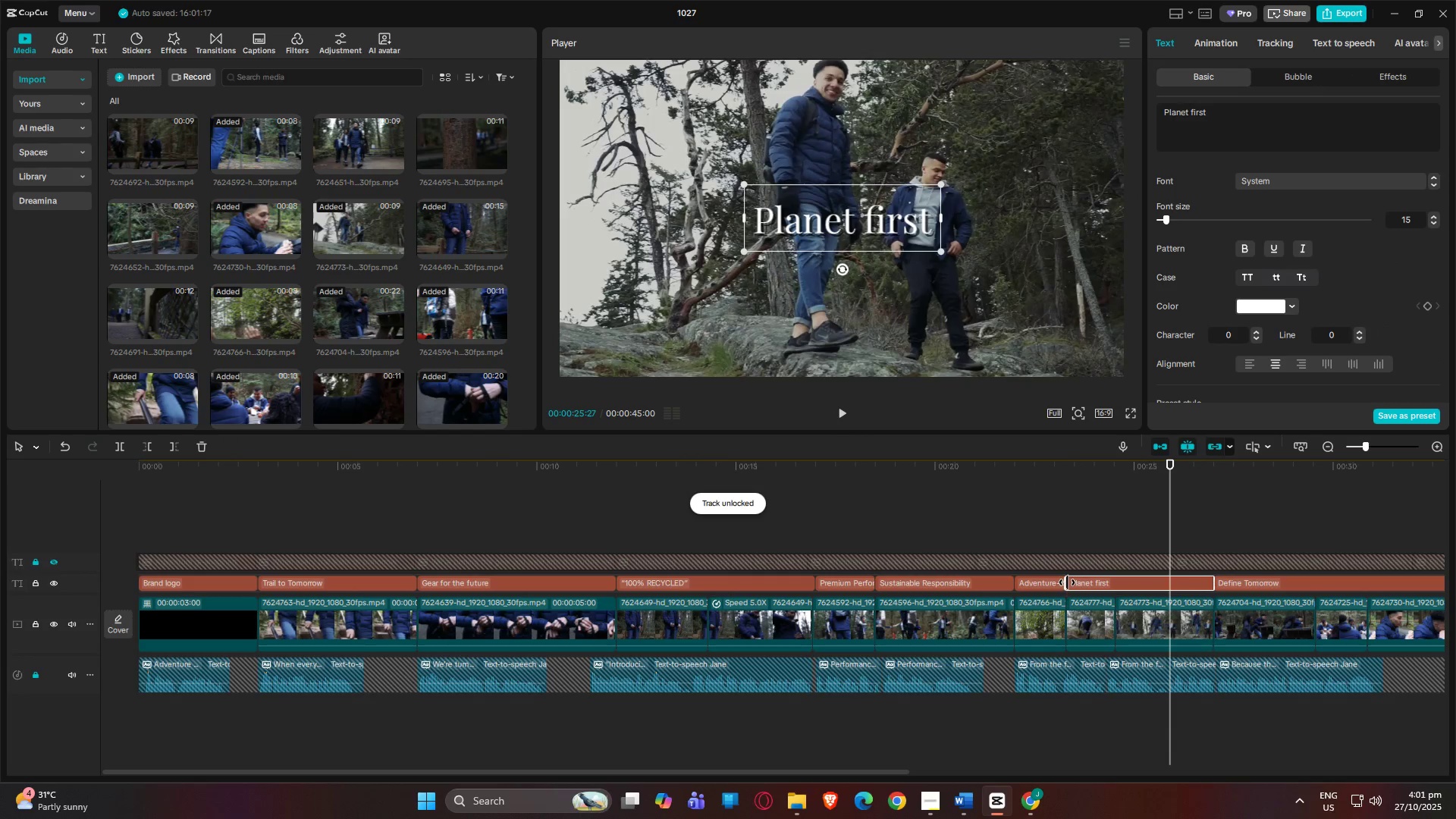 
left_click_drag(start_coordinate=[1067, 582], to_coordinate=[1172, 582])
 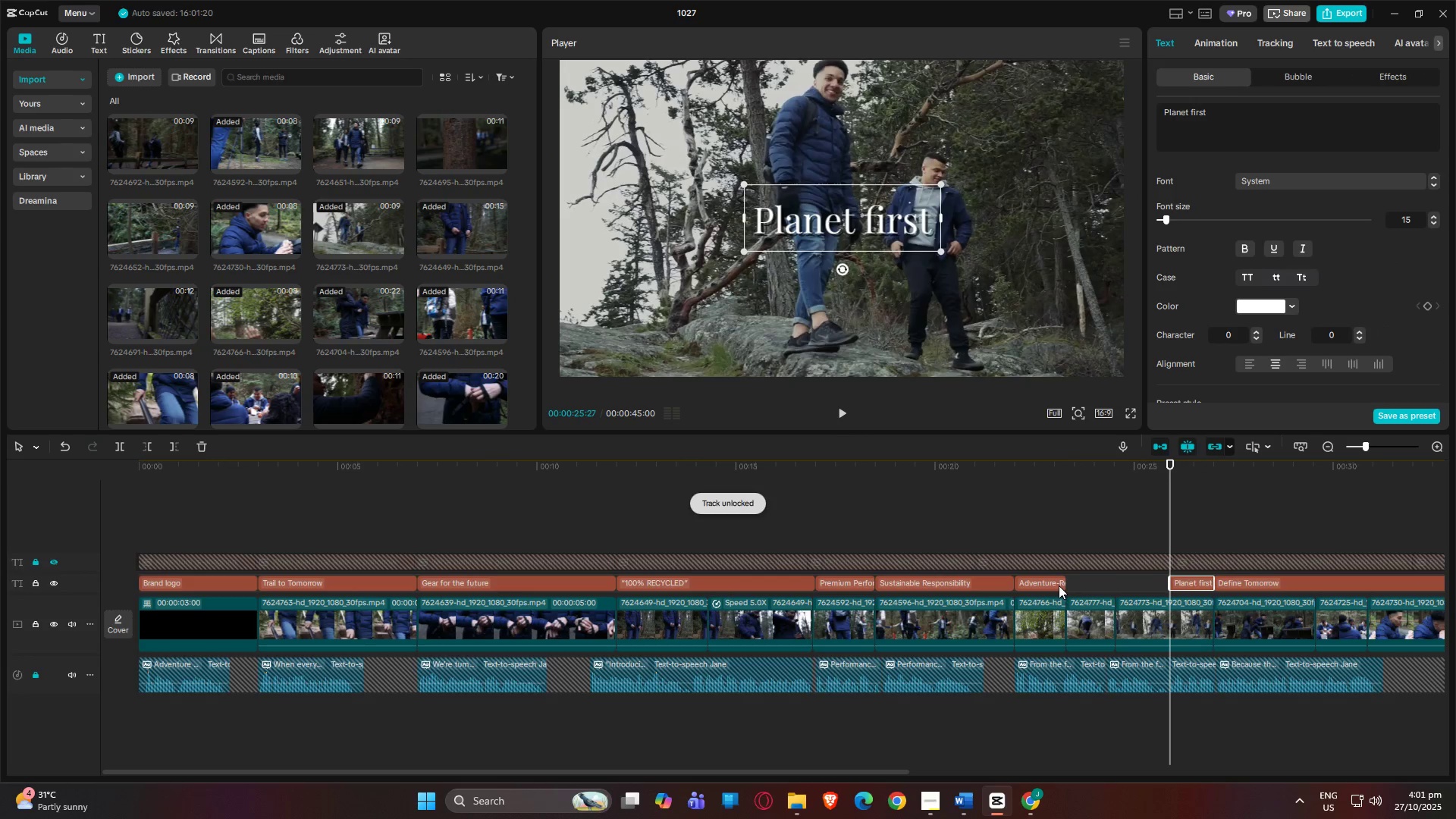 
left_click([1059, 585])
 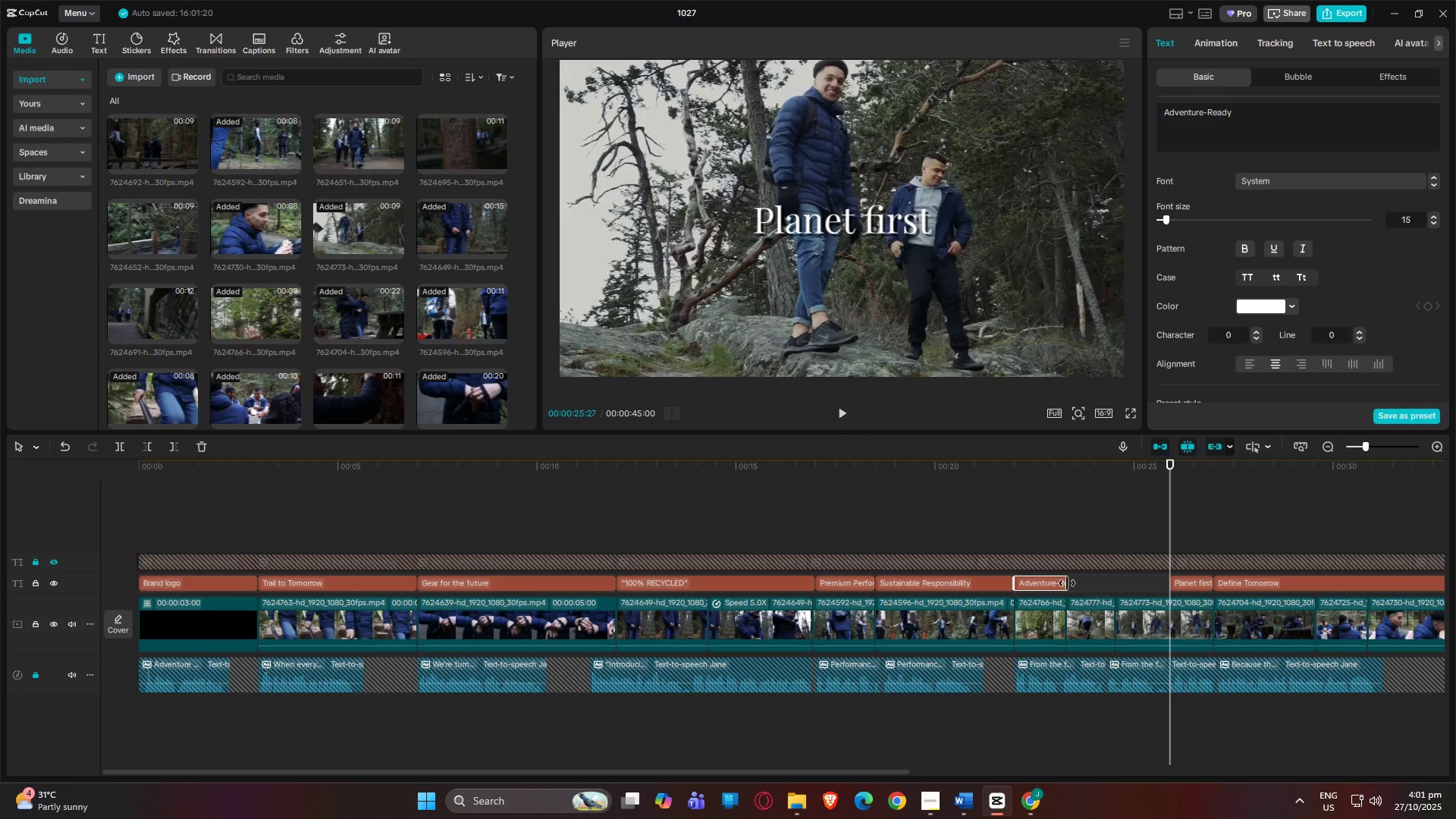 
left_click_drag(start_coordinate=[1067, 583], to_coordinate=[1166, 584])
 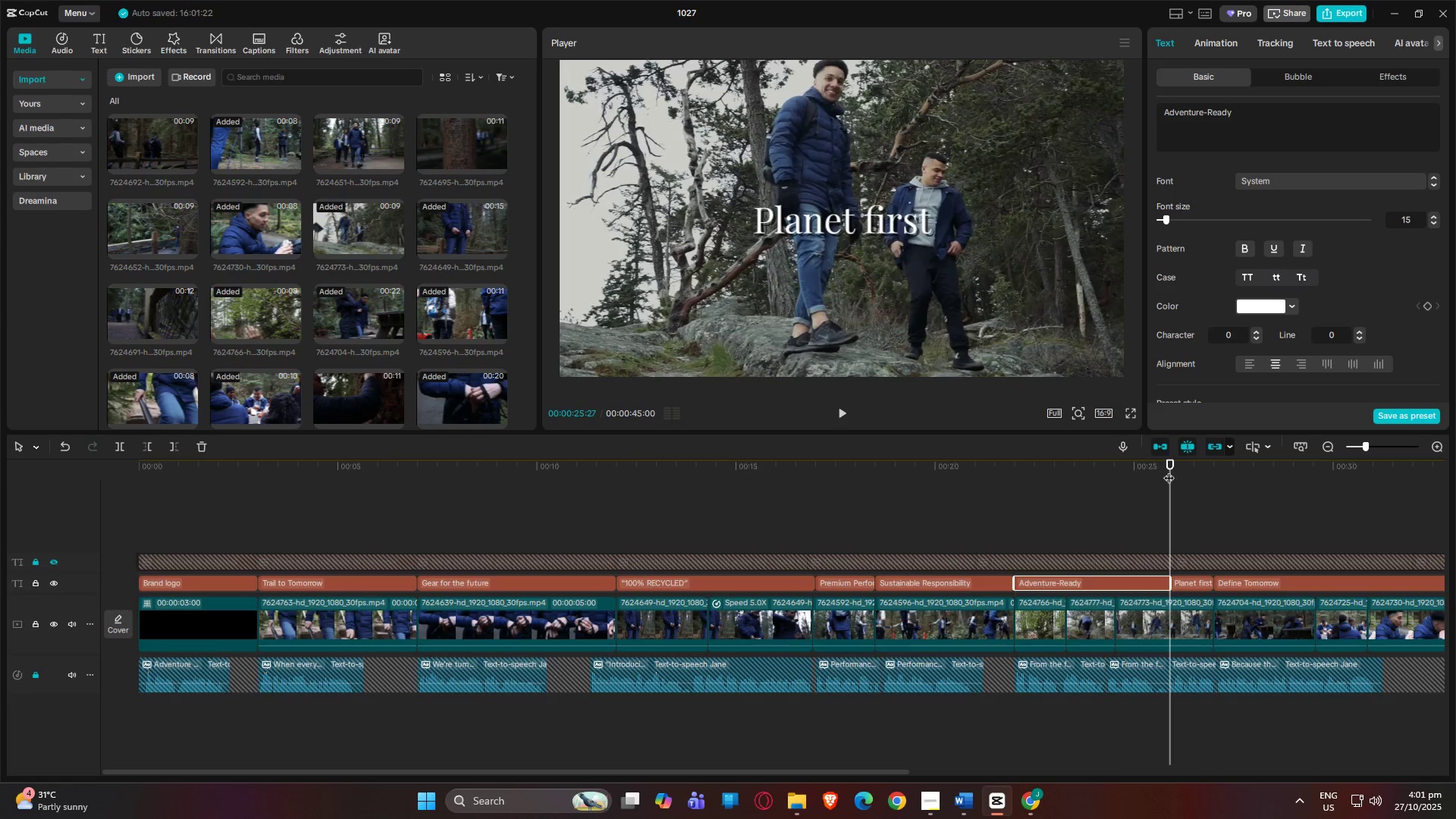 
left_click_drag(start_coordinate=[1169, 466], to_coordinate=[1014, 484])
 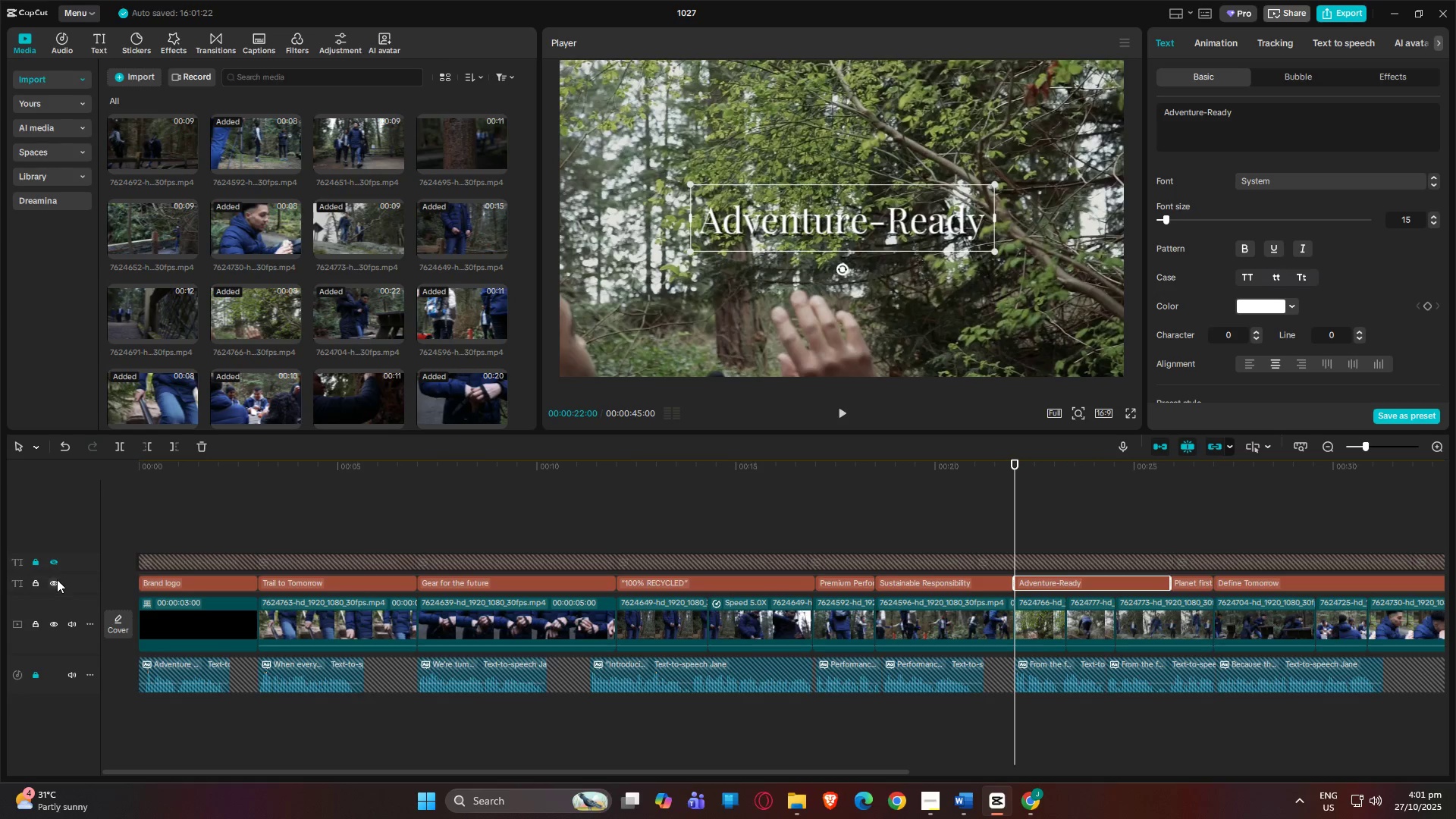 
left_click([33, 581])
 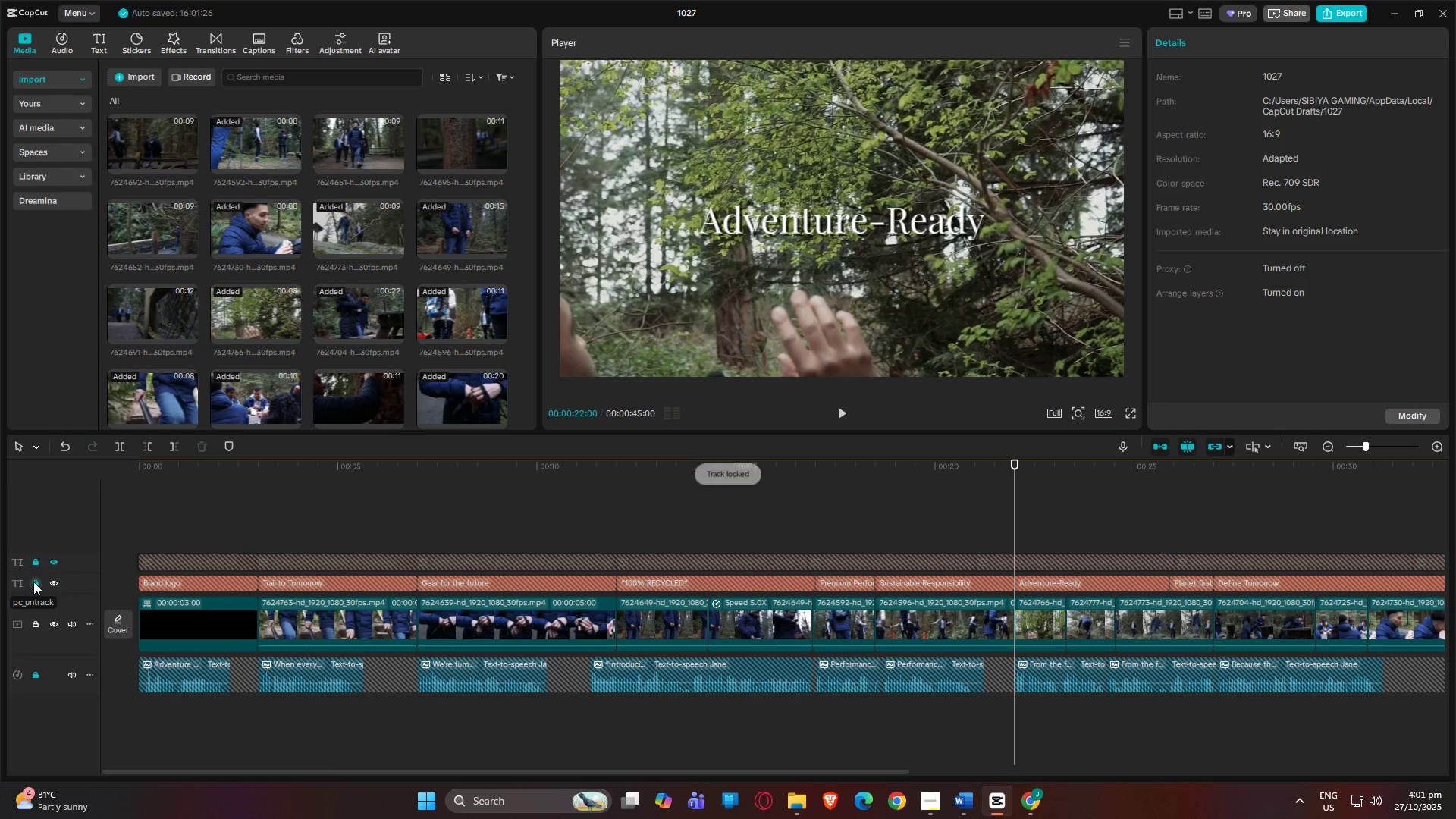 
key(Space)
 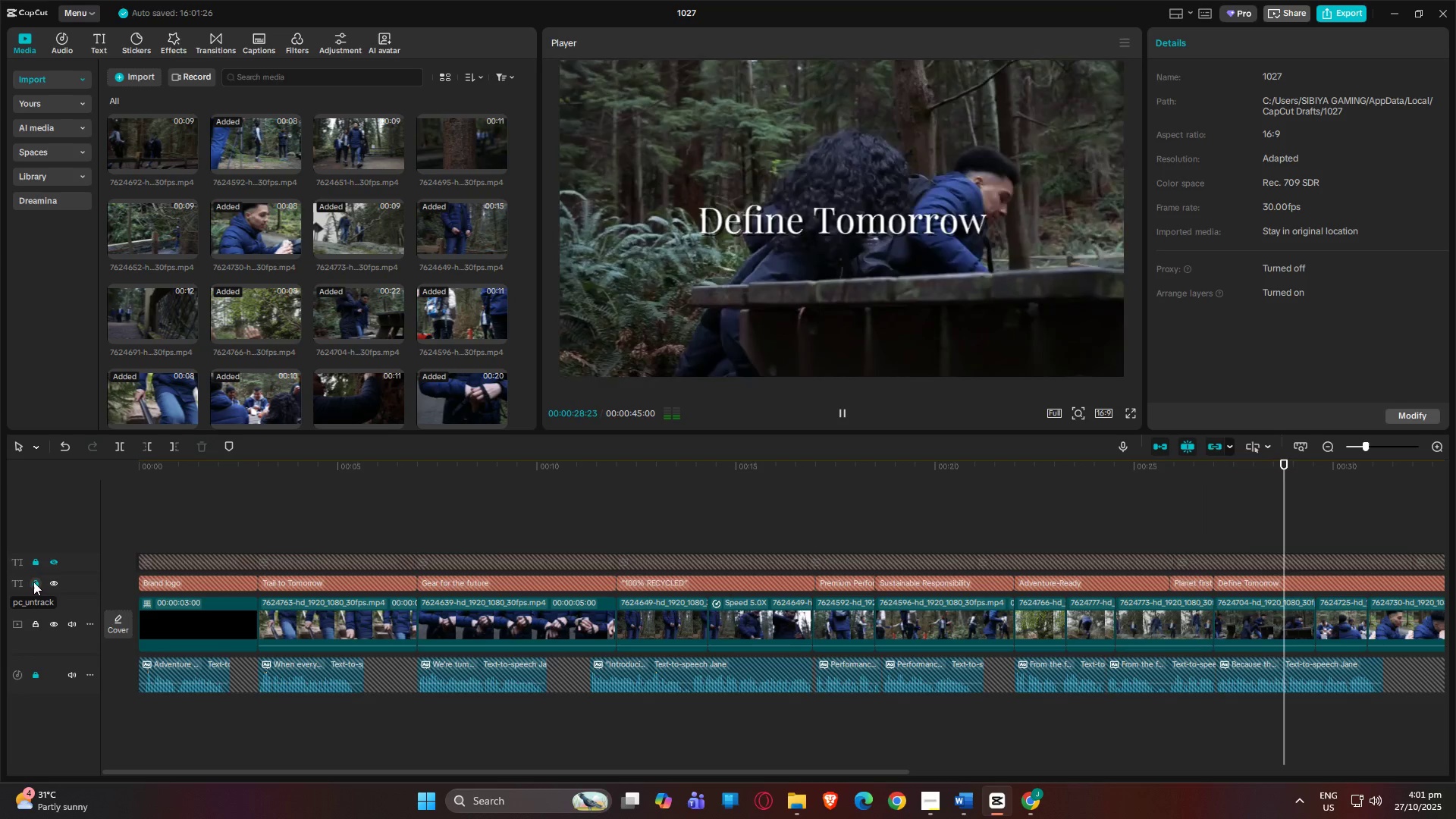 
wait(11.78)
 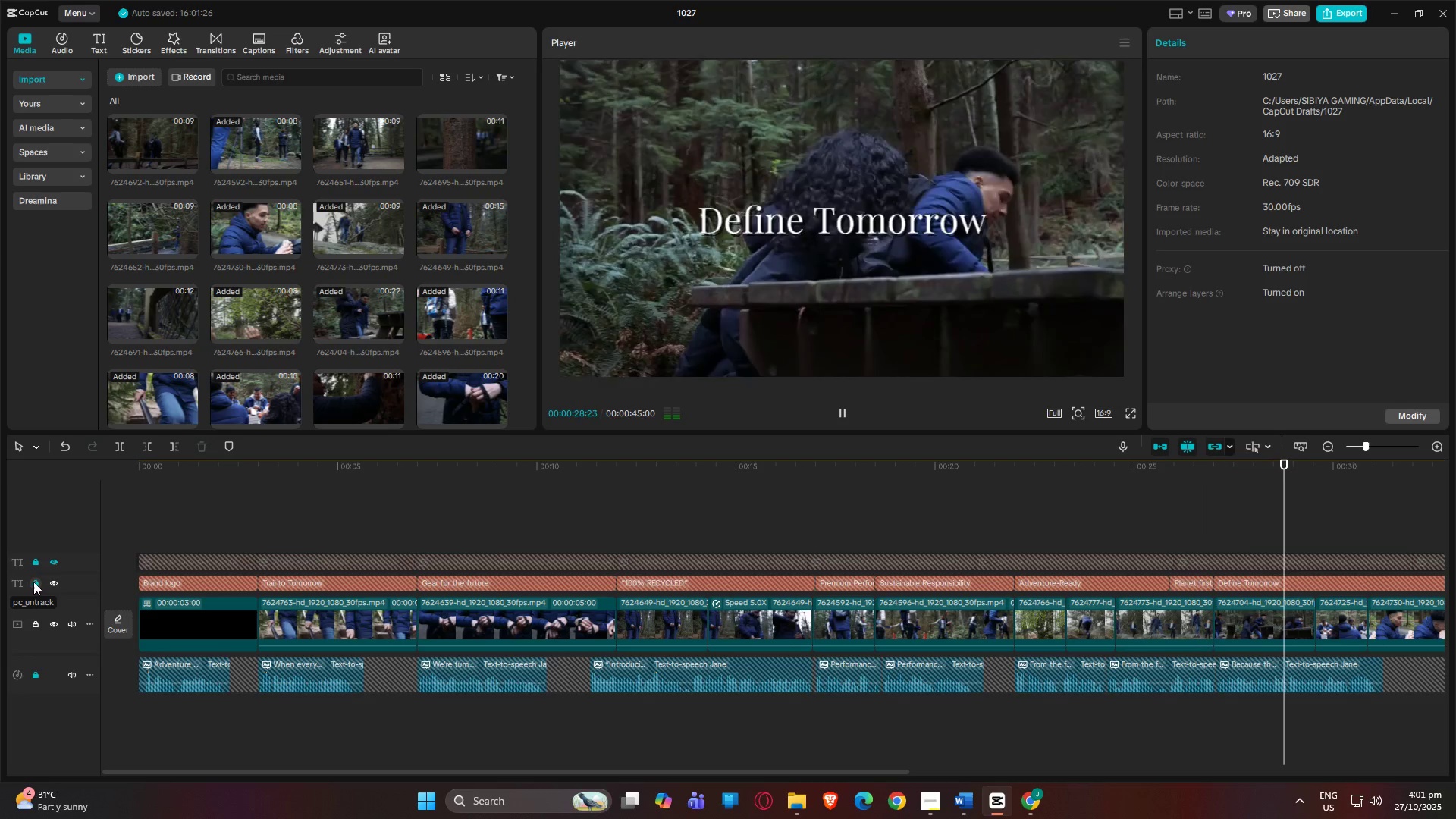 
left_click_drag(start_coordinate=[552, 770], to_coordinate=[931, 769])
 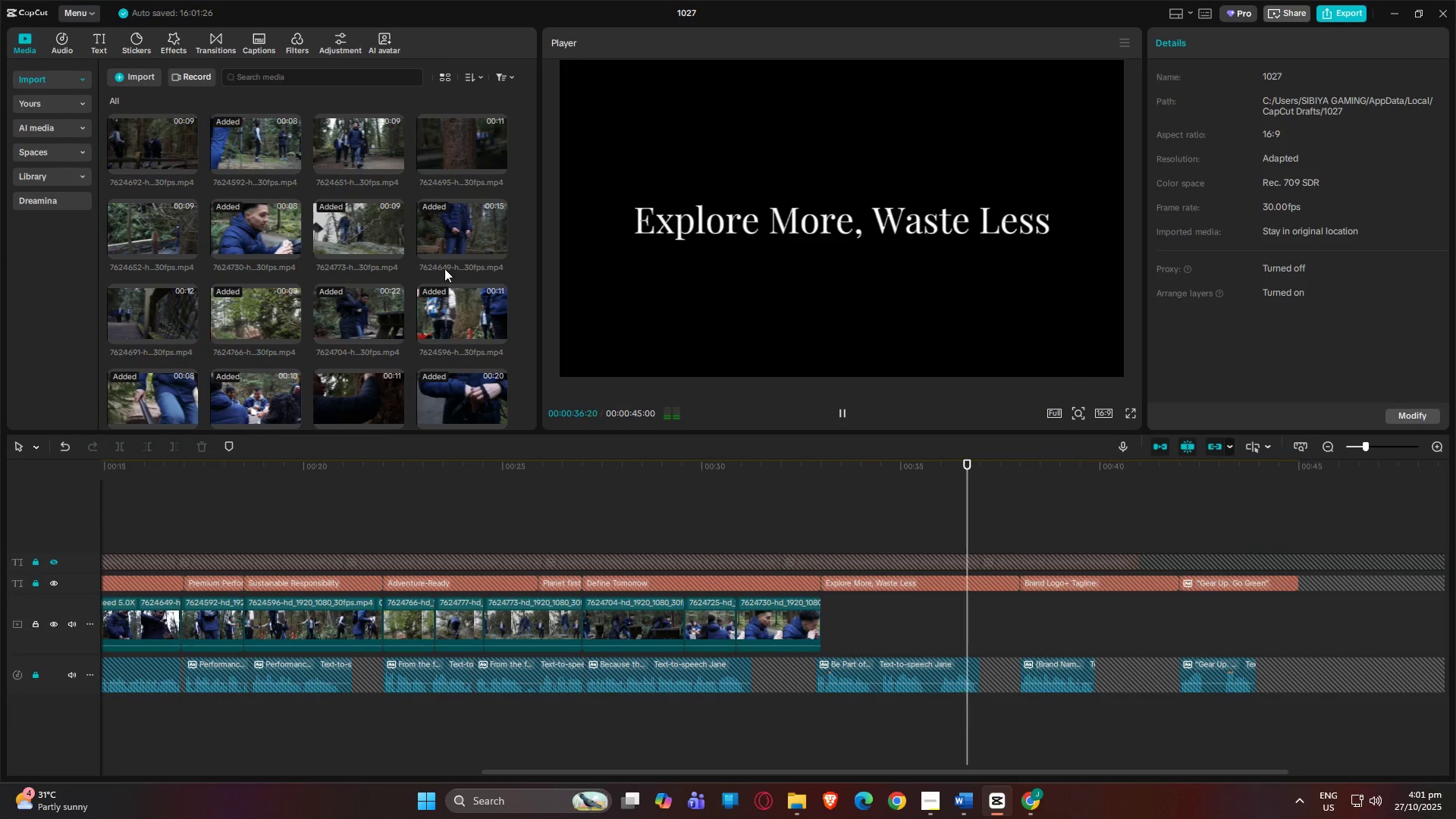 
key(Space)
 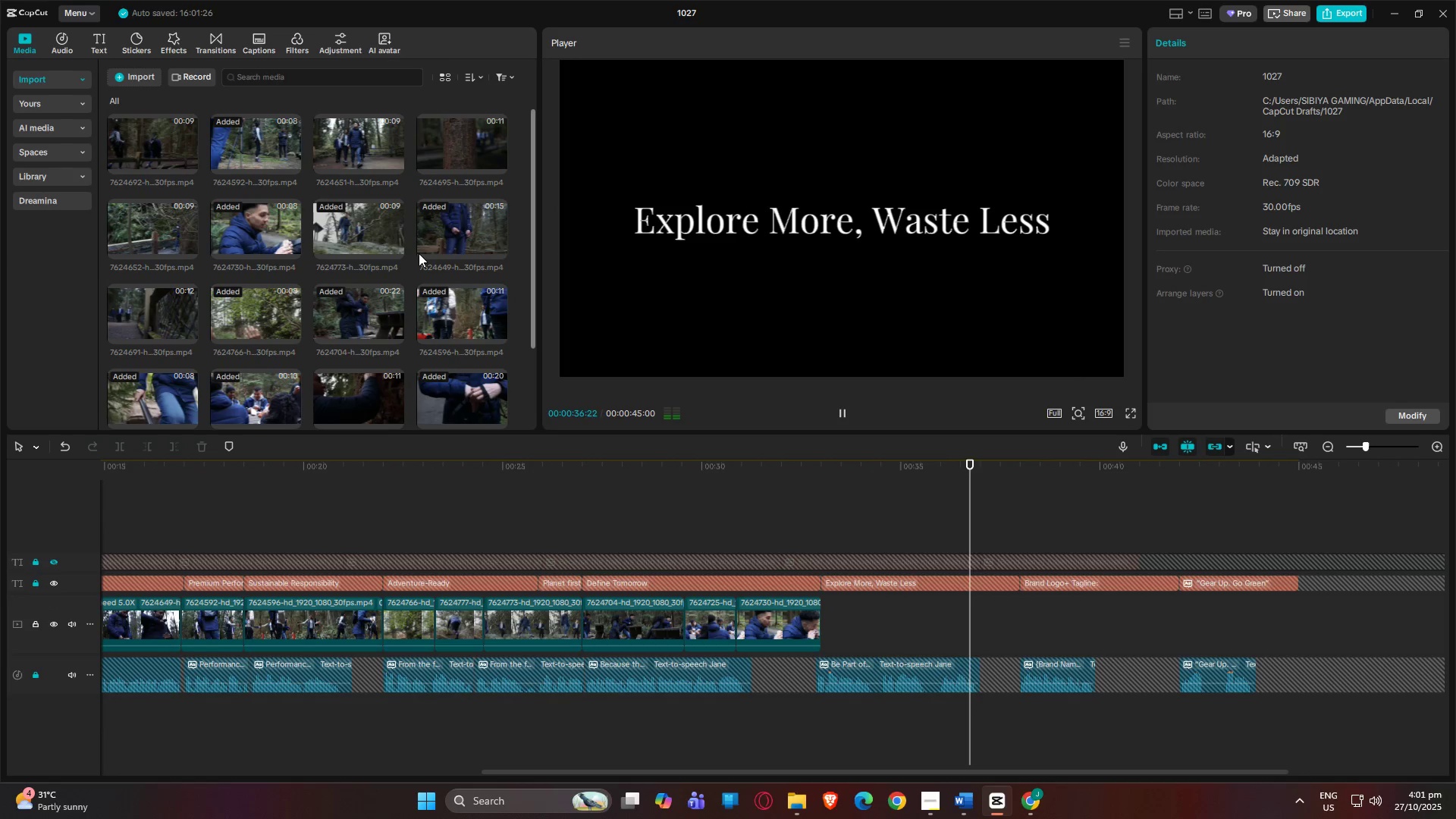 
key(Space)
 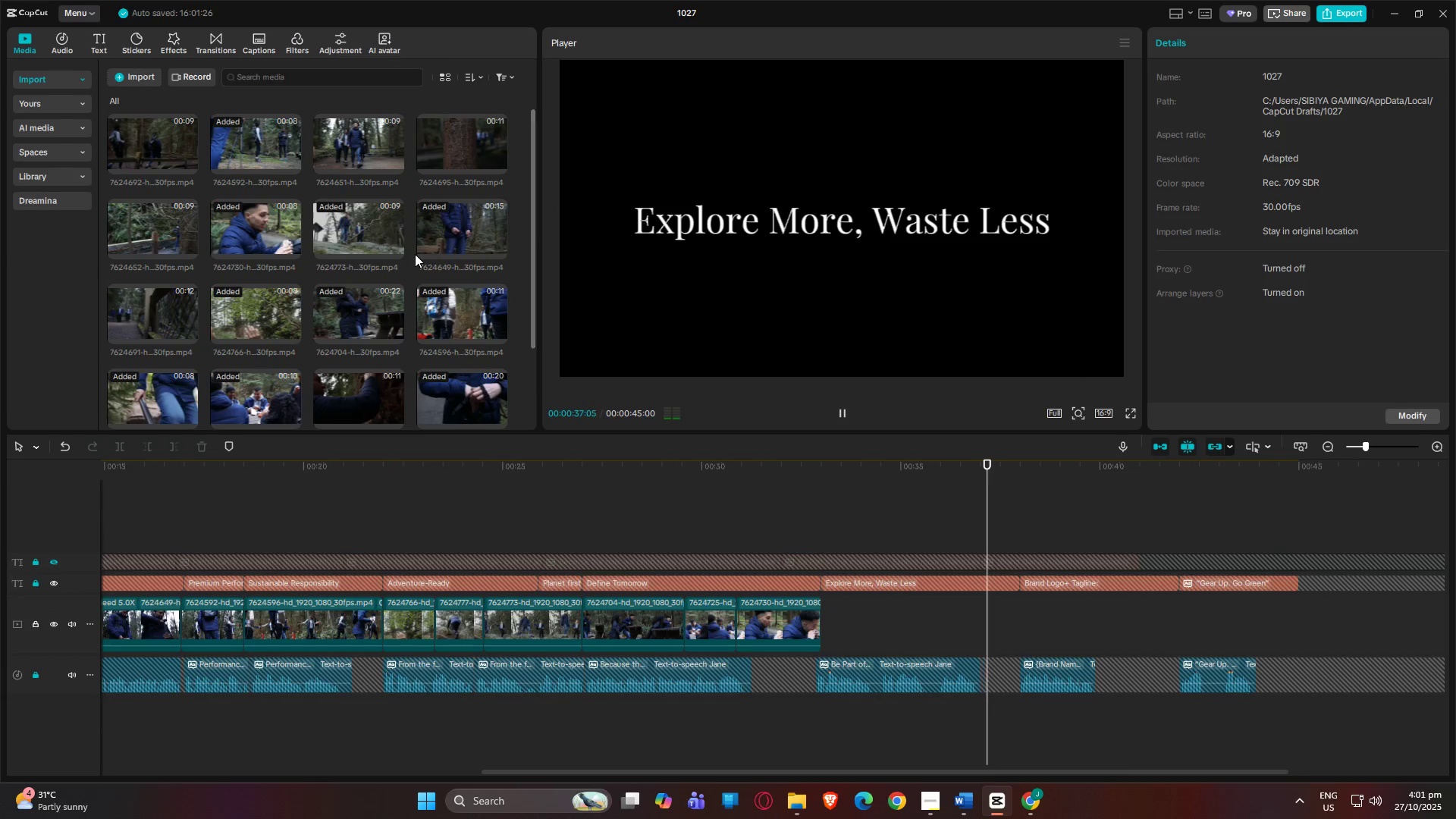 
key(Space)
 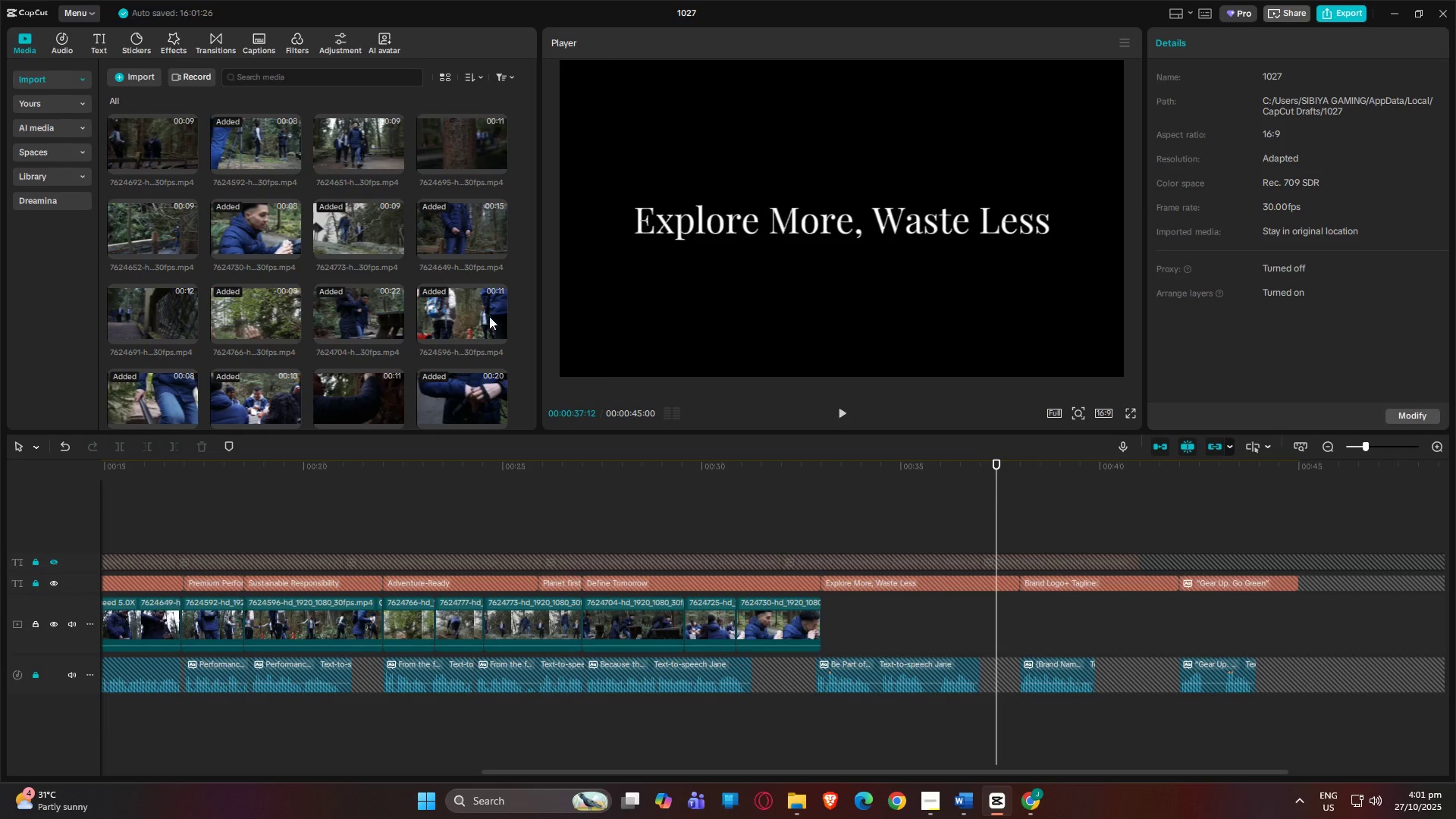 
scroll: coordinate [468, 337], scroll_direction: up, amount: 2.0
 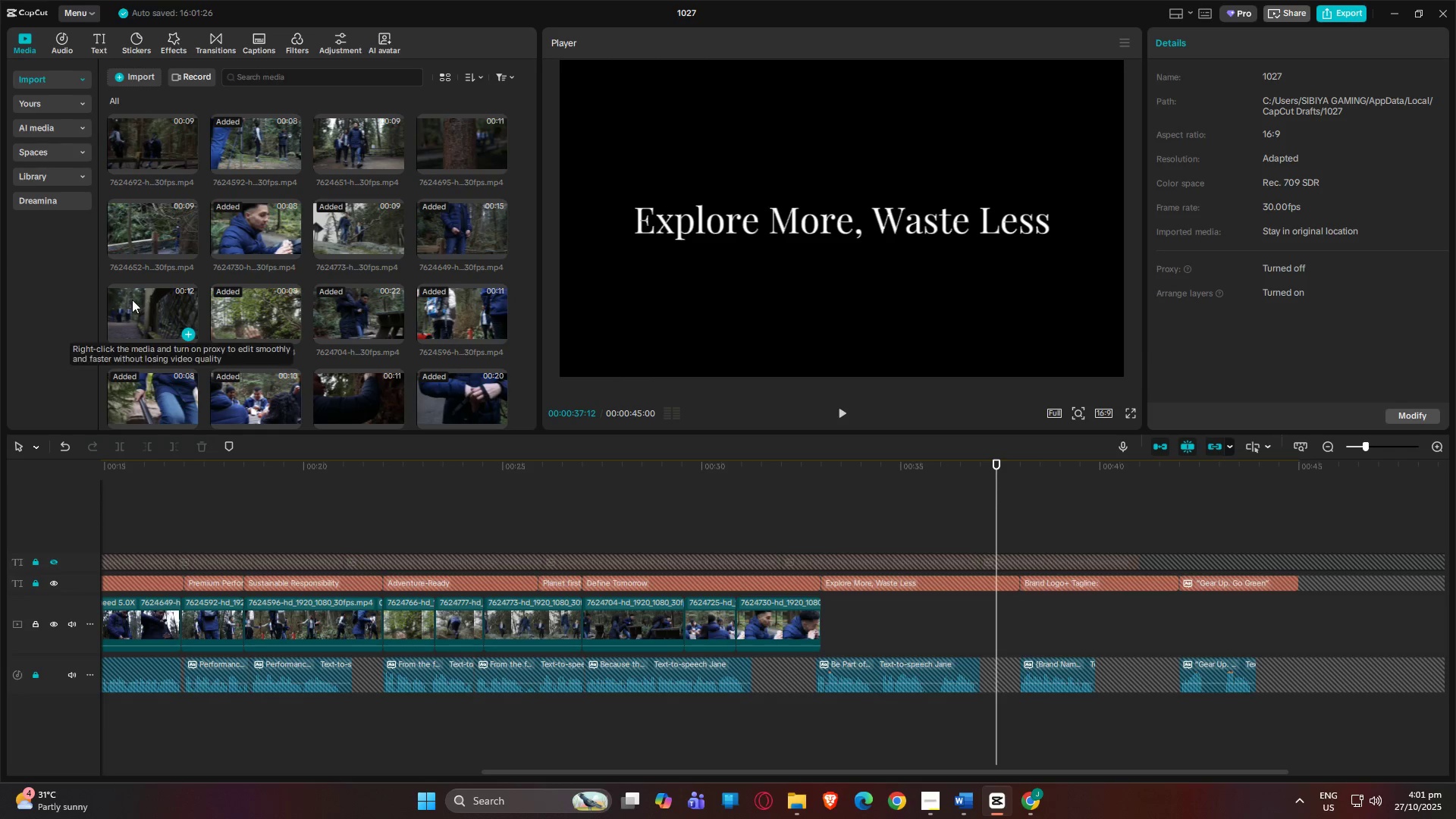 
left_click_drag(start_coordinate=[349, 133], to_coordinate=[822, 626])
 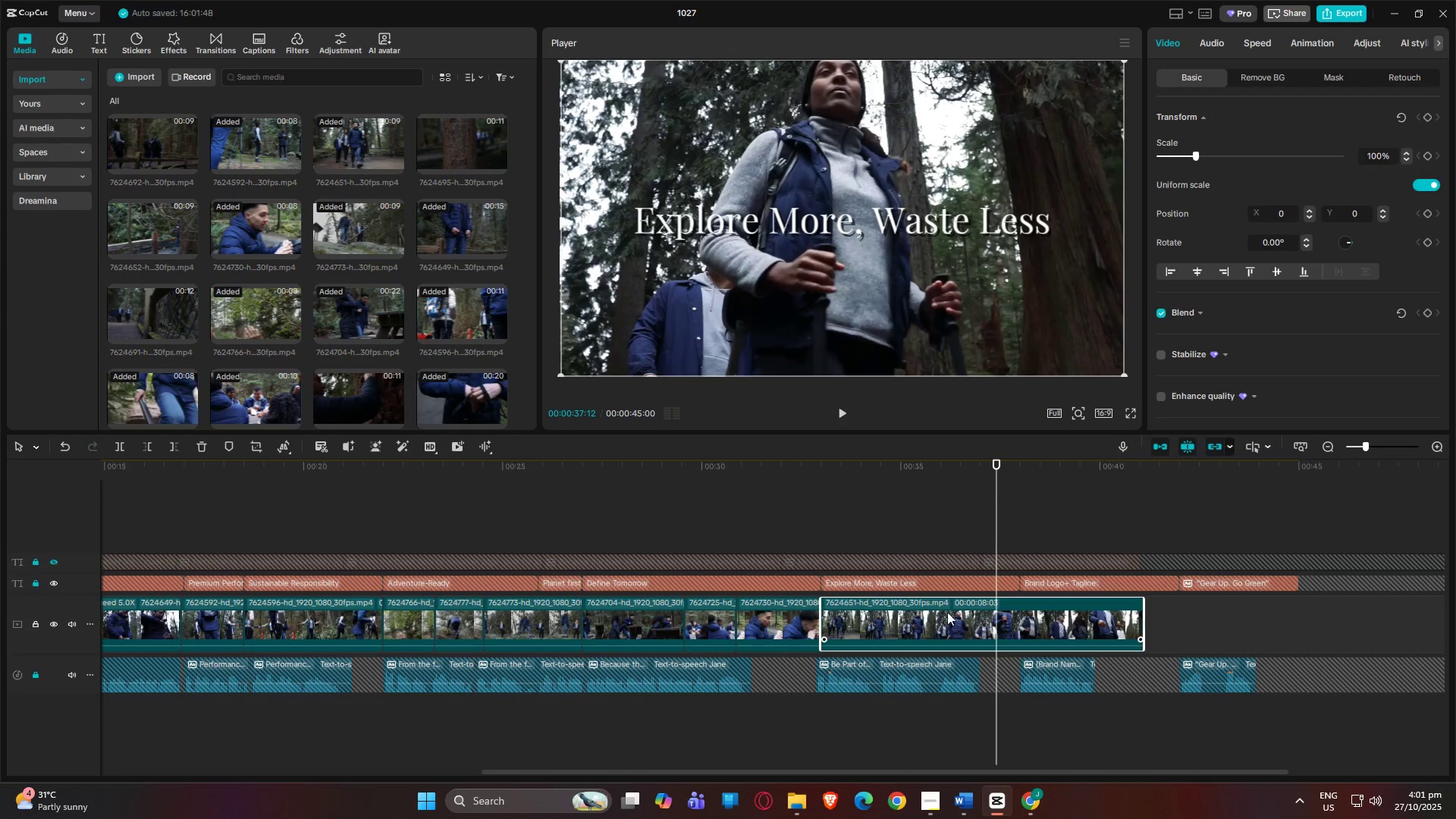 
key(Space)
 